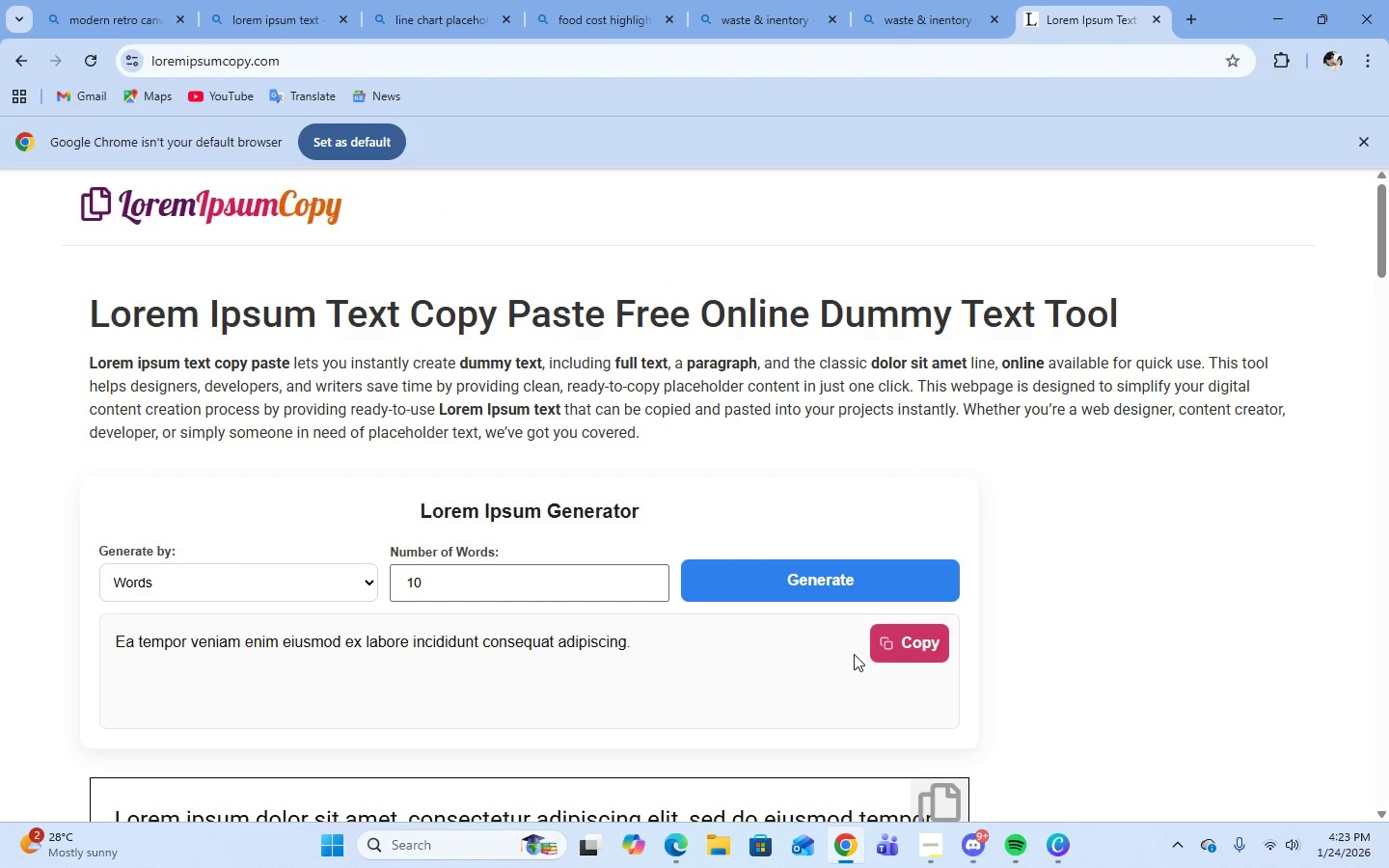 
left_click([901, 647])
 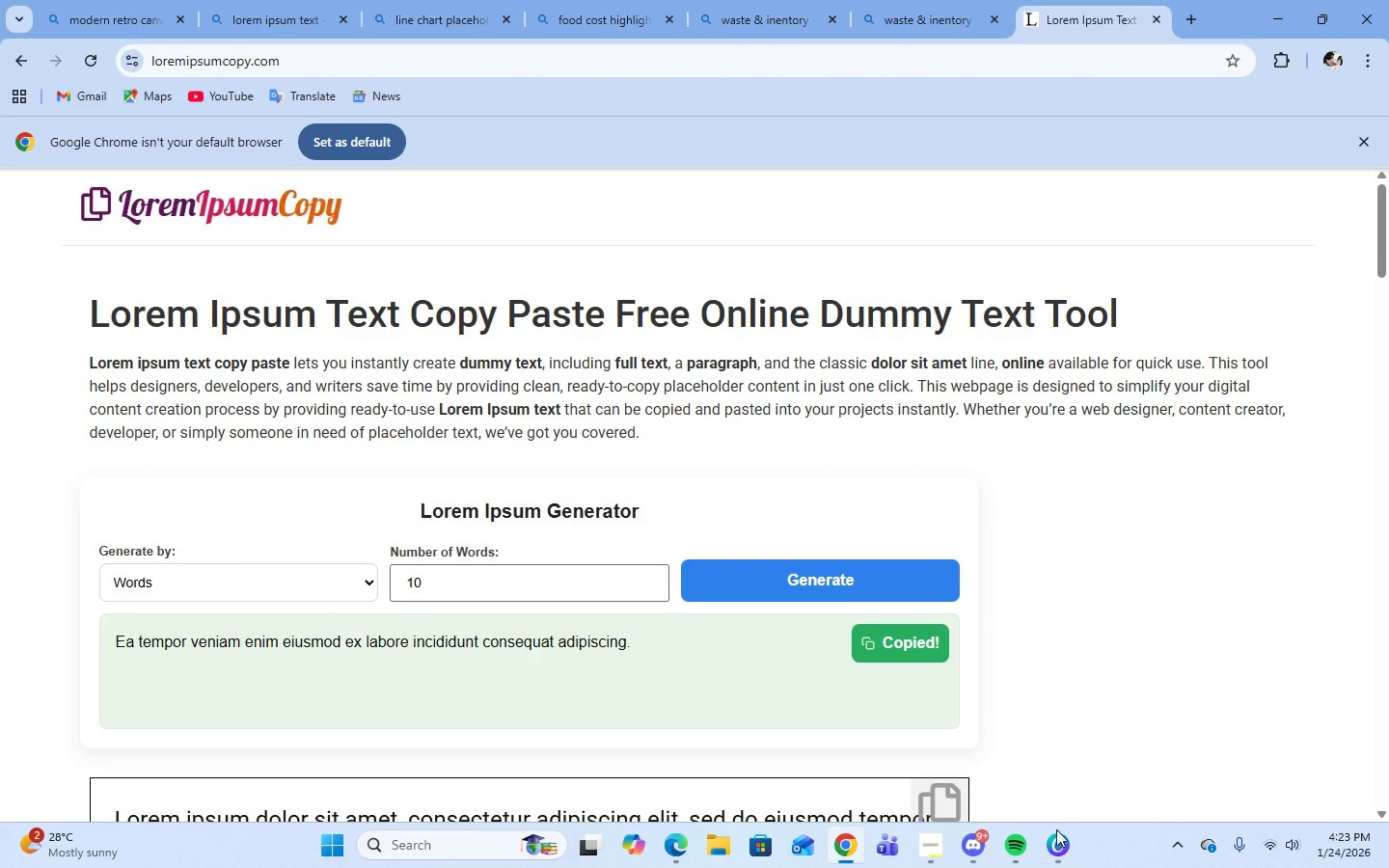 
left_click([1058, 853])
 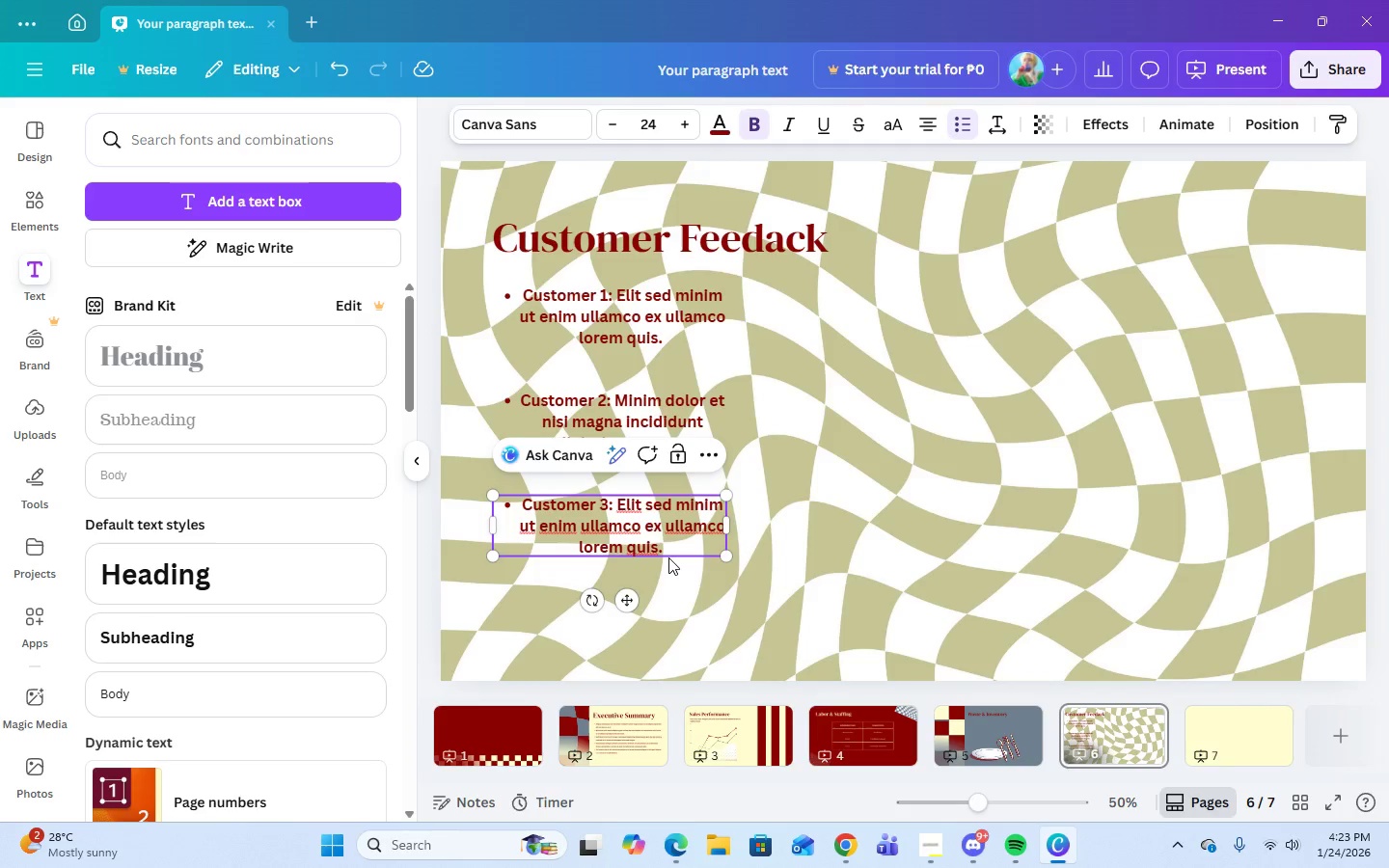 
left_click([667, 554])
 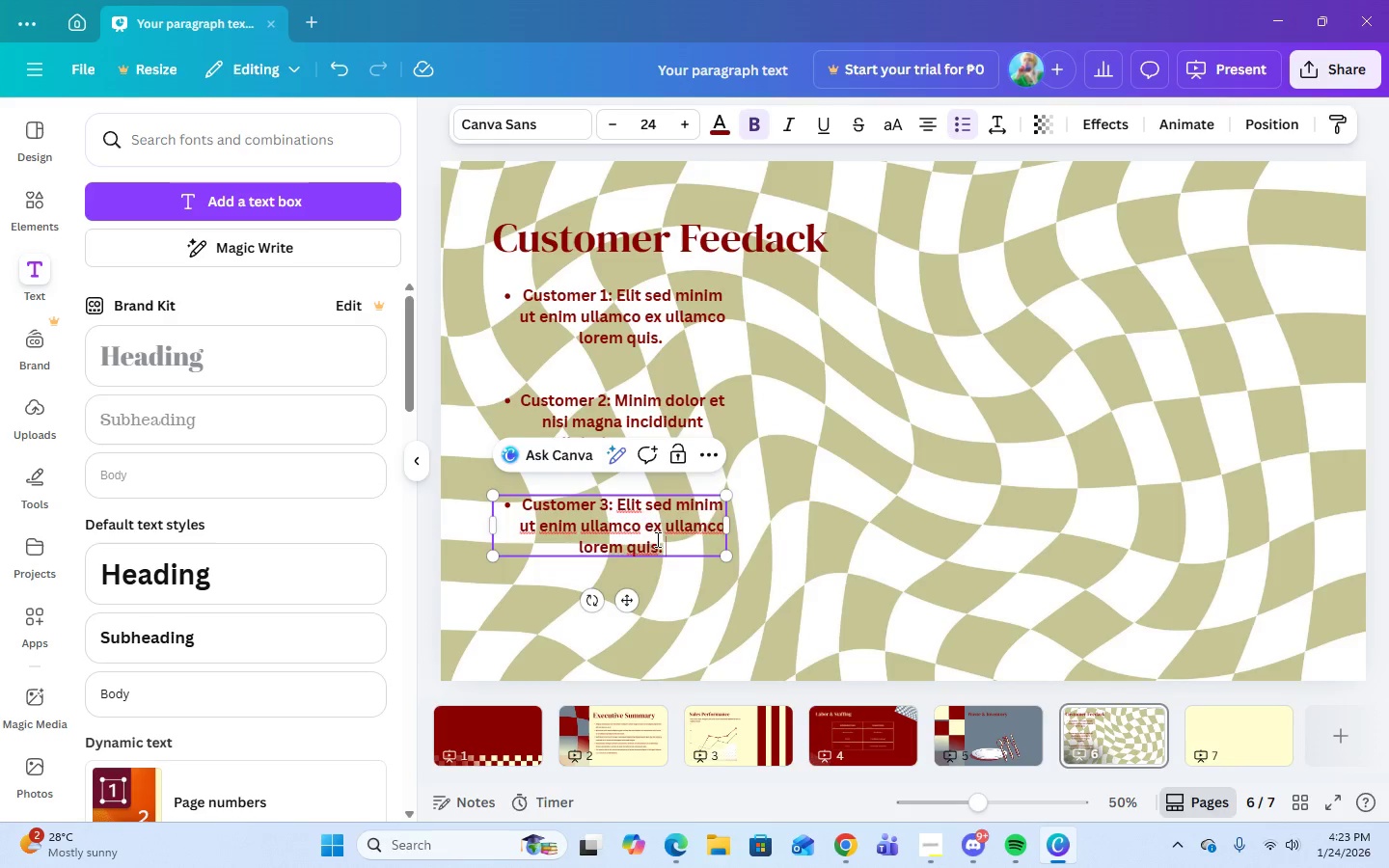 
left_click_drag(start_coordinate=[656, 539], to_coordinate=[617, 506])
 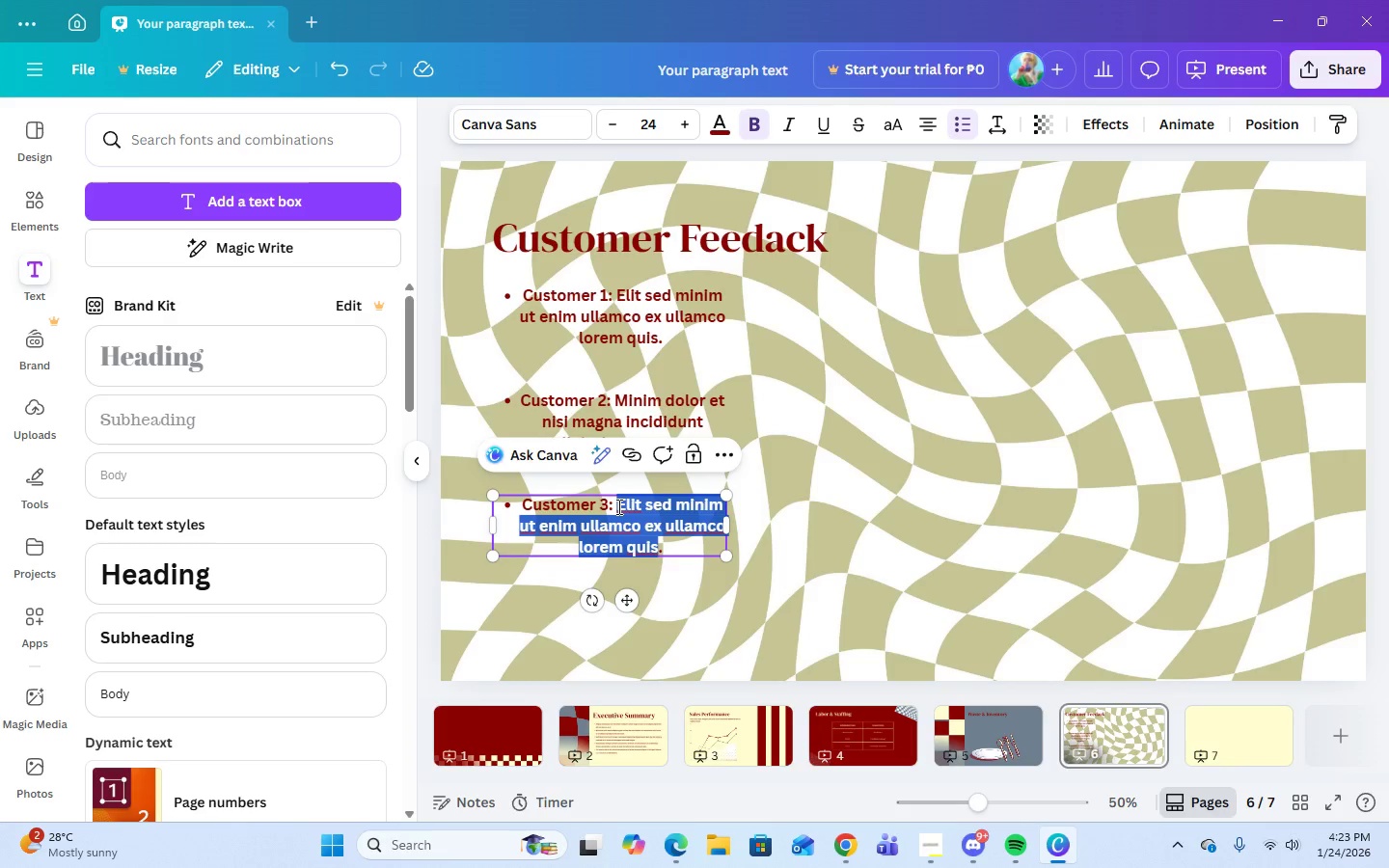 
key(Control+V)
 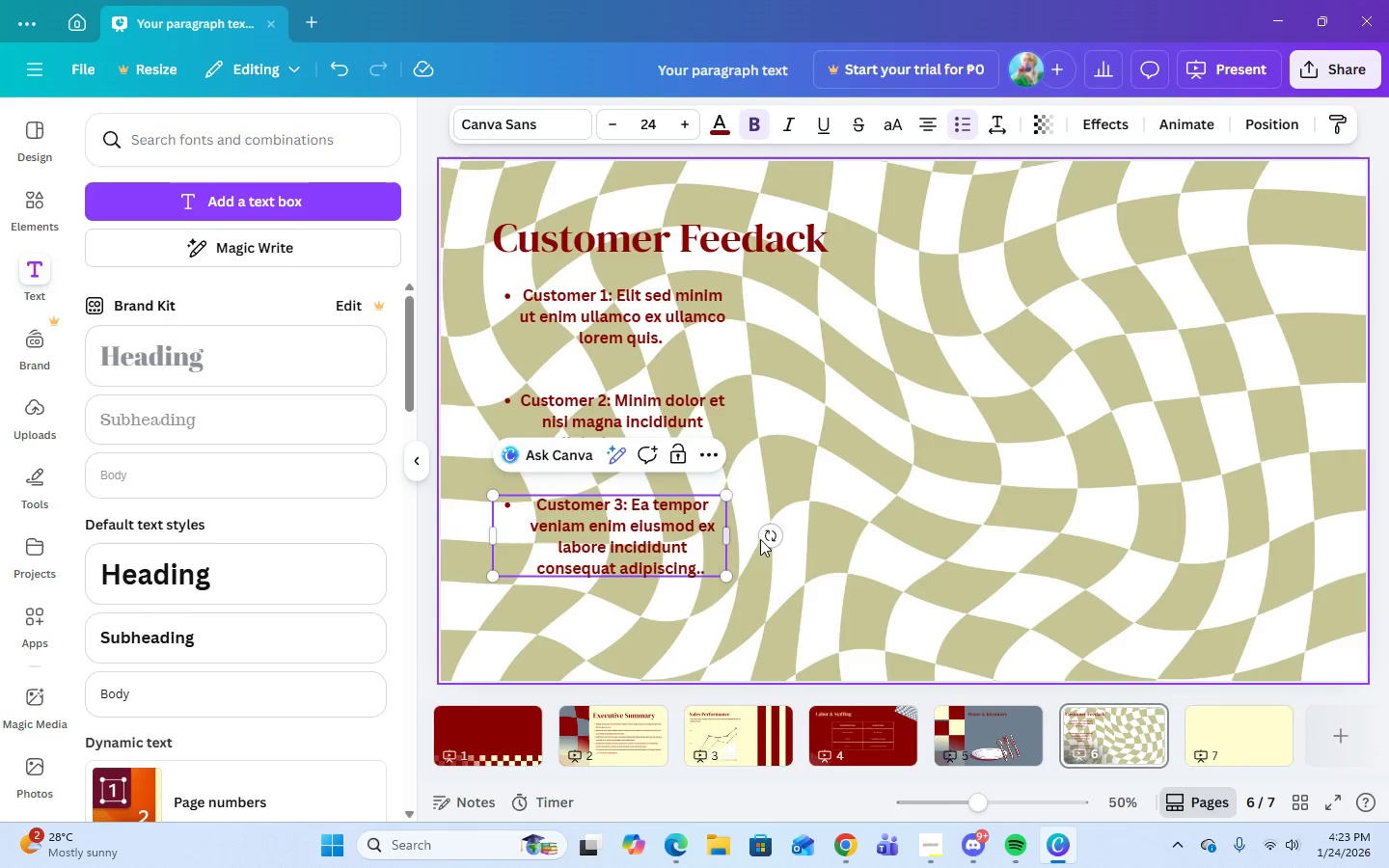 
left_click([1018, 515])
 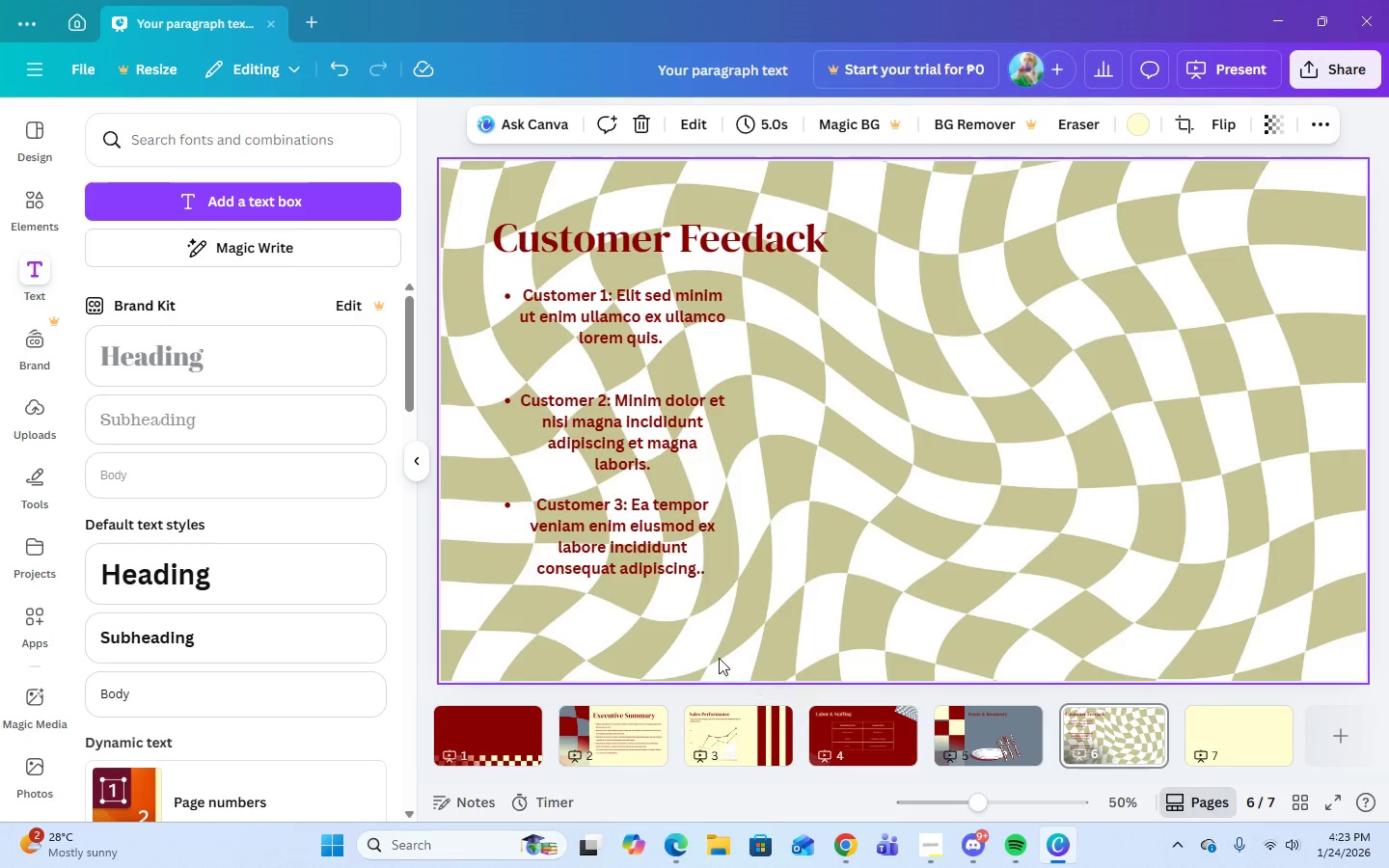 
left_click([640, 534])
 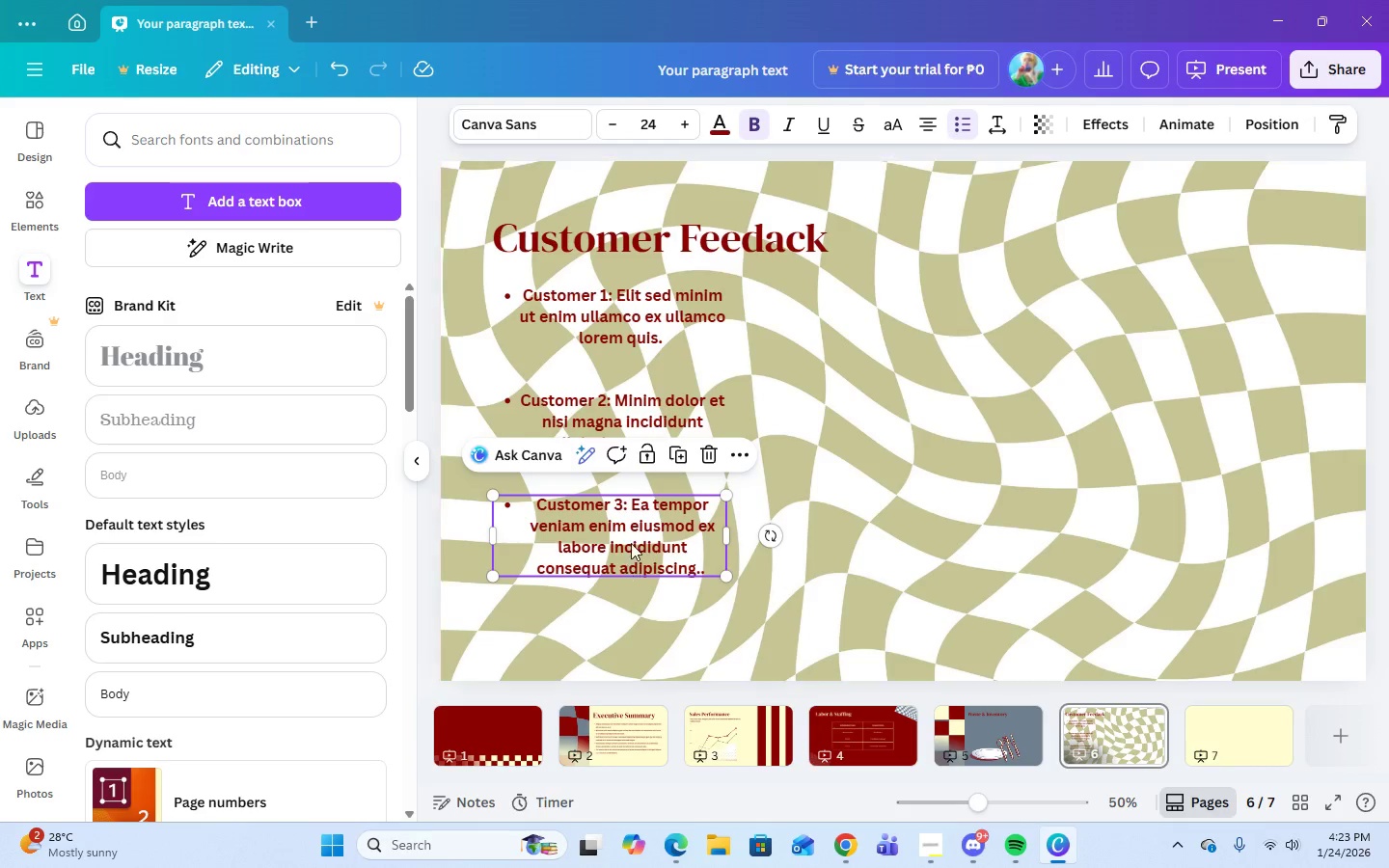 
left_click([631, 539])
 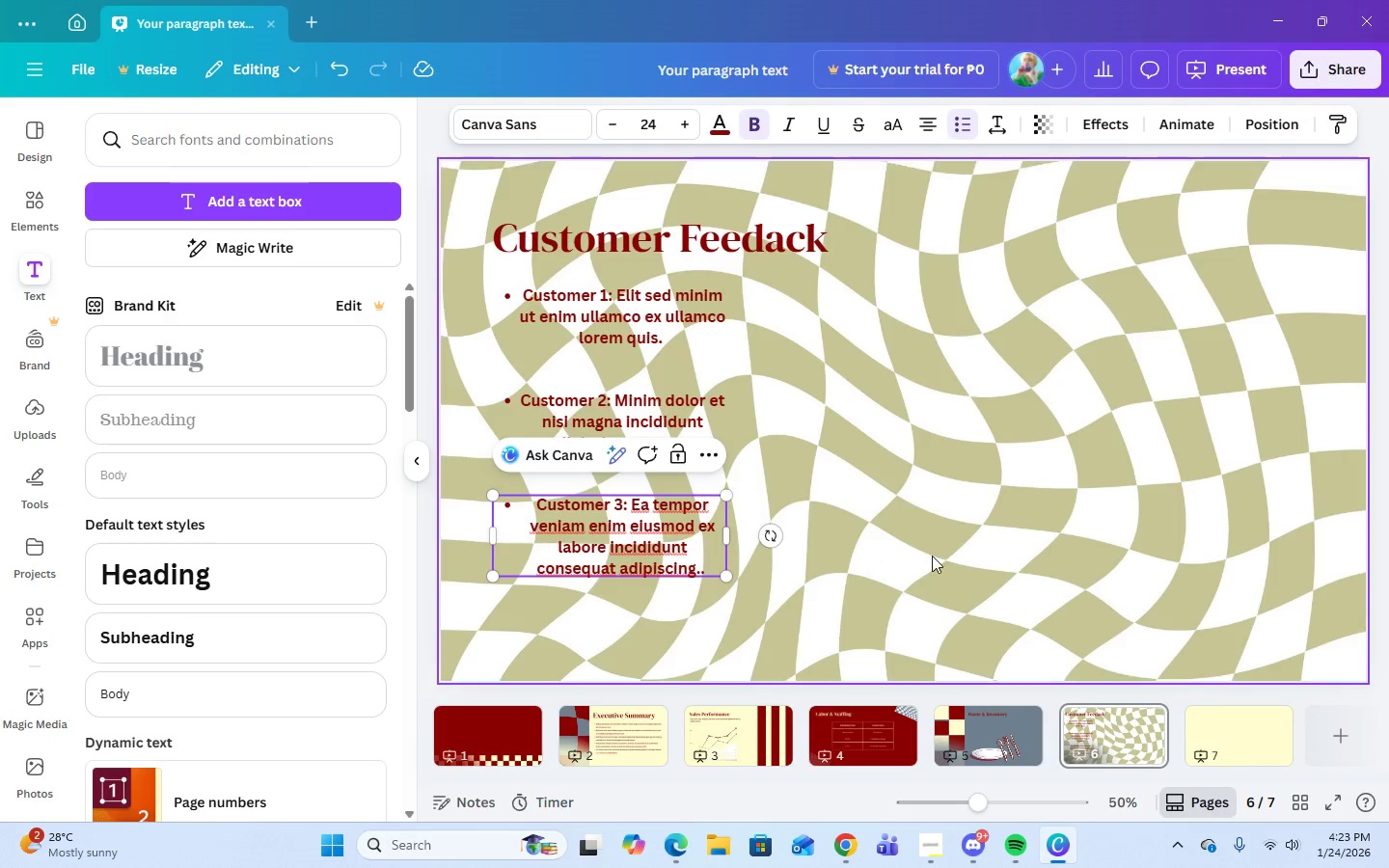 
left_click([932, 556])
 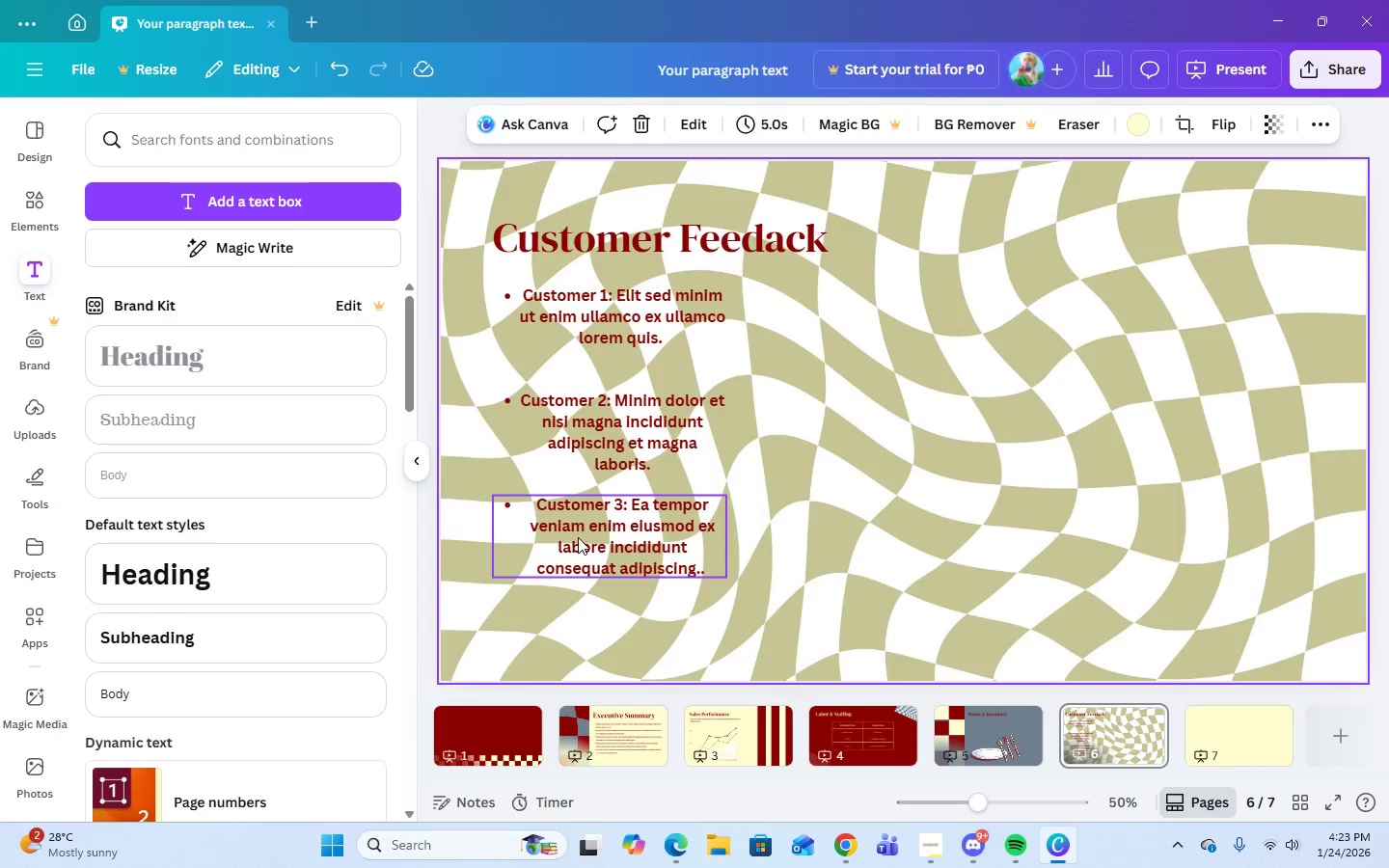 
left_click([578, 537])
 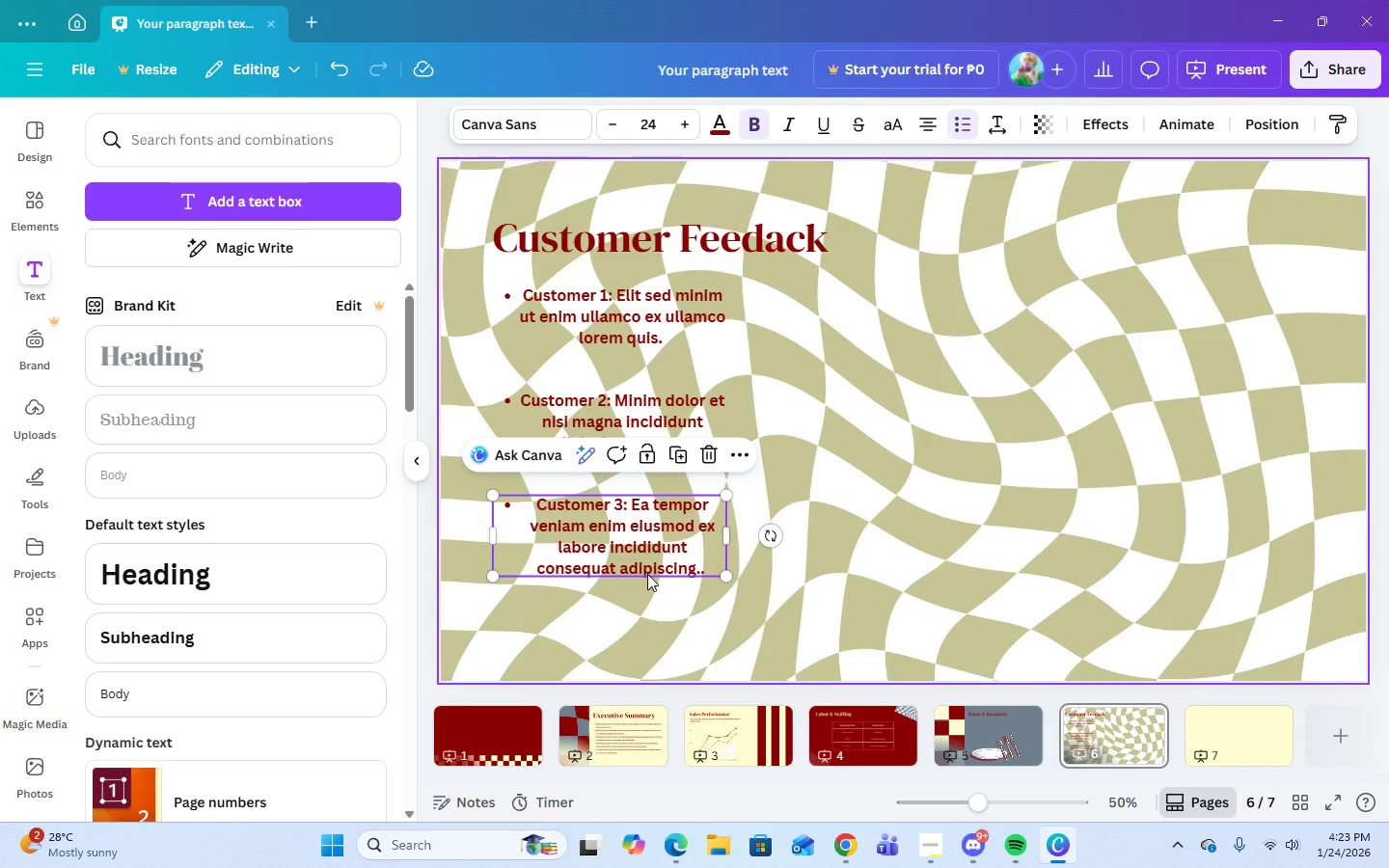 
left_click_drag(start_coordinate=[643, 545], to_coordinate=[642, 555])
 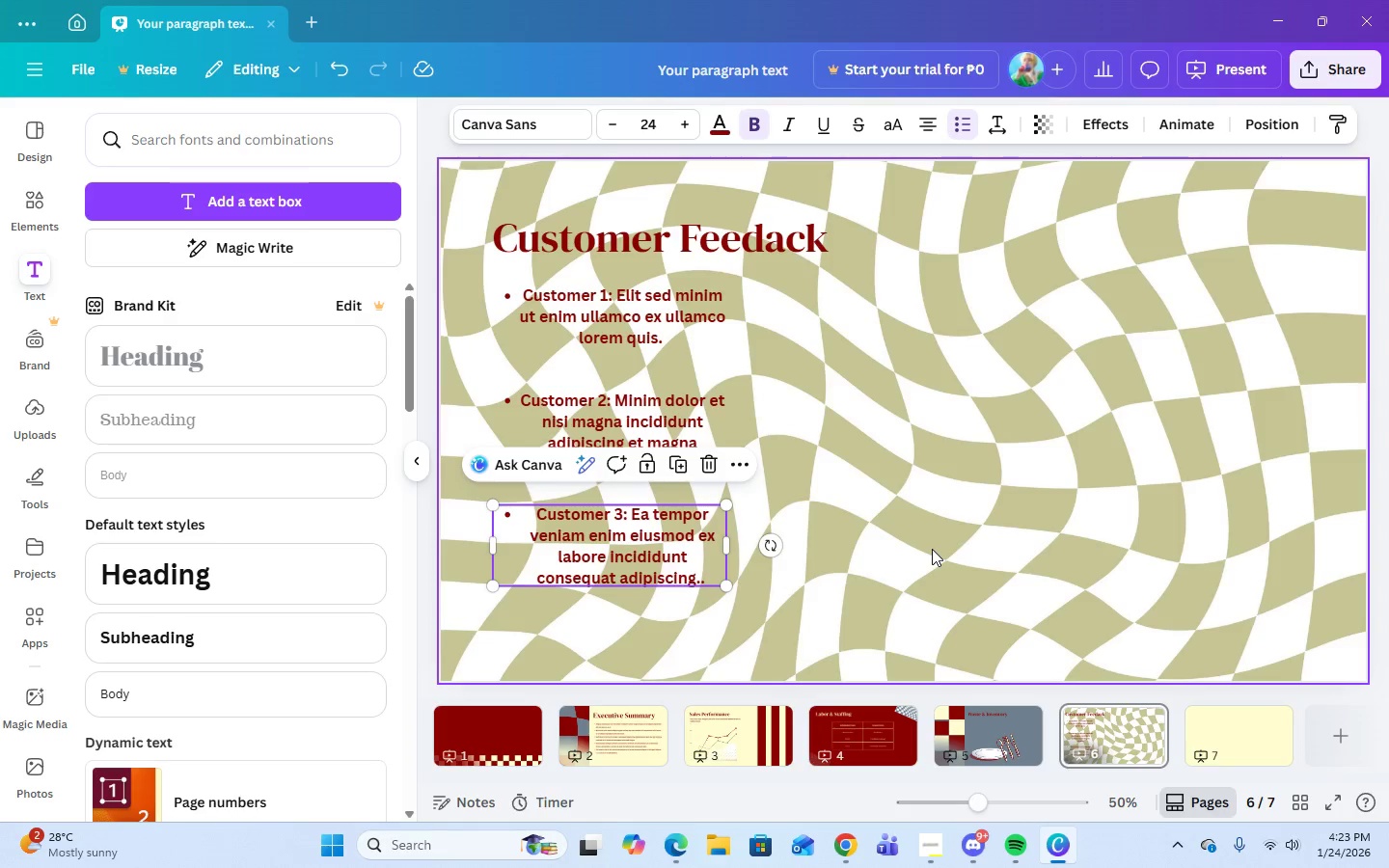 
left_click([932, 549])
 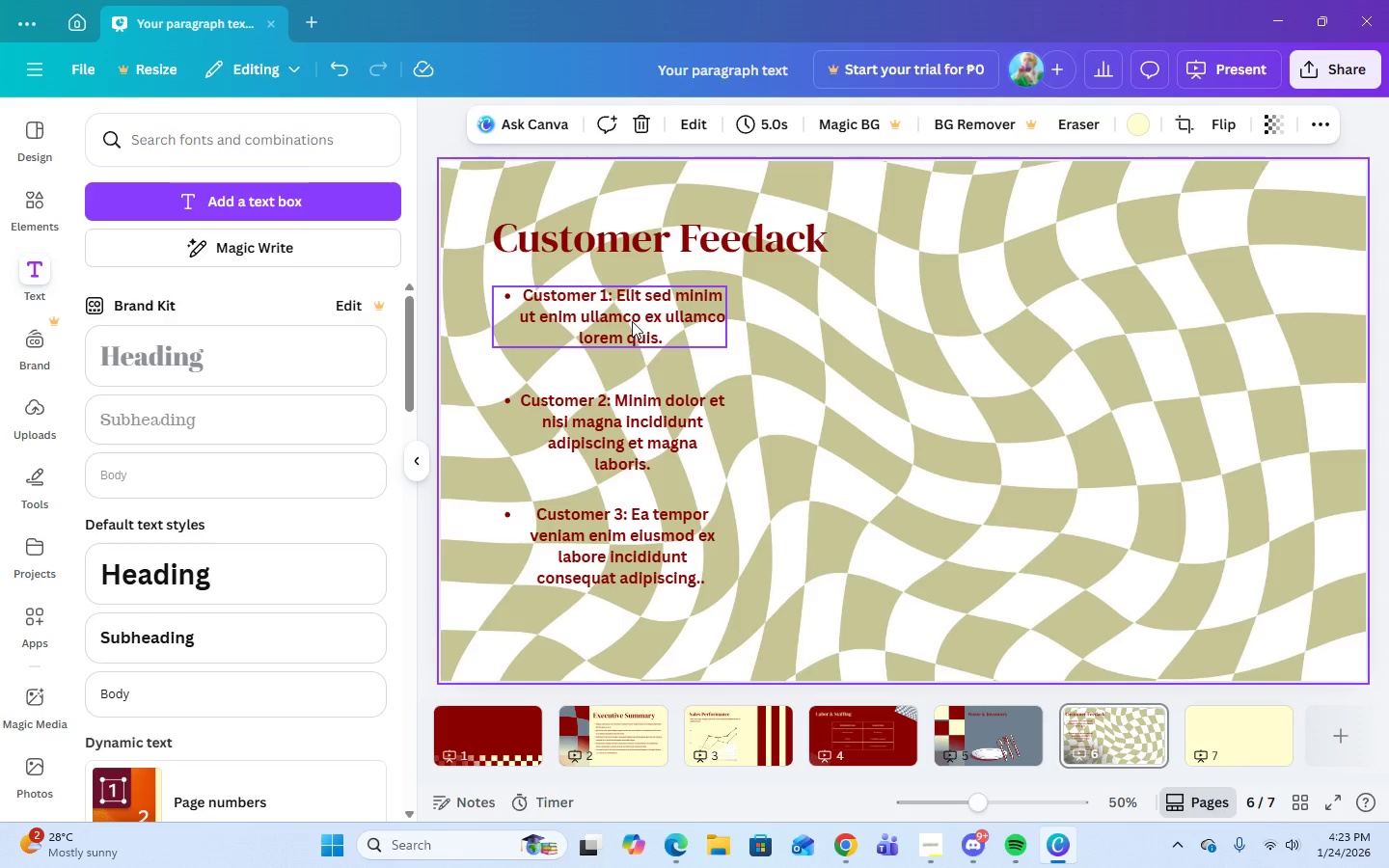 
left_click([632, 321])
 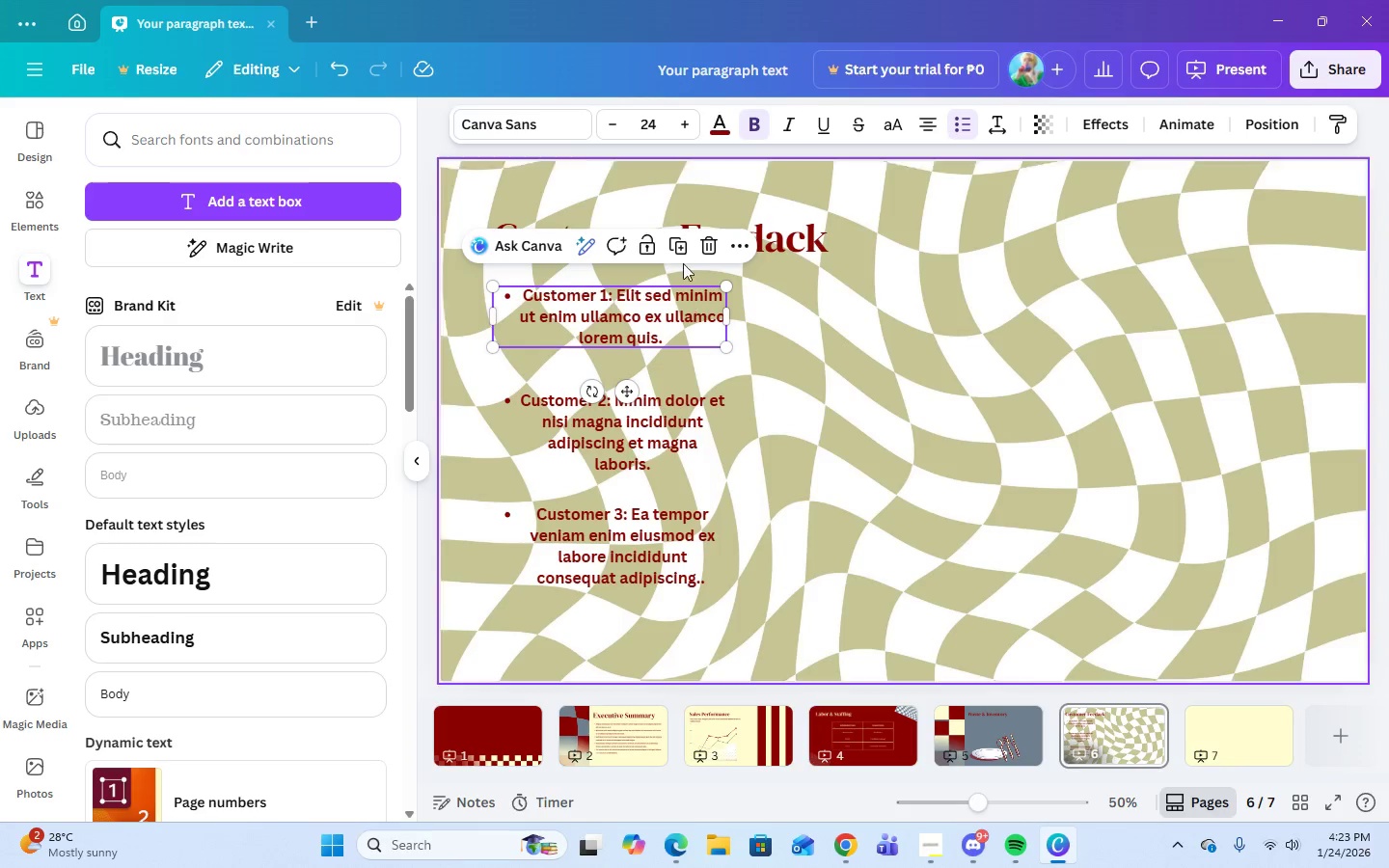 
left_click([675, 247])
 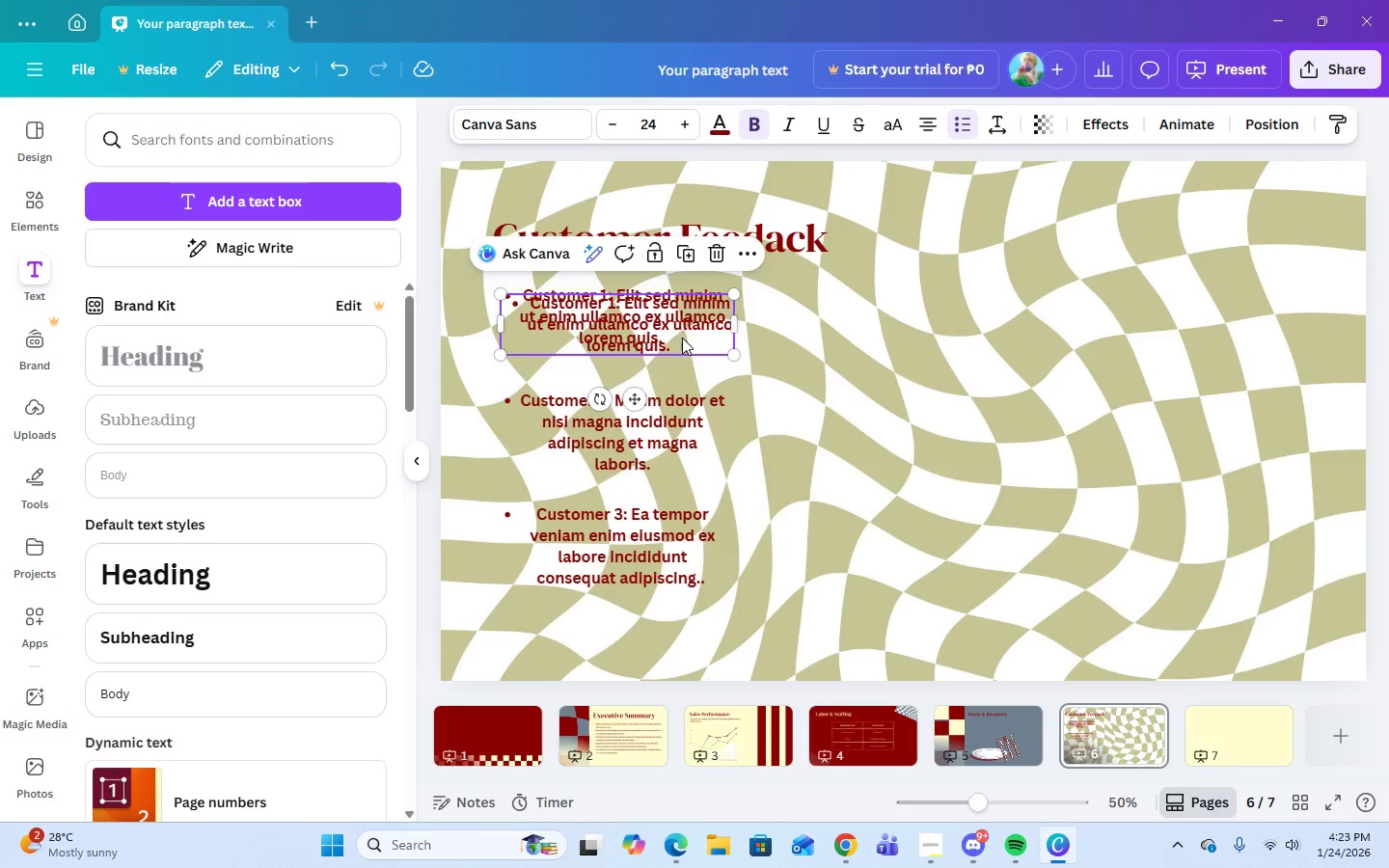 
left_click_drag(start_coordinate=[697, 337], to_coordinate=[894, 335])
 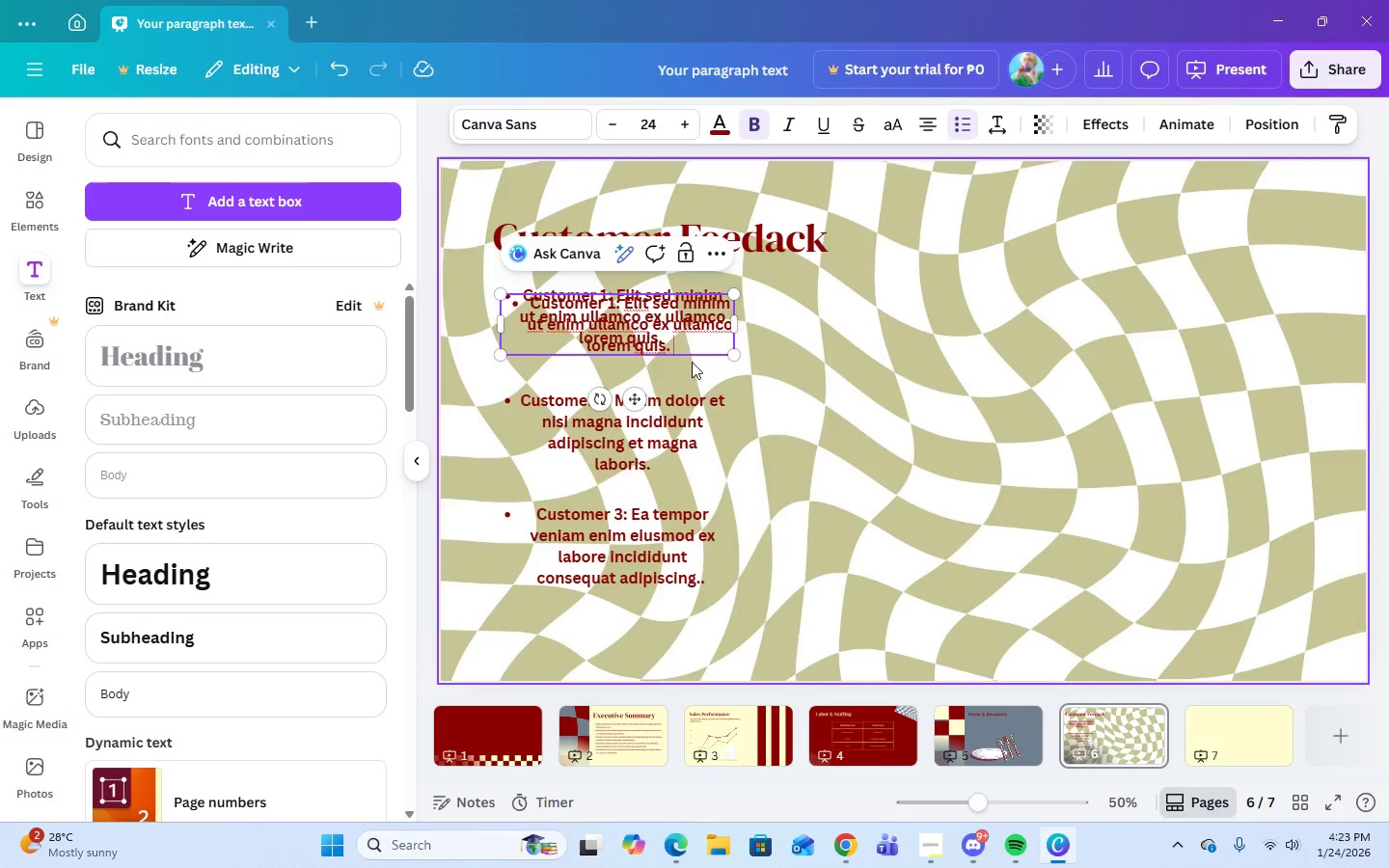 
left_click([803, 385])
 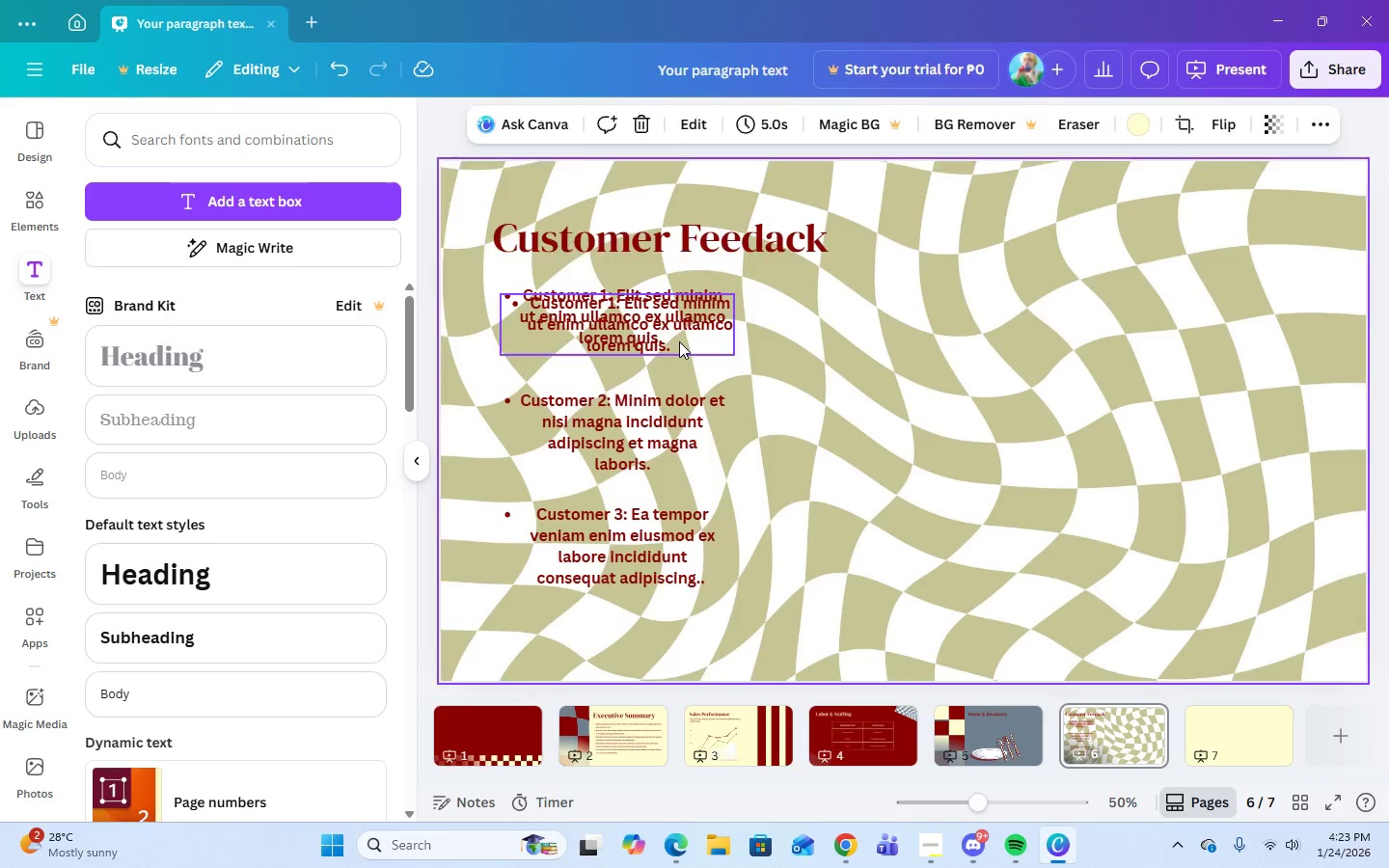 
left_click([679, 341])
 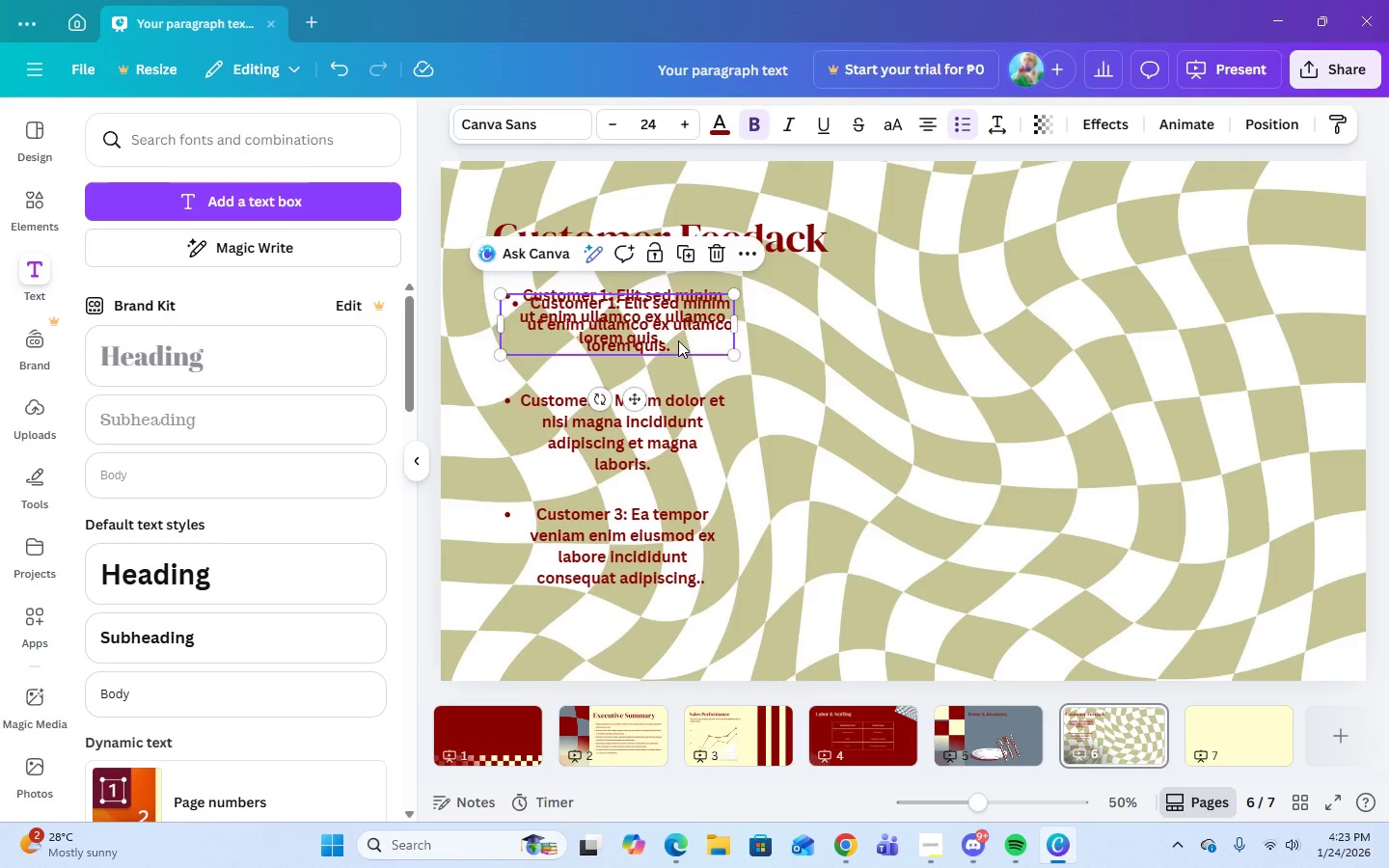 
left_click_drag(start_coordinate=[678, 340], to_coordinate=[1040, 338])
 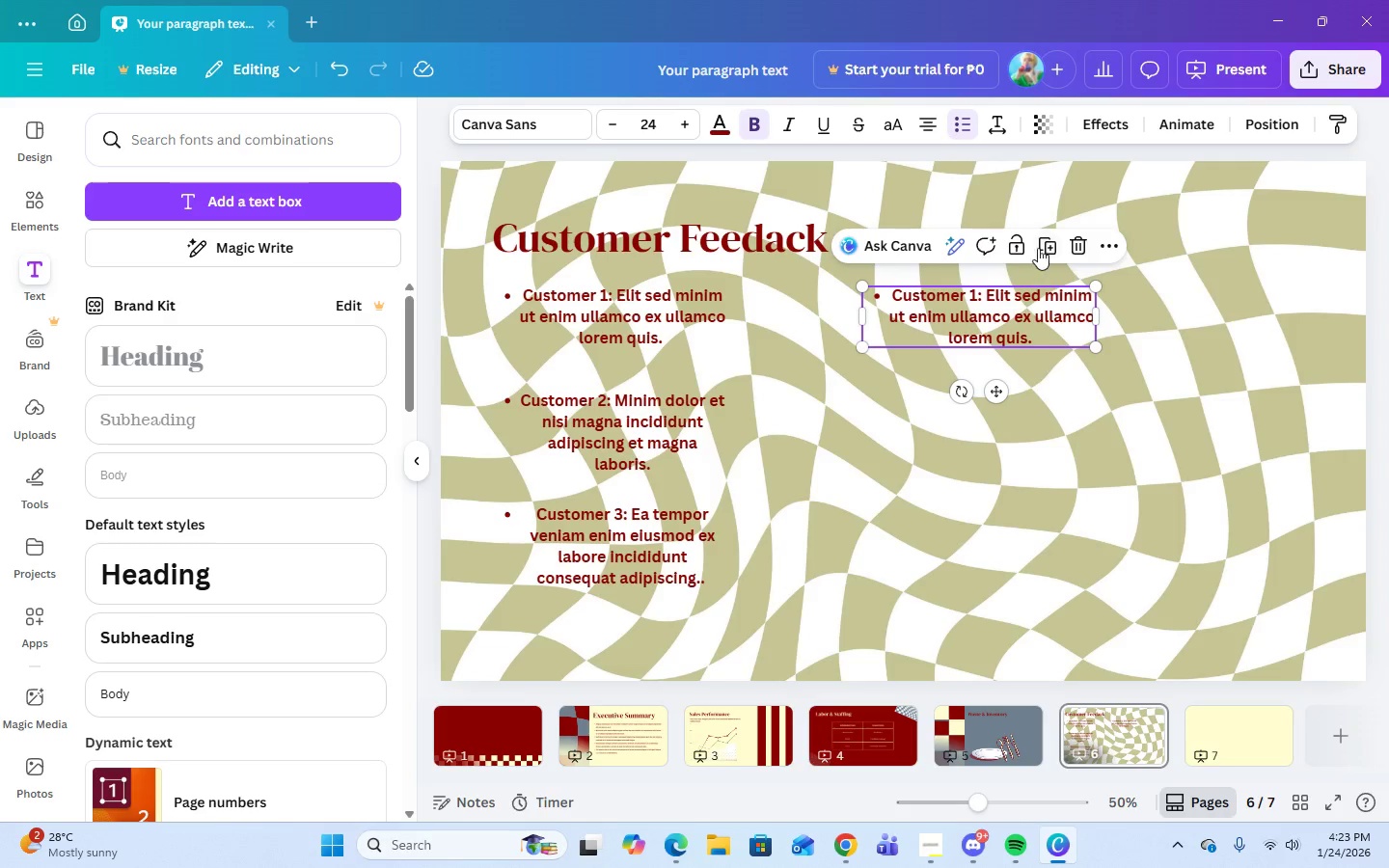 
left_click([1041, 246])
 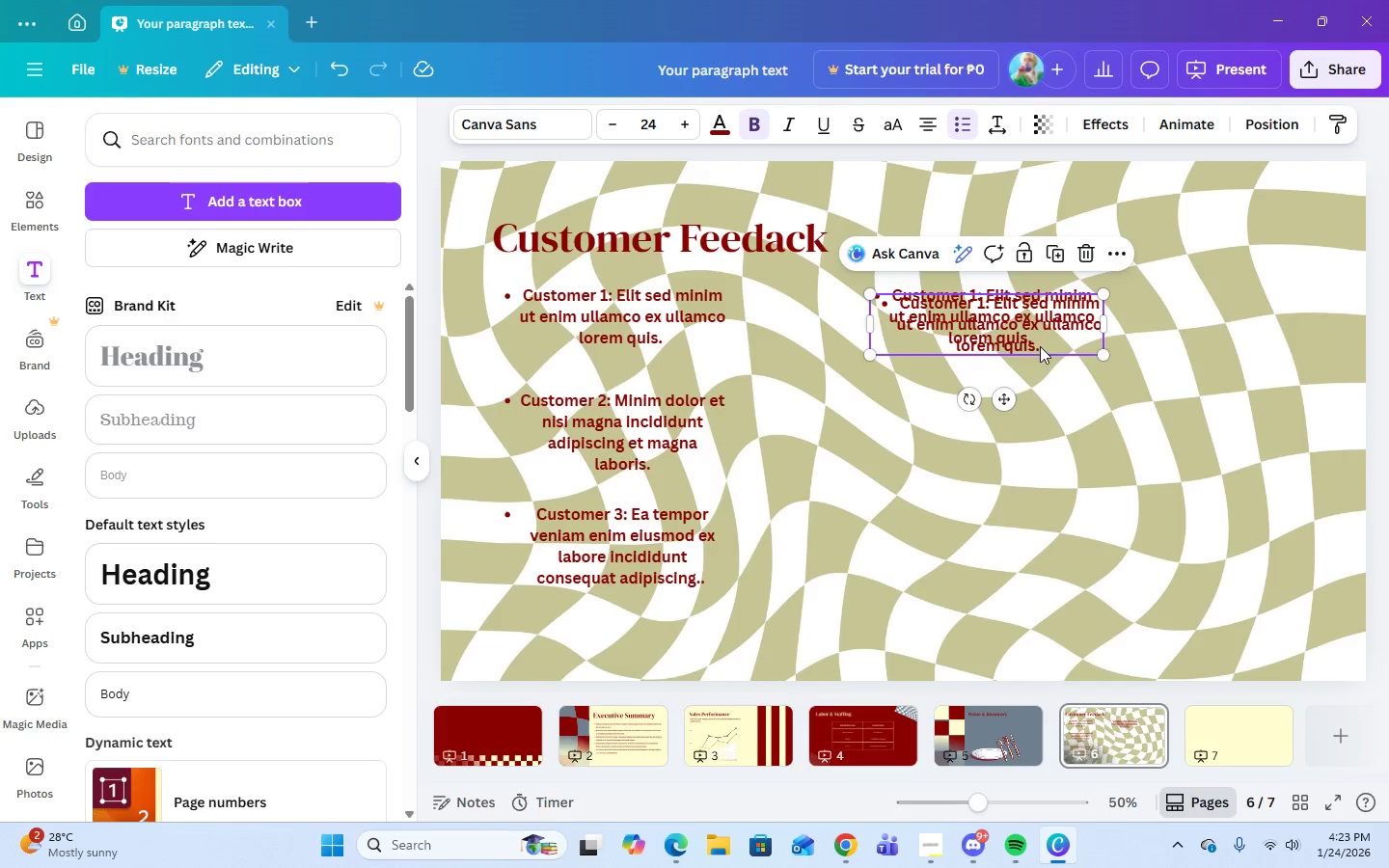 
left_click_drag(start_coordinate=[1052, 339], to_coordinate=[1049, 450])
 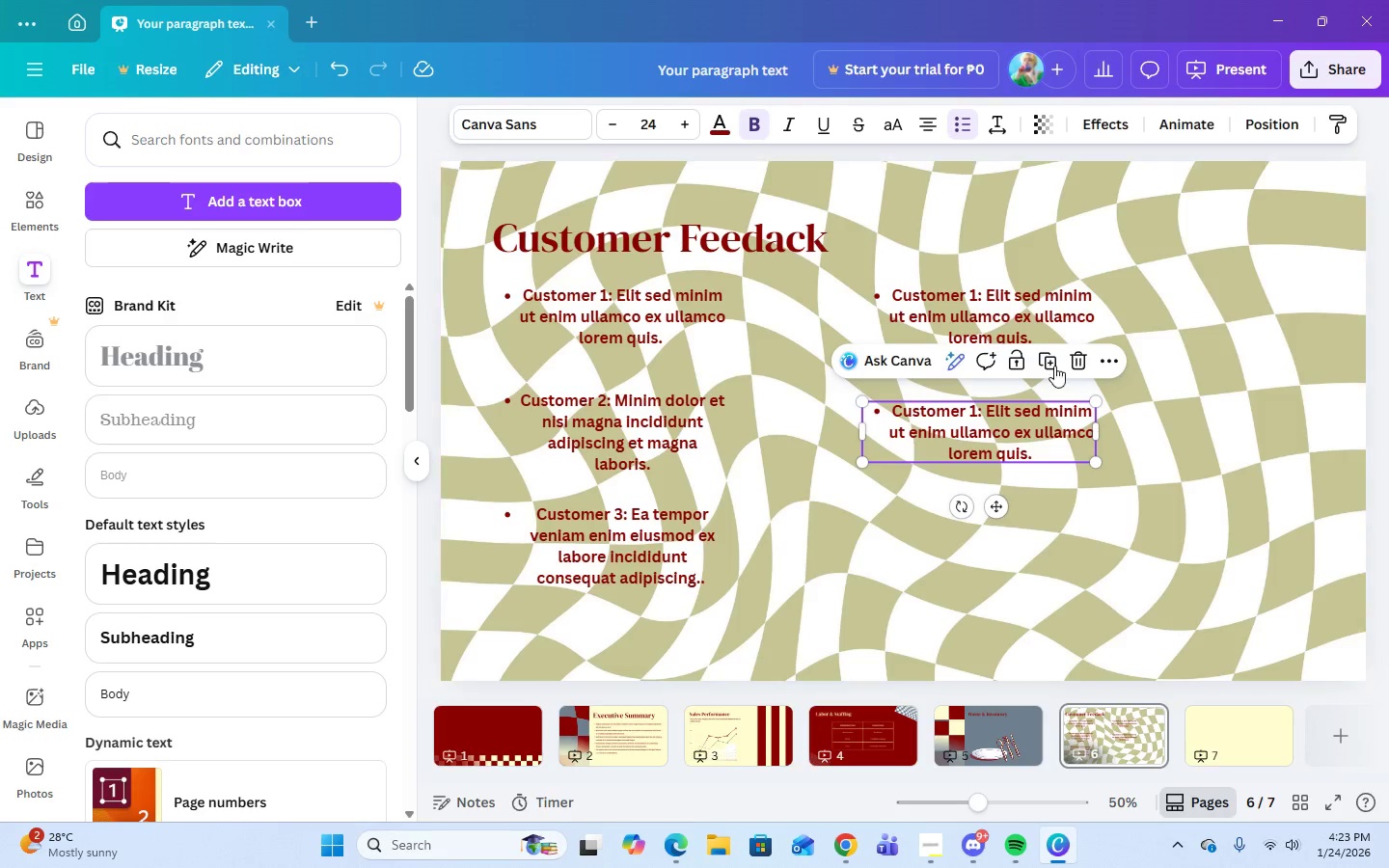 
left_click([1051, 355])
 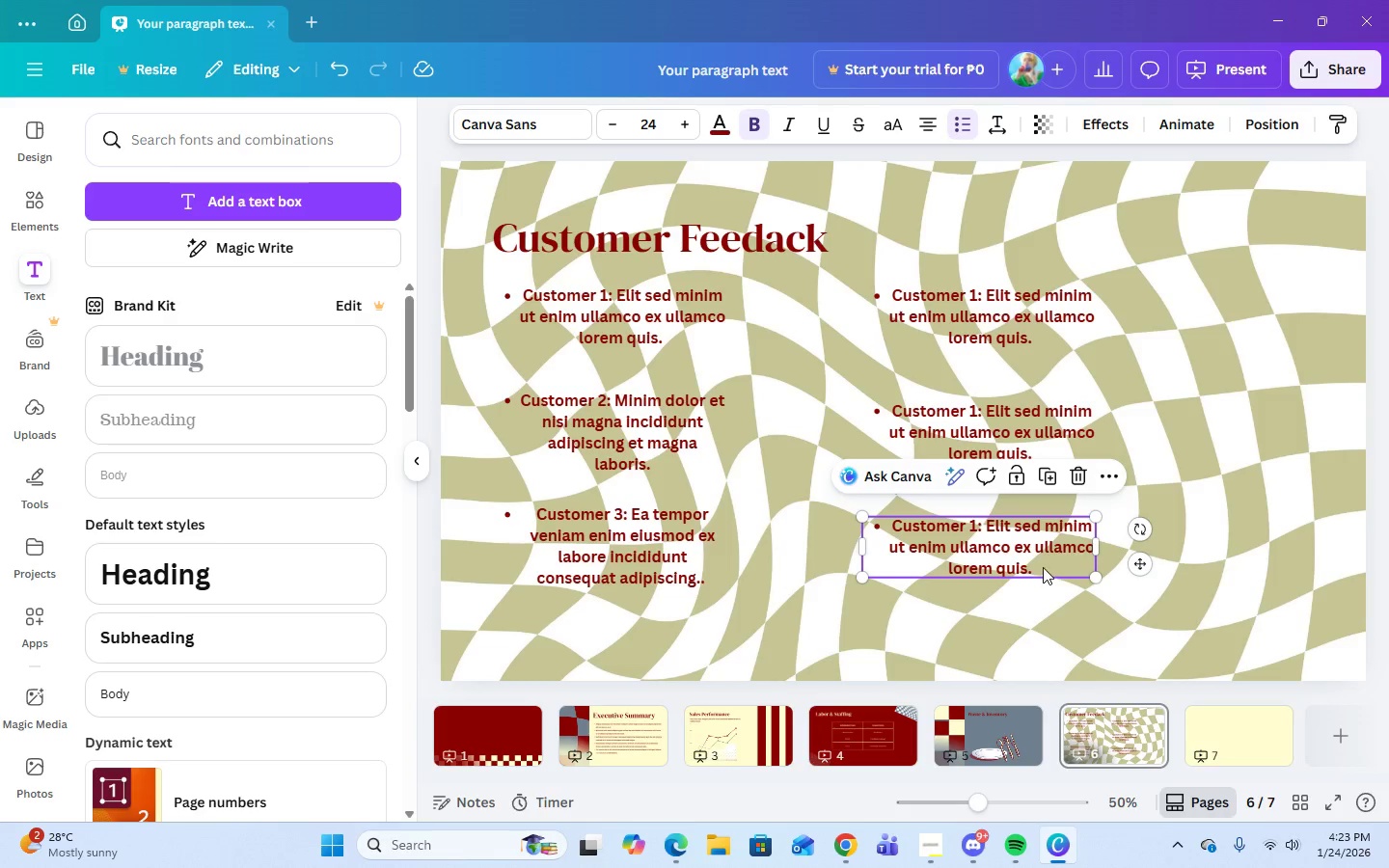 
left_click_drag(start_coordinate=[1048, 560], to_coordinate=[1050, 572])
 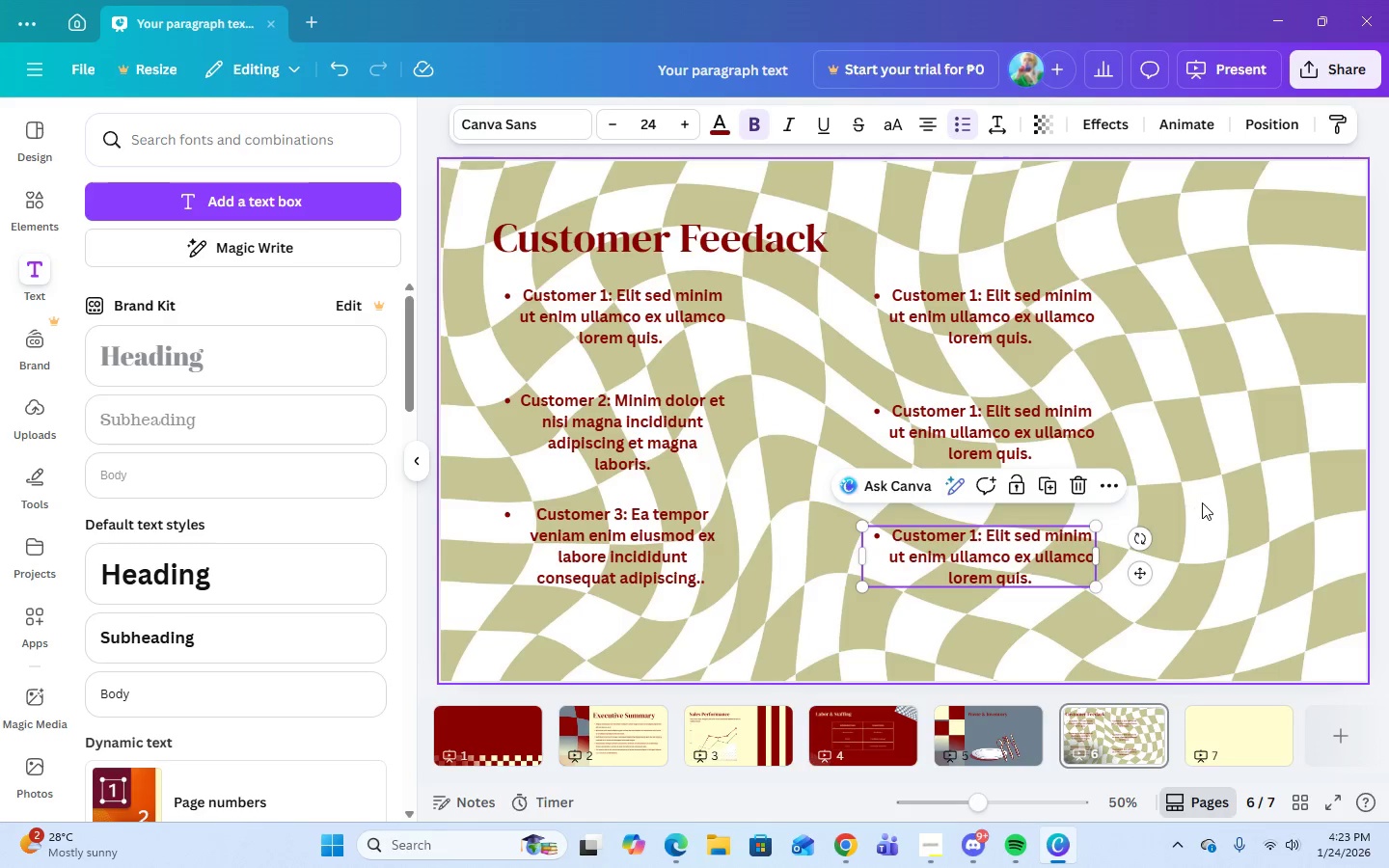 
left_click([1208, 492])
 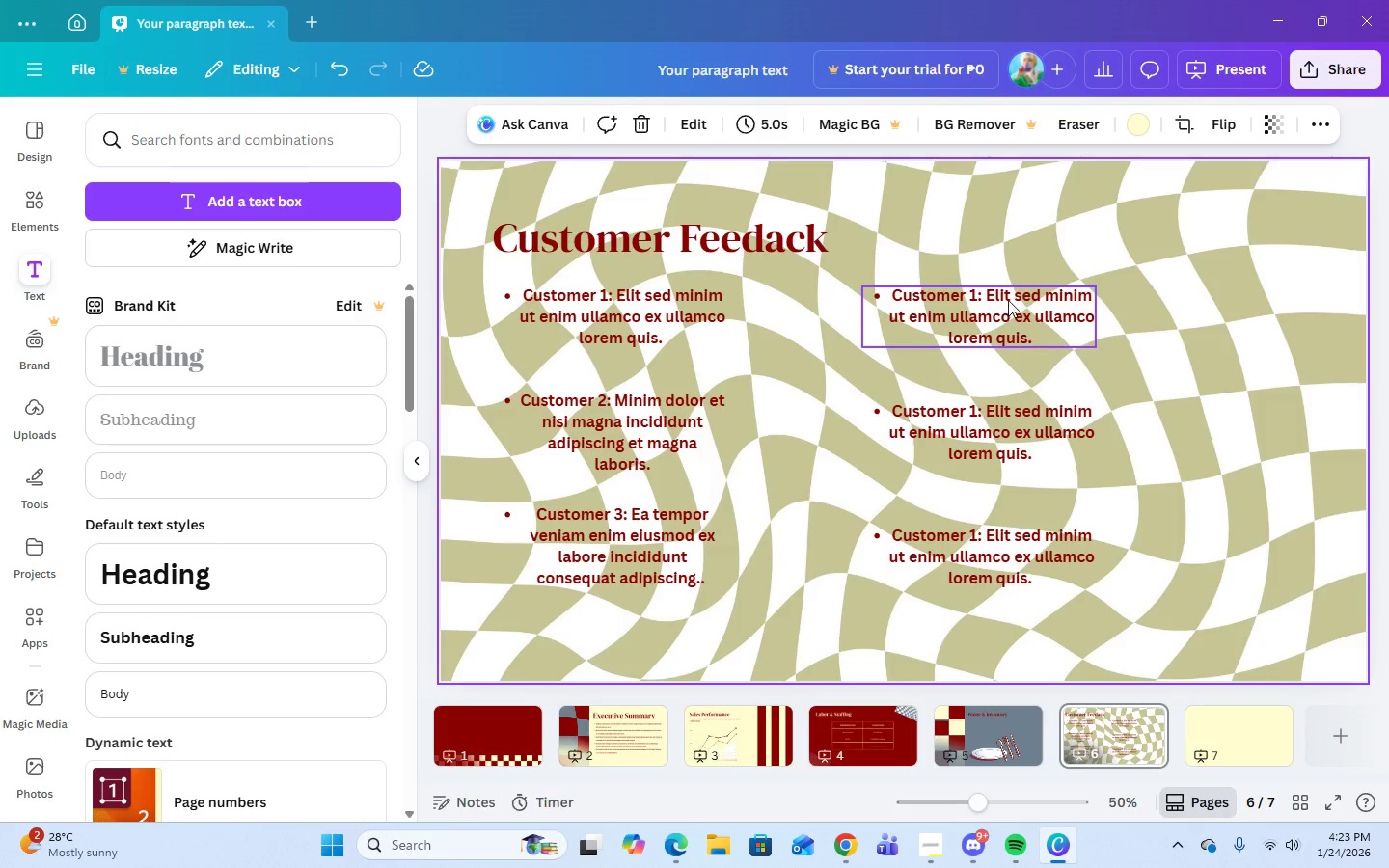 
double_click([977, 297])
 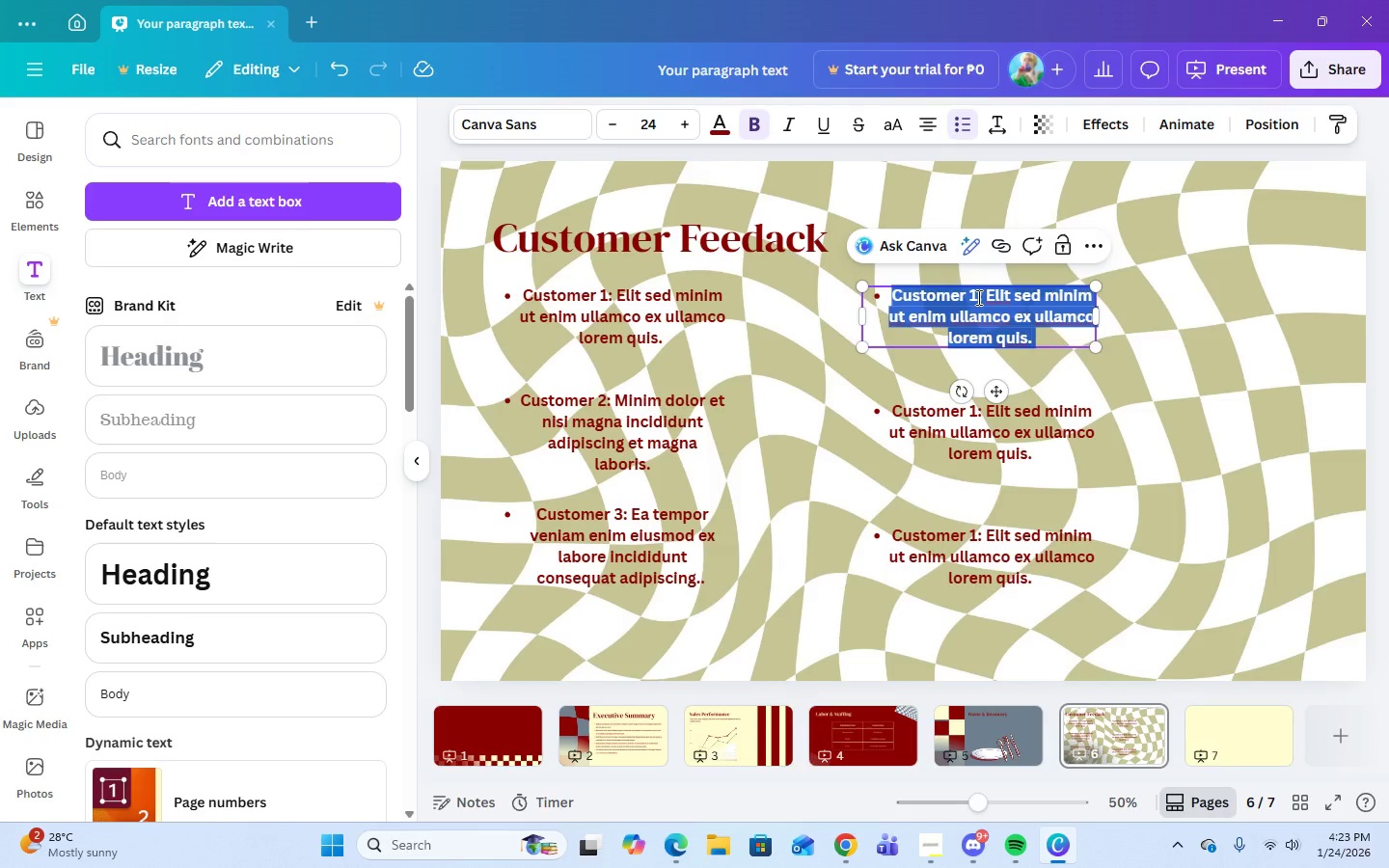 
left_click([977, 297])
 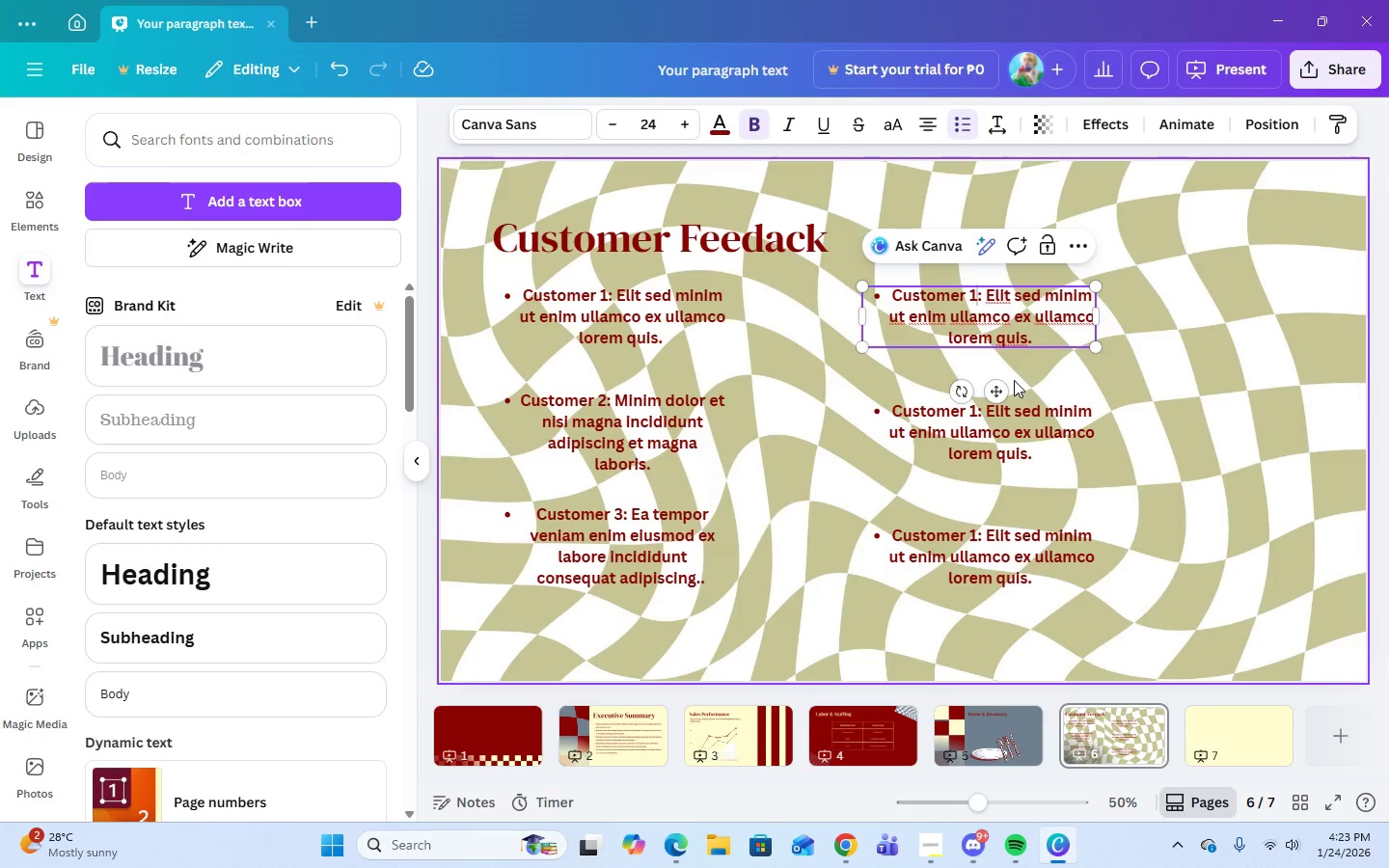 
key(Backspace)
 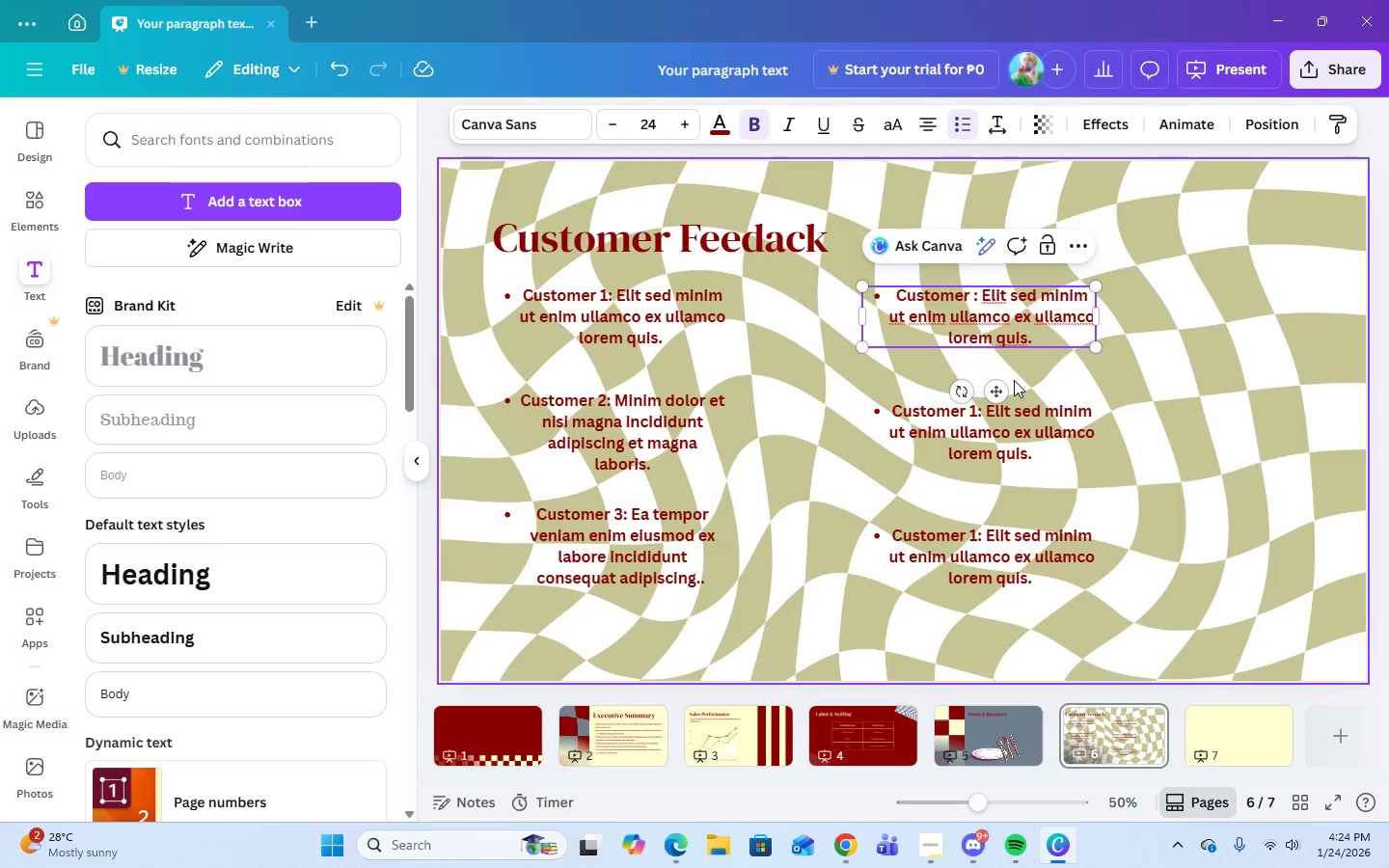 
key(4)
 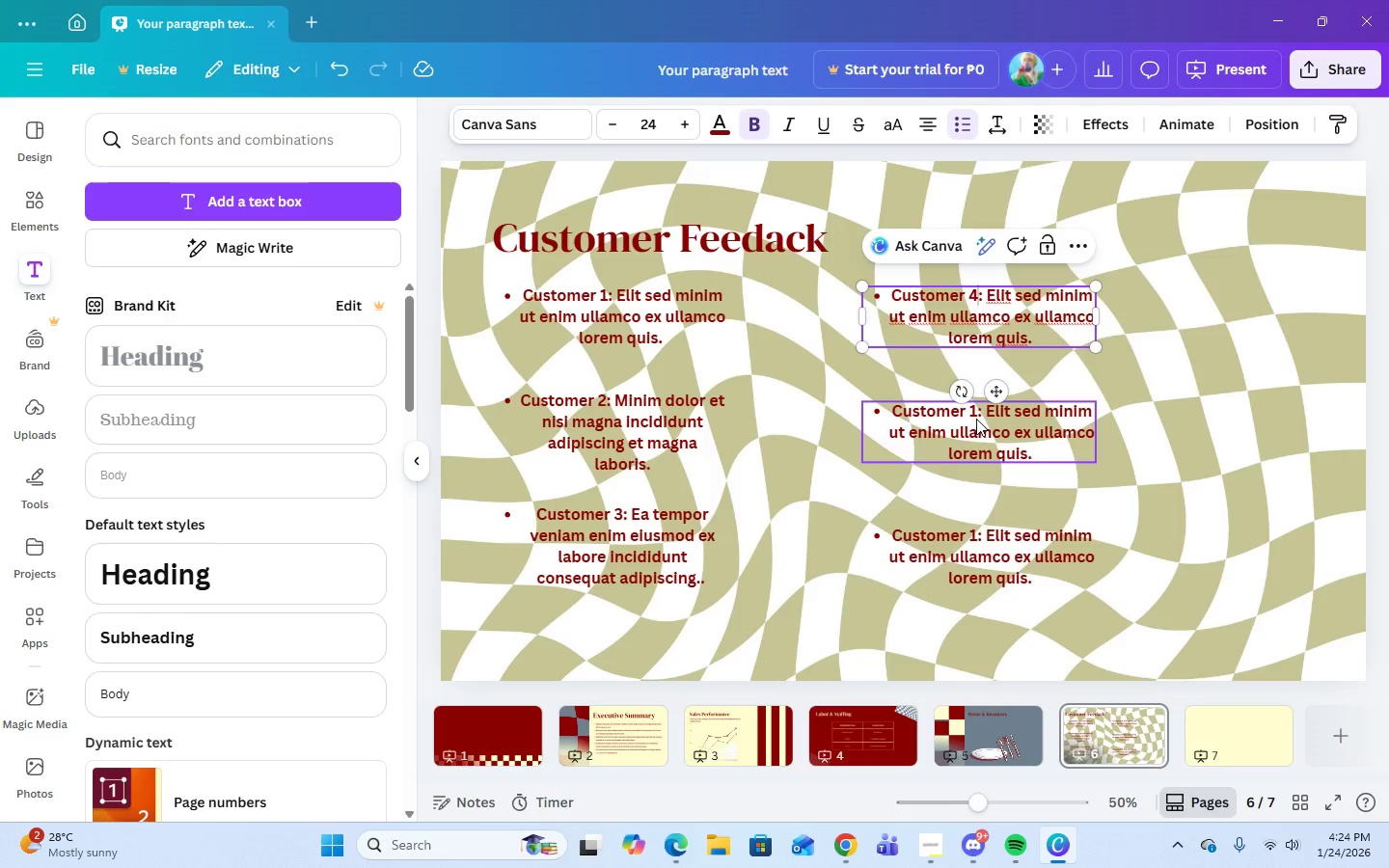 
left_click([976, 419])
 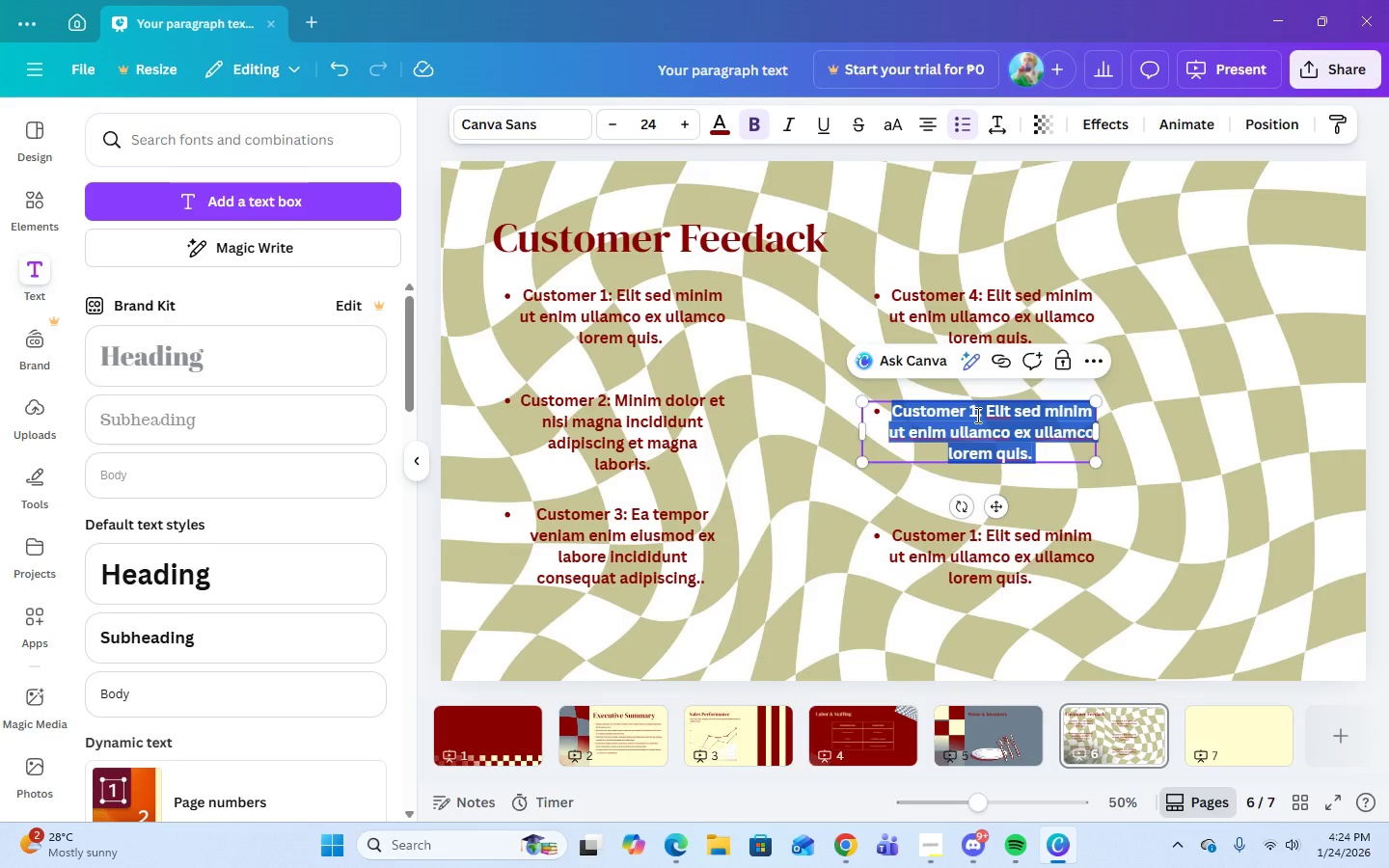 
double_click([976, 413])
 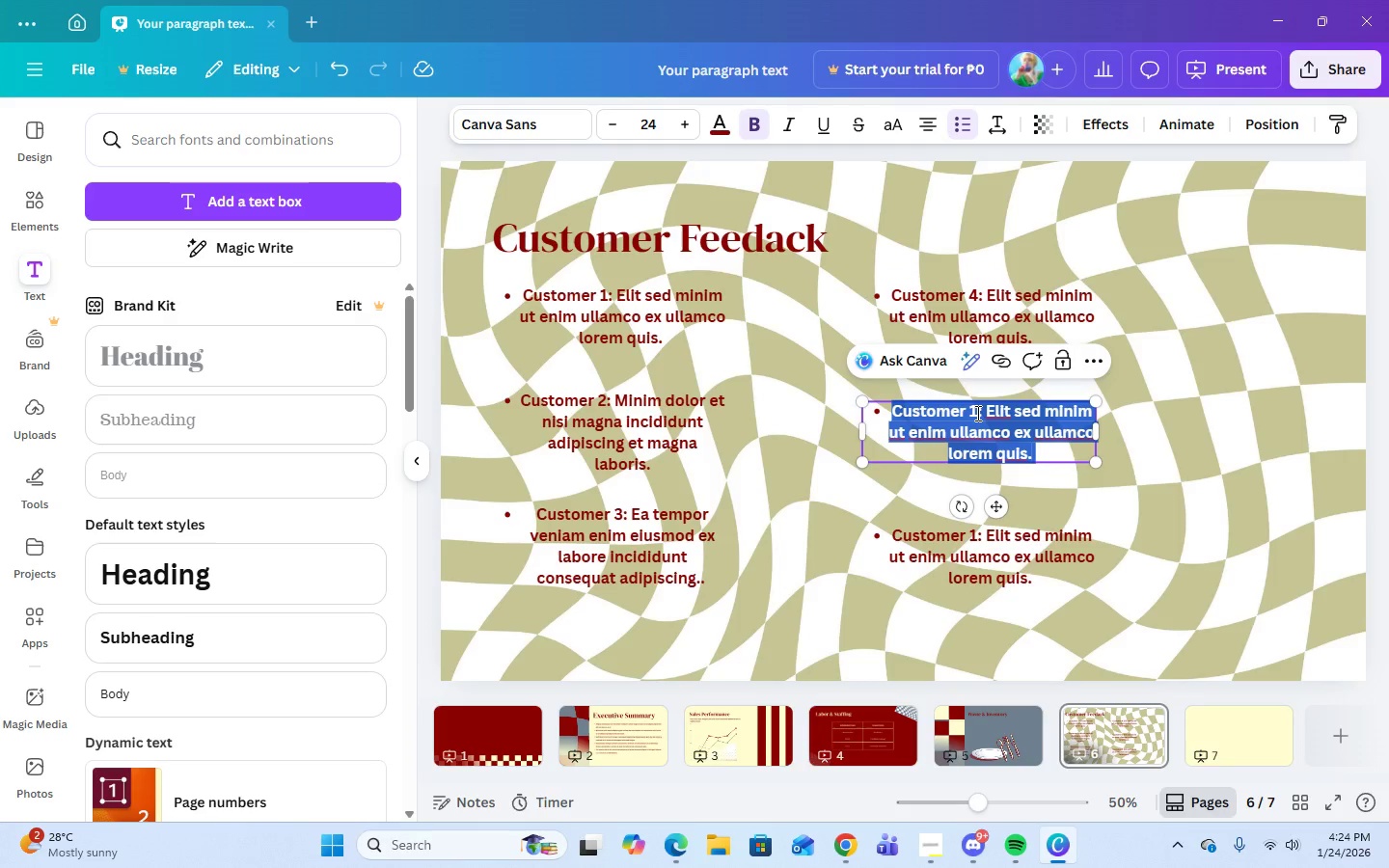 
triple_click([976, 413])
 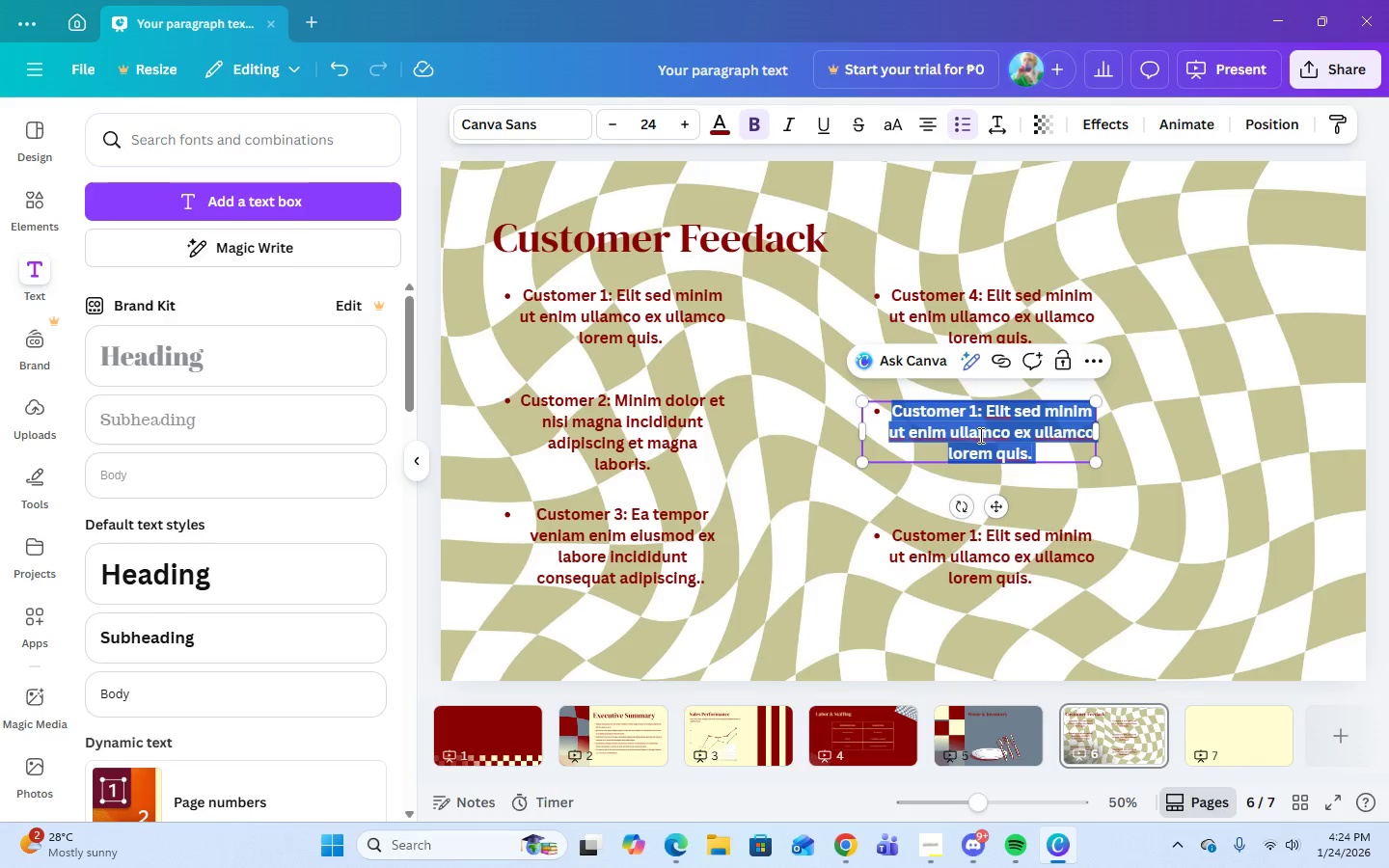 
triple_click([979, 435])
 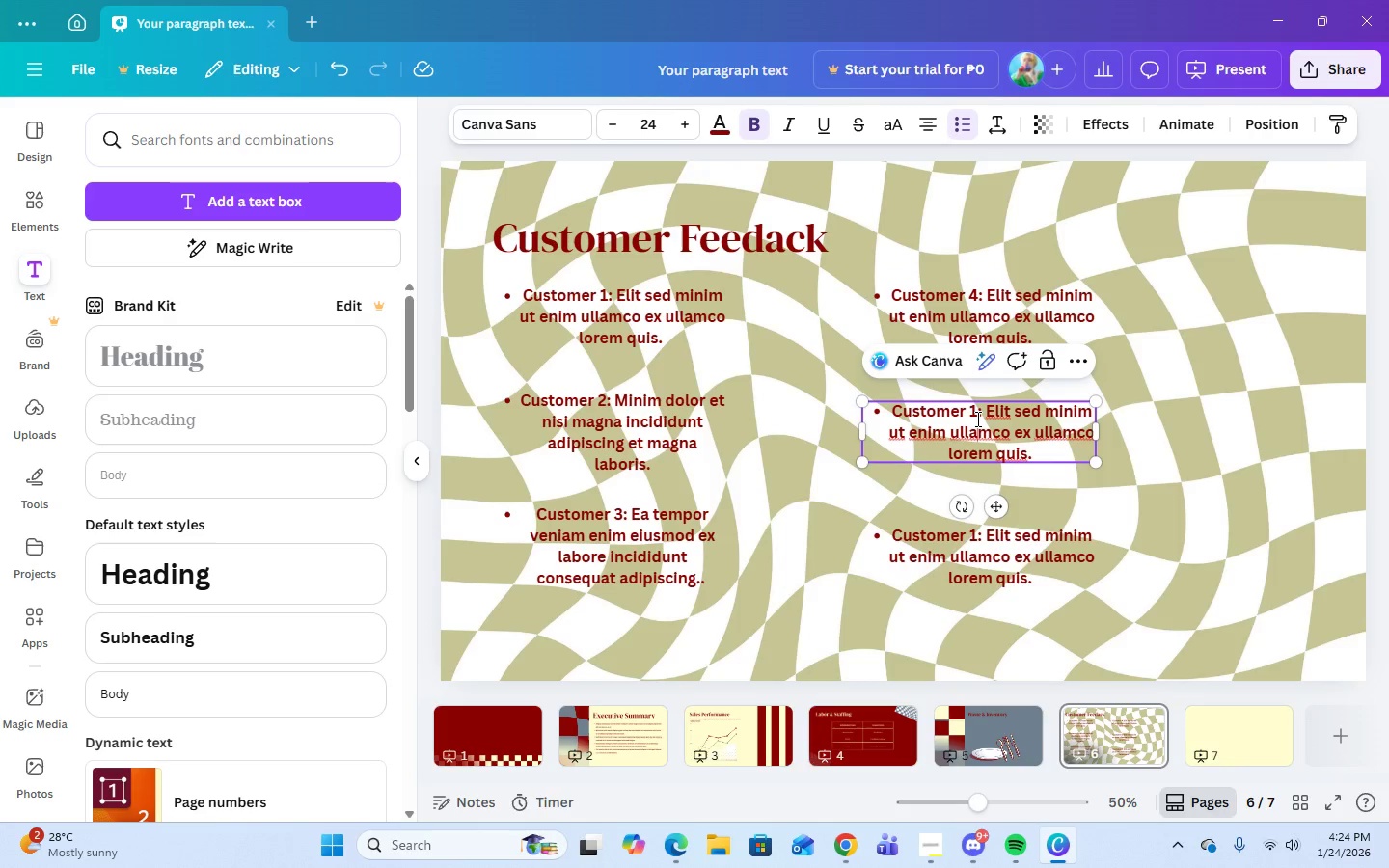 
left_click([976, 419])
 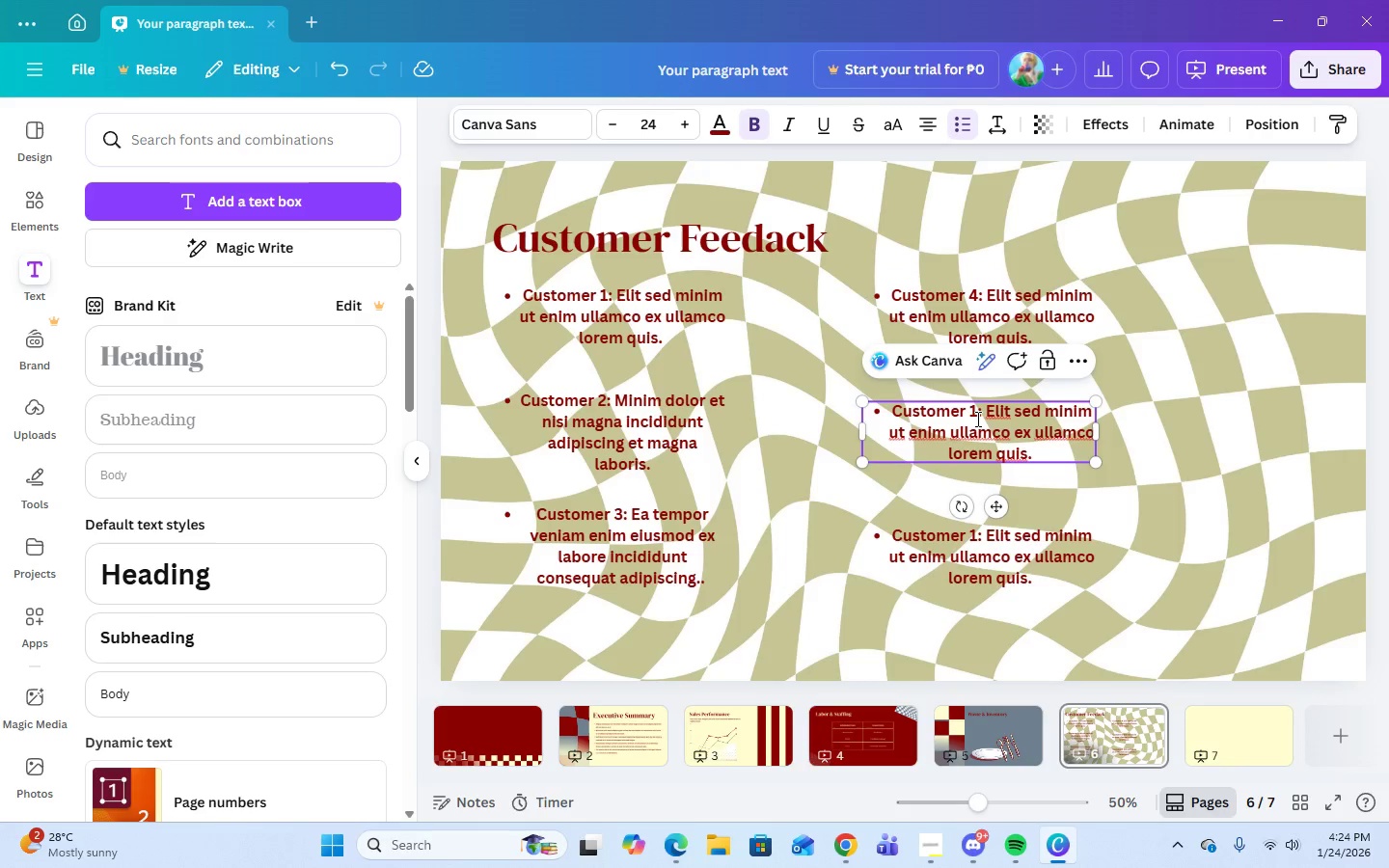 
key(Backspace)
 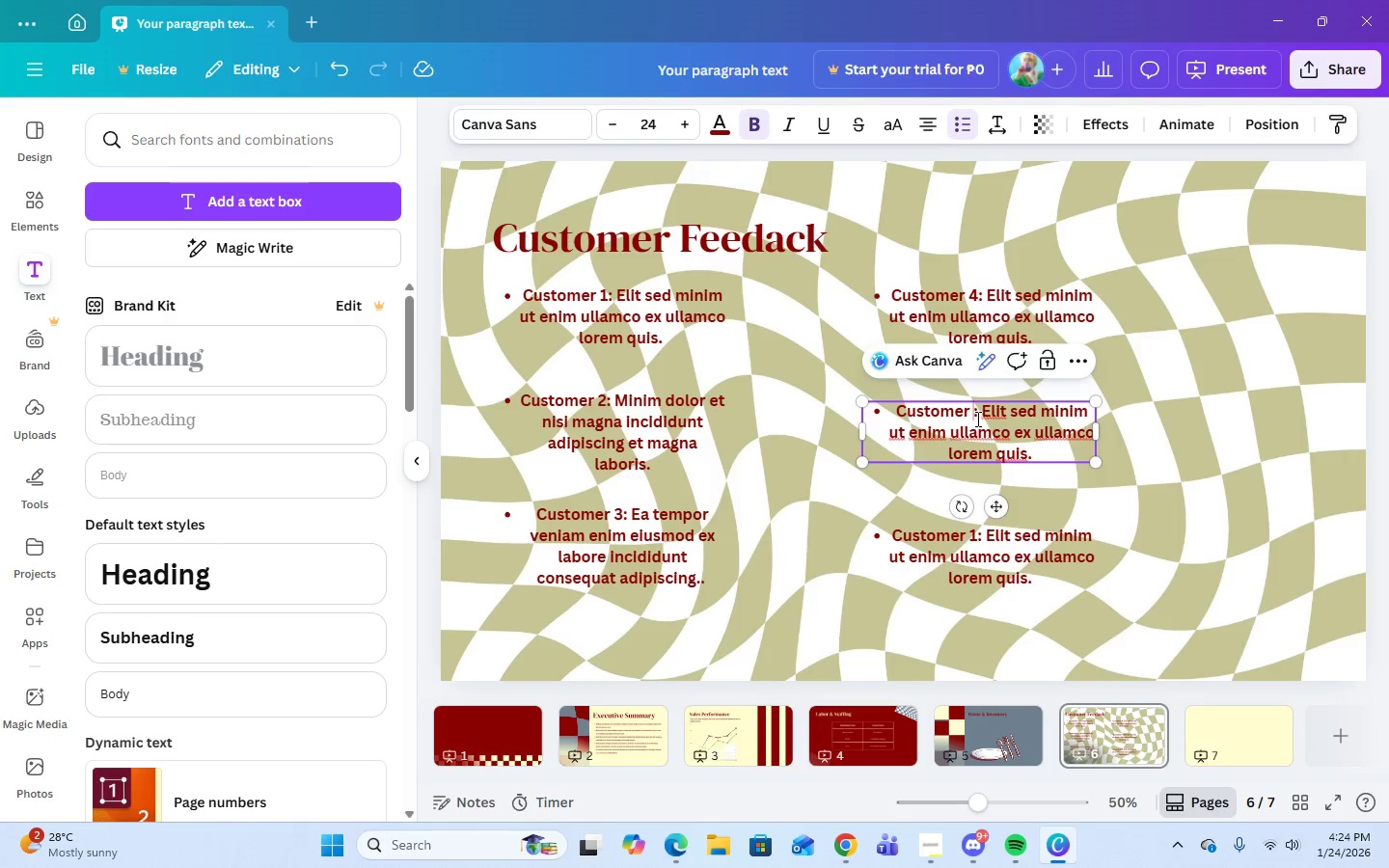 
key(Numpad5)
 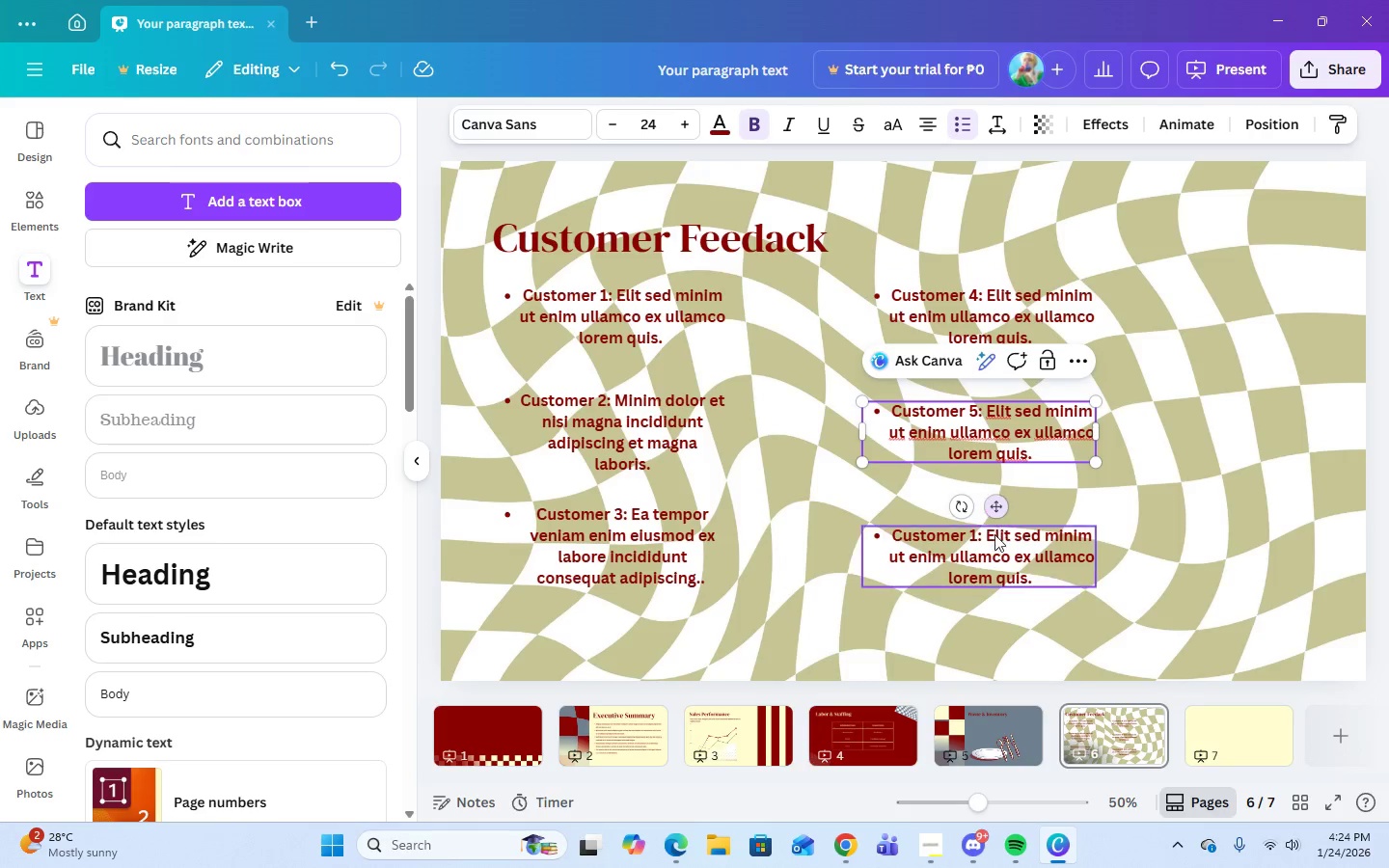 
left_click([987, 552])
 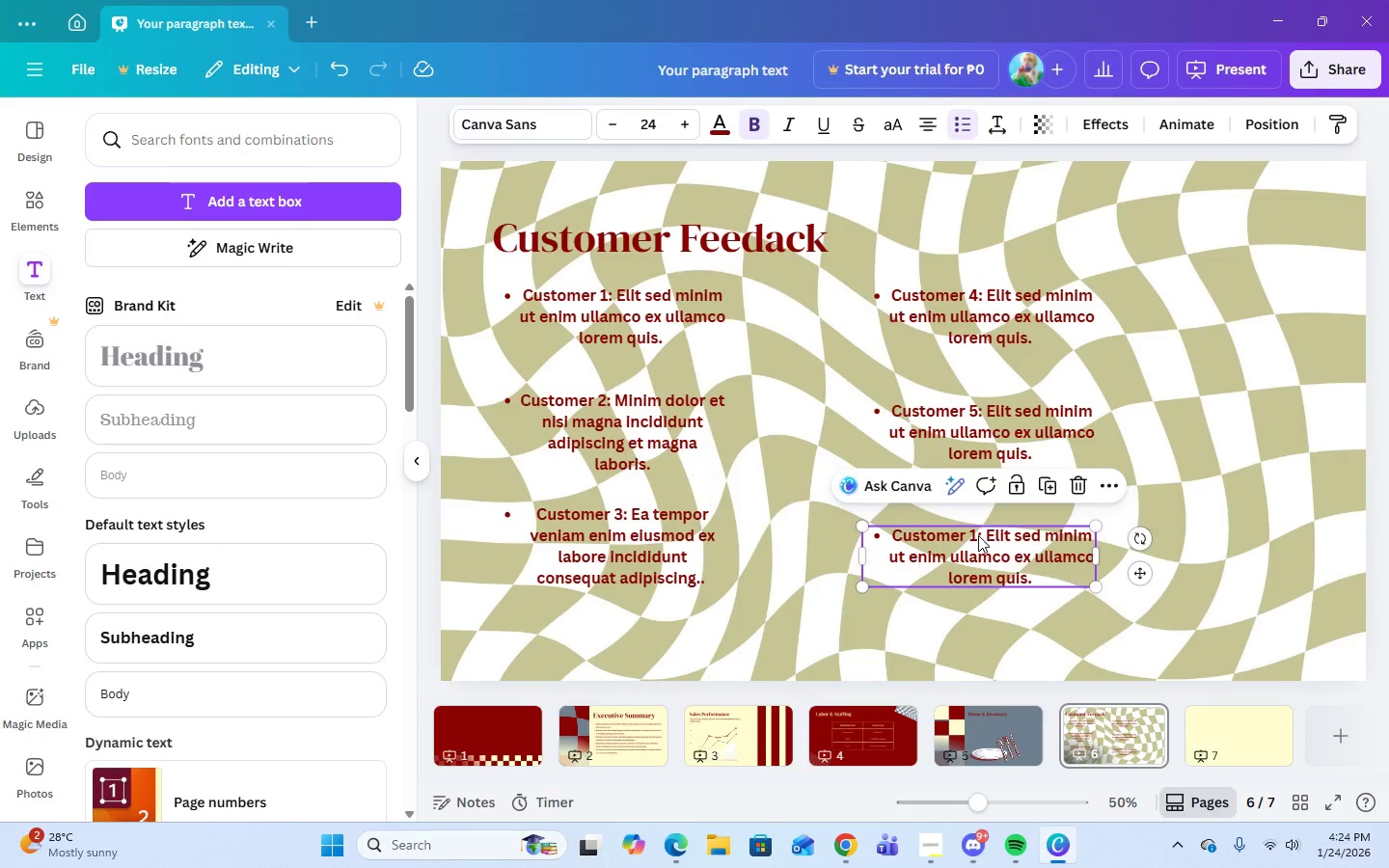 
left_click([978, 535])
 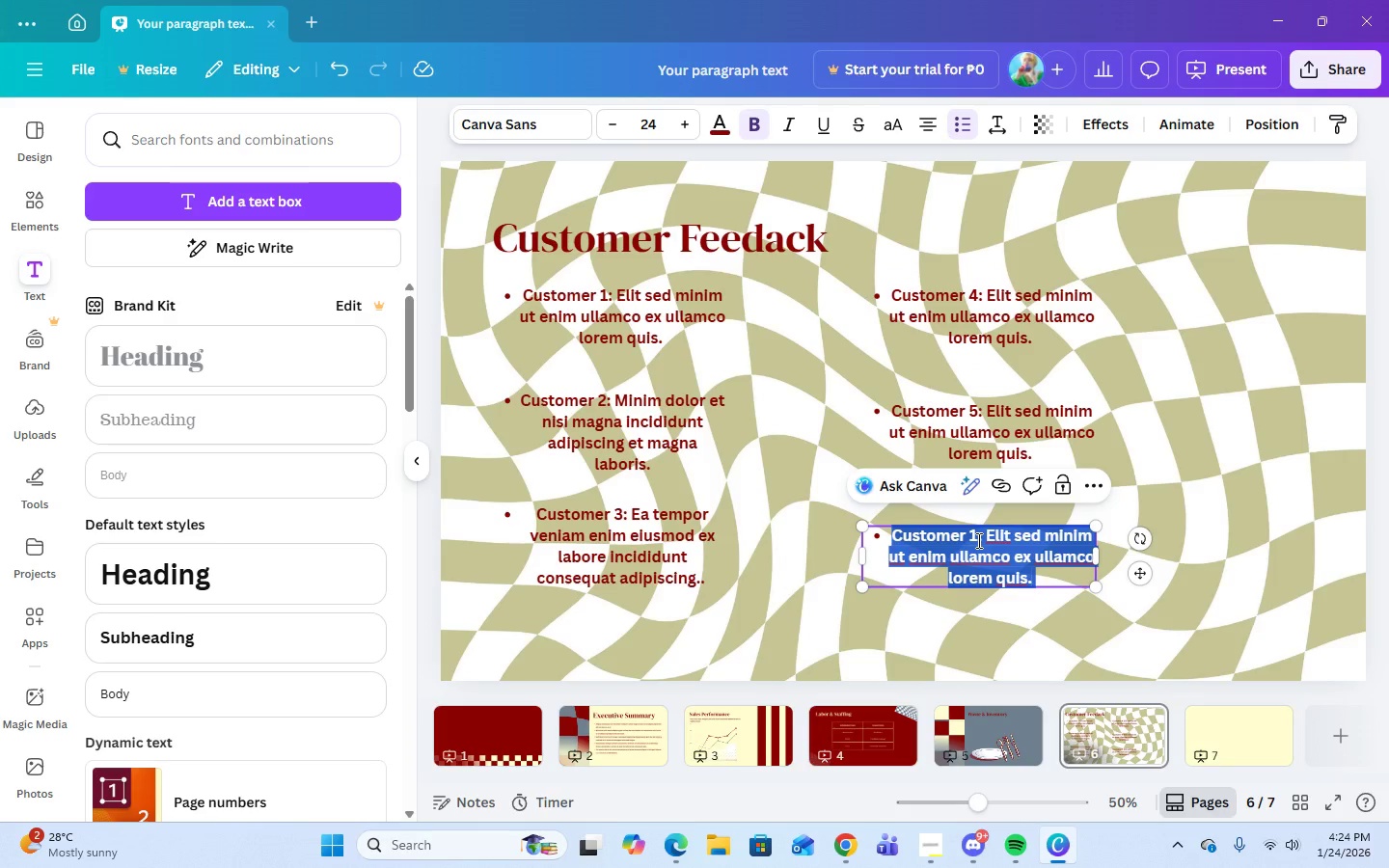 
left_click([977, 540])
 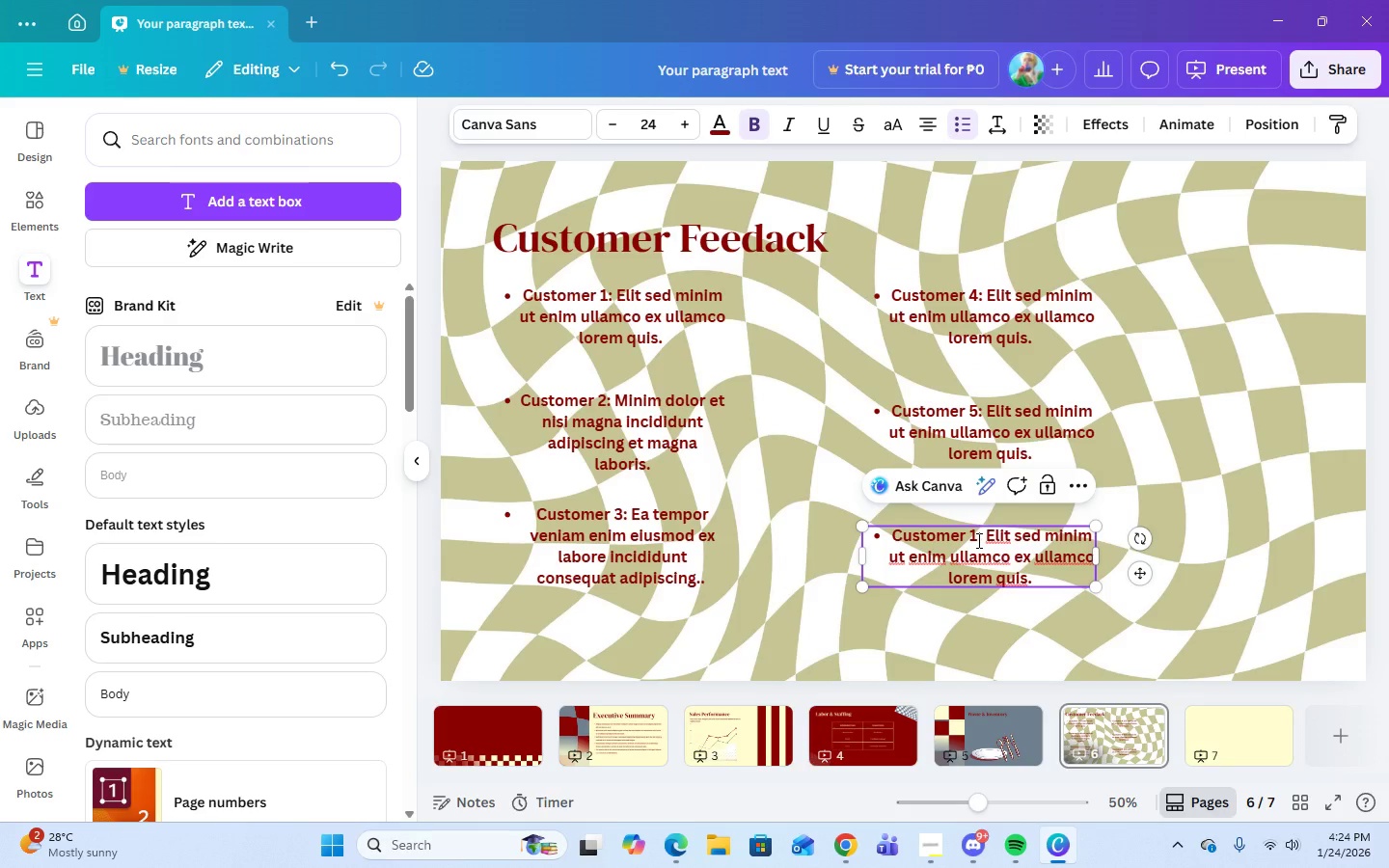 
key(Backspace)
 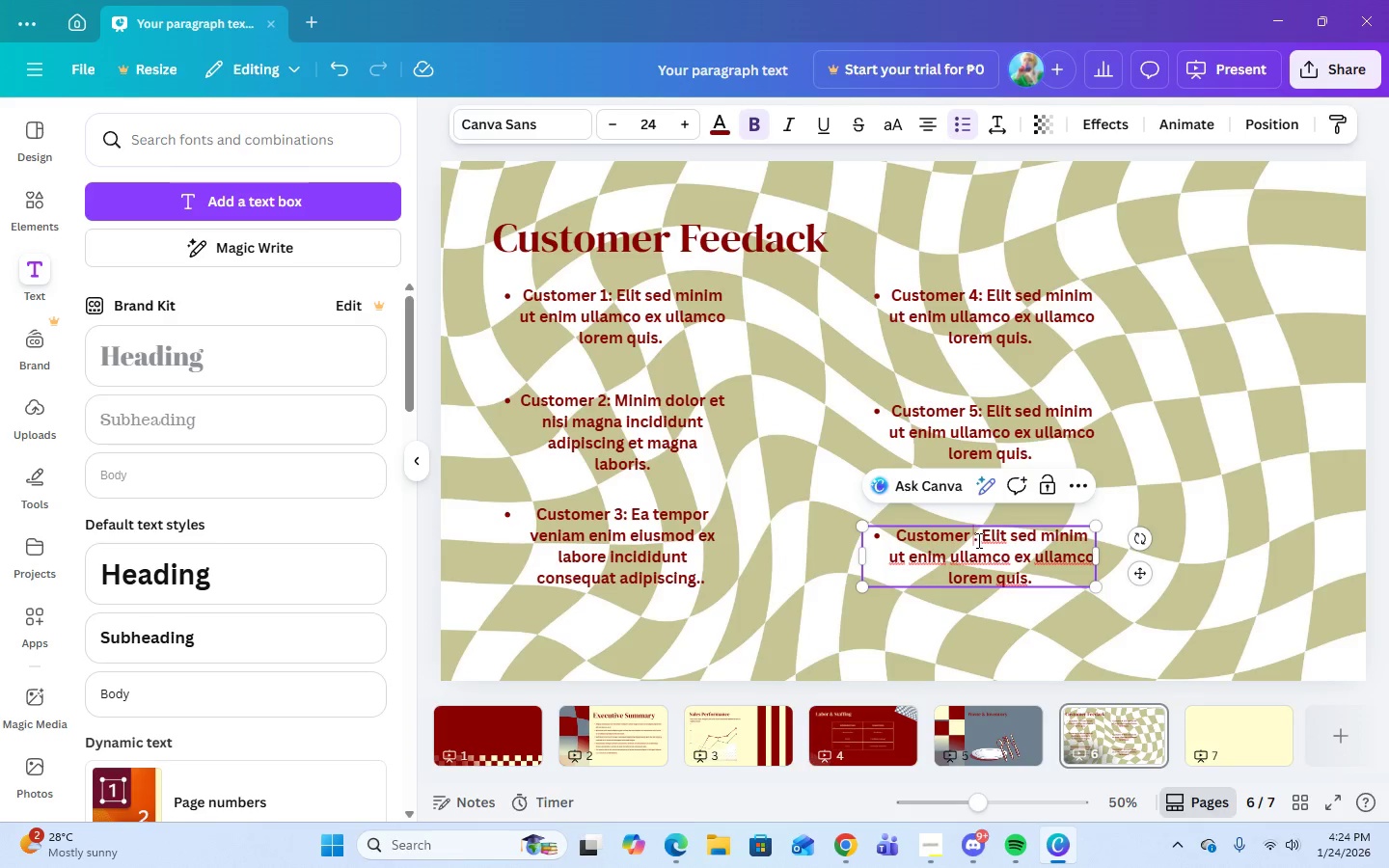 
key(Numpad6)
 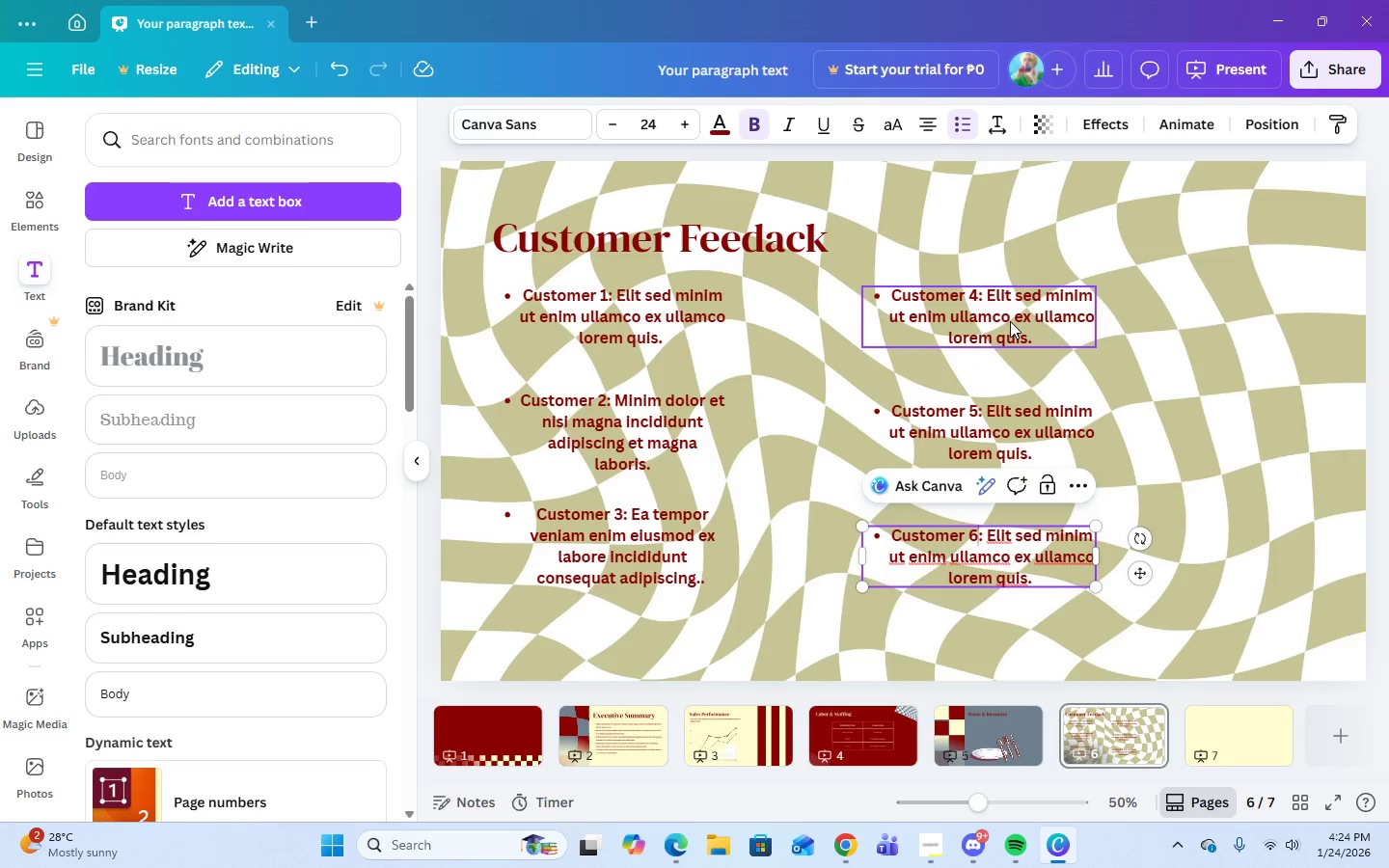 
left_click([1010, 321])
 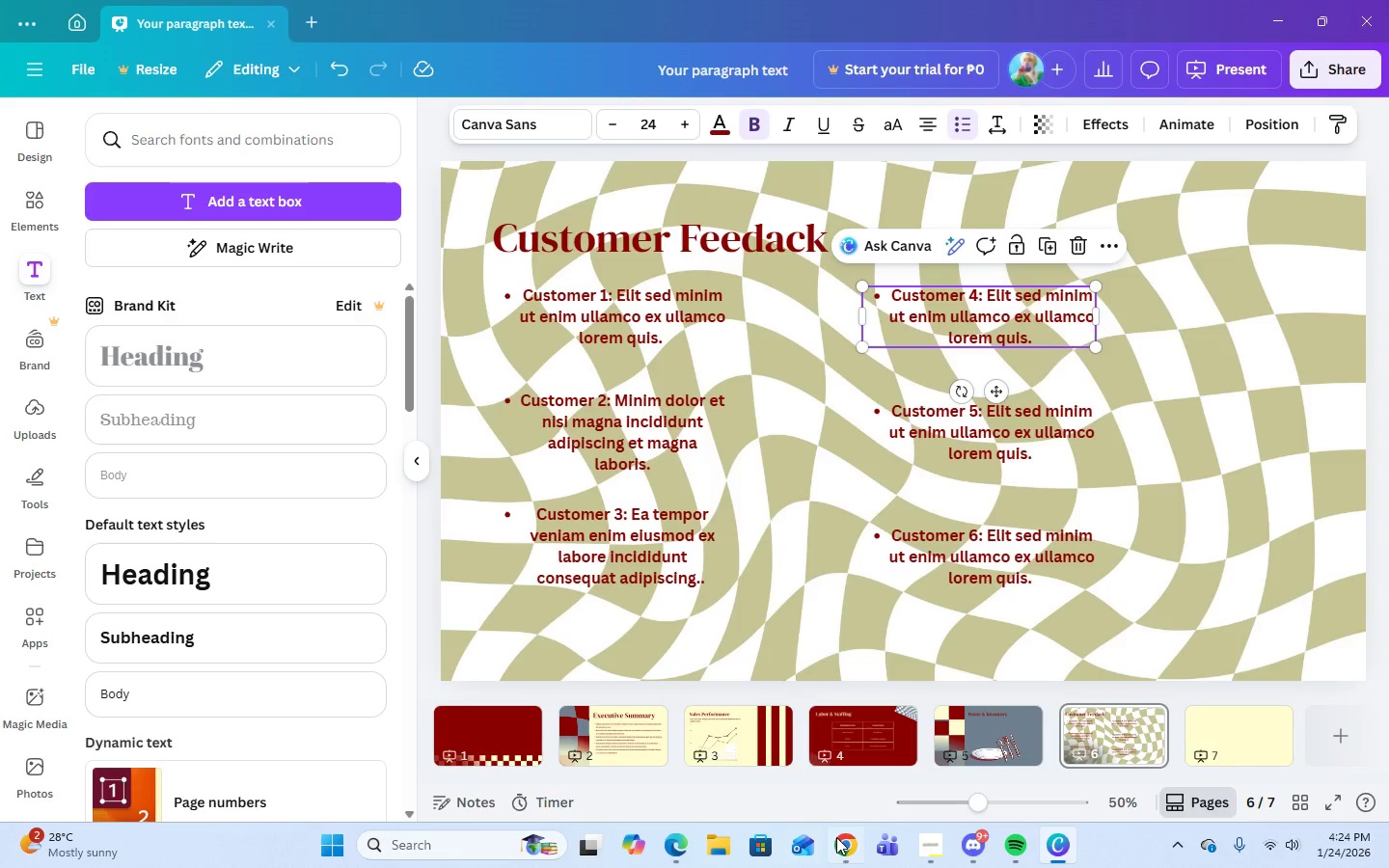 
left_click([844, 844])
 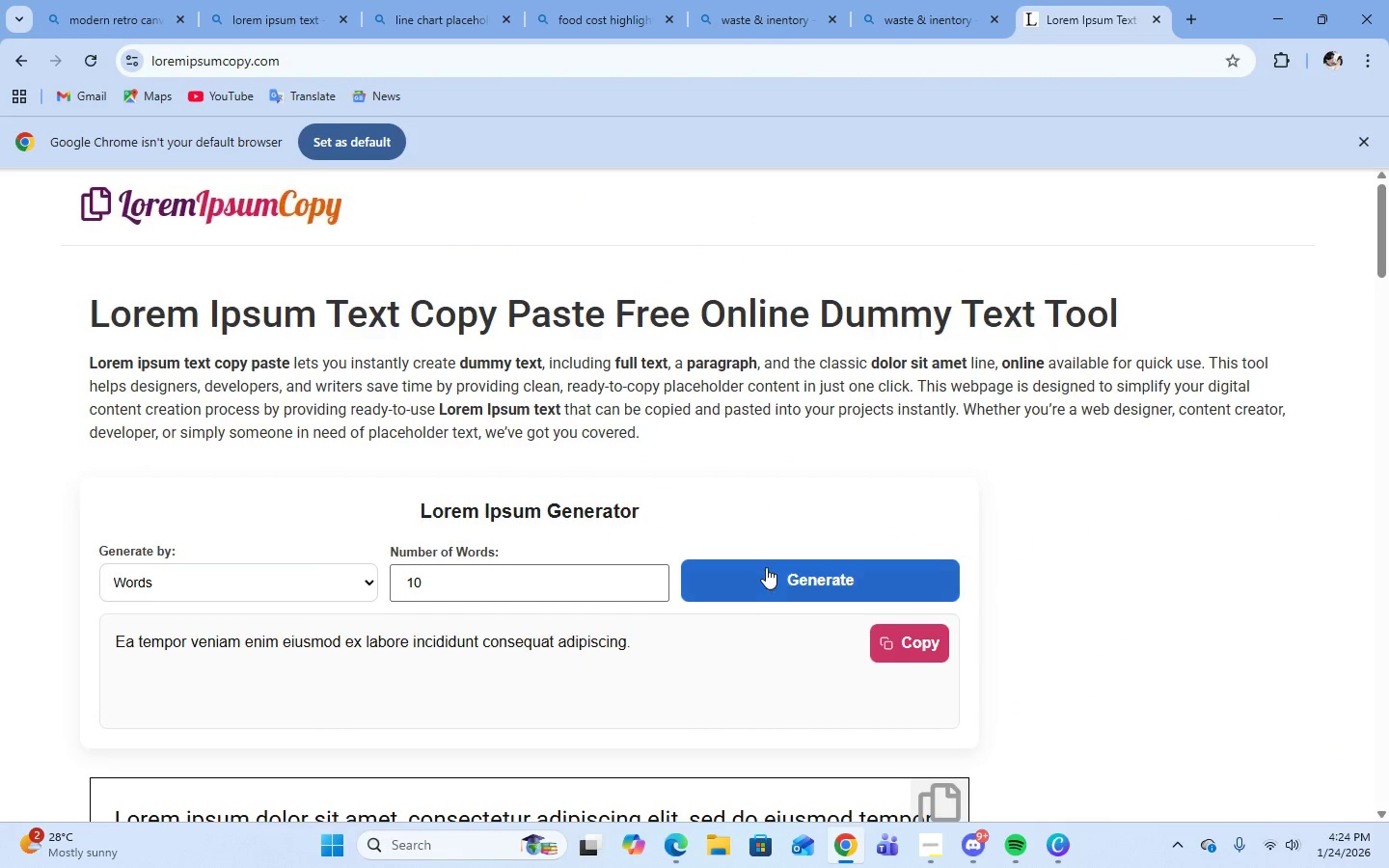 
left_click([766, 566])
 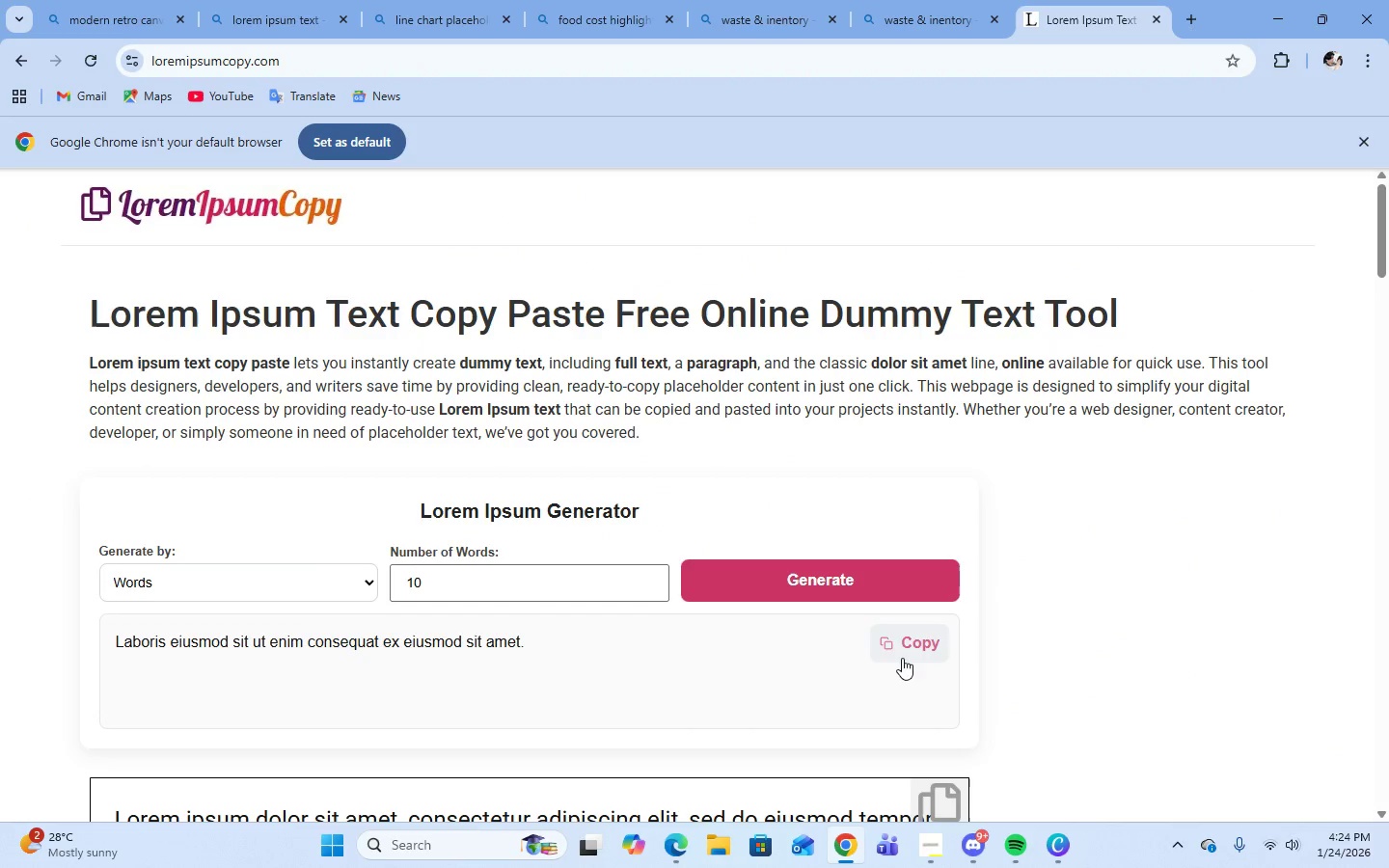 
left_click([901, 641])
 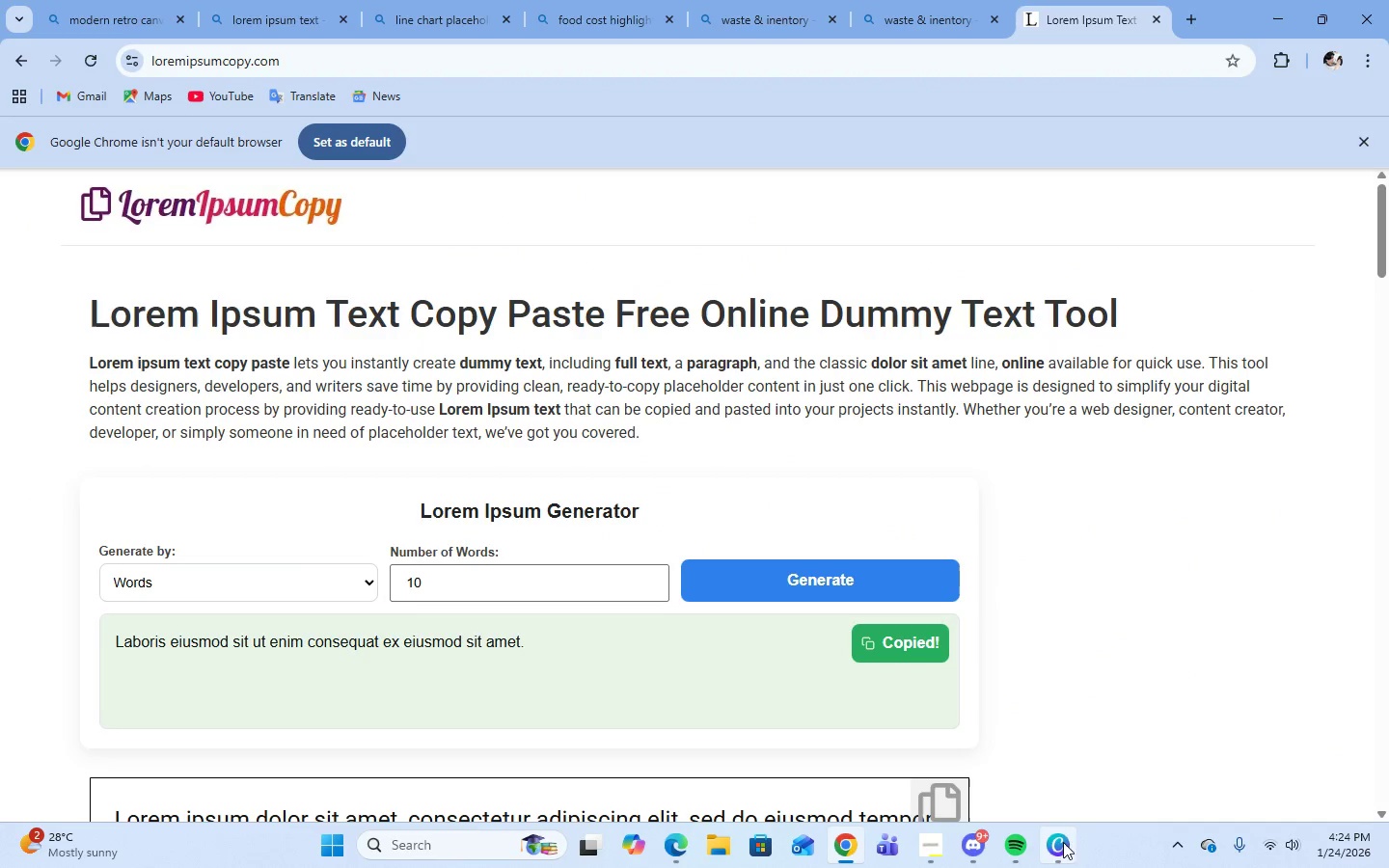 
left_click([1063, 852])
 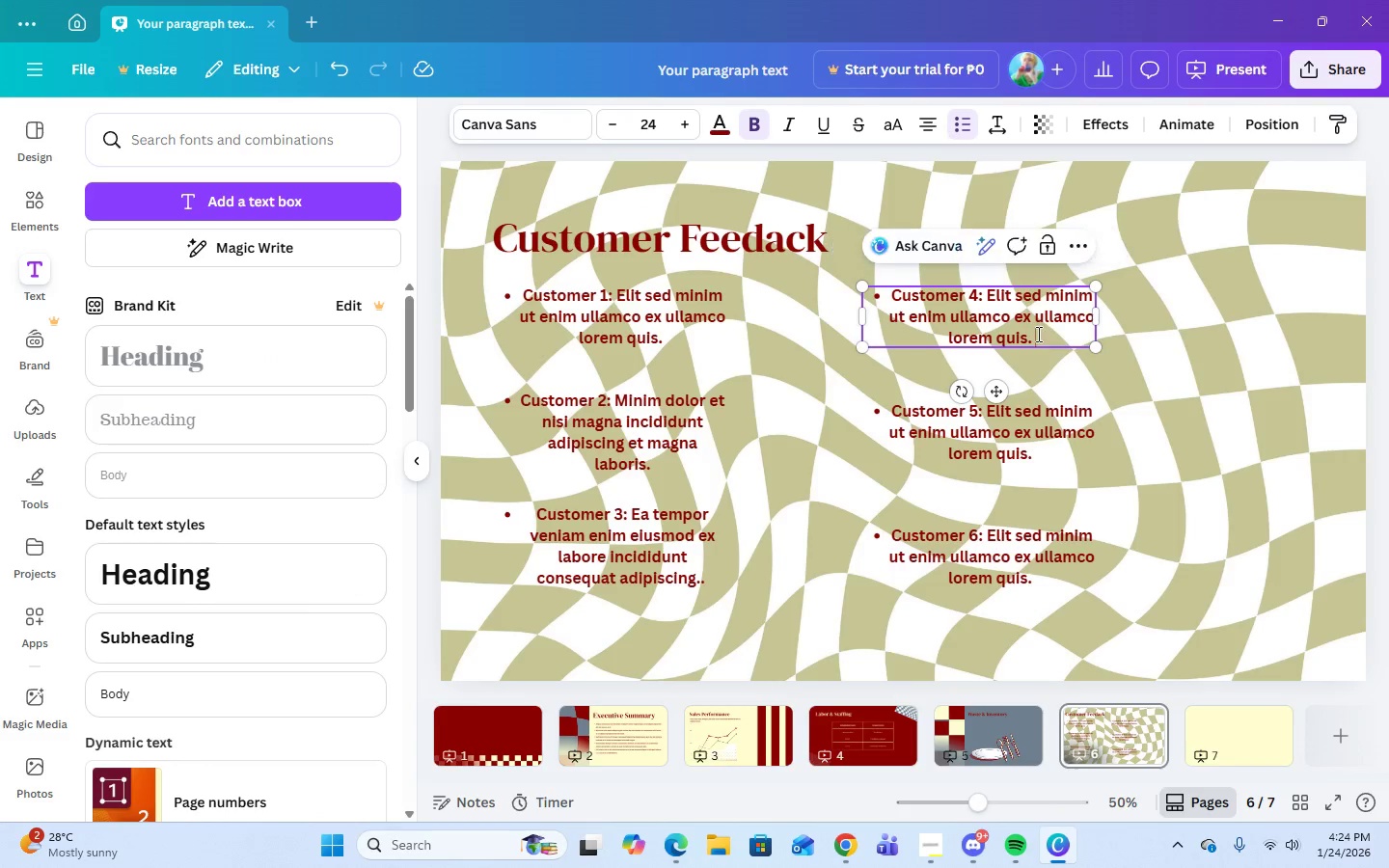 
double_click([1035, 335])
 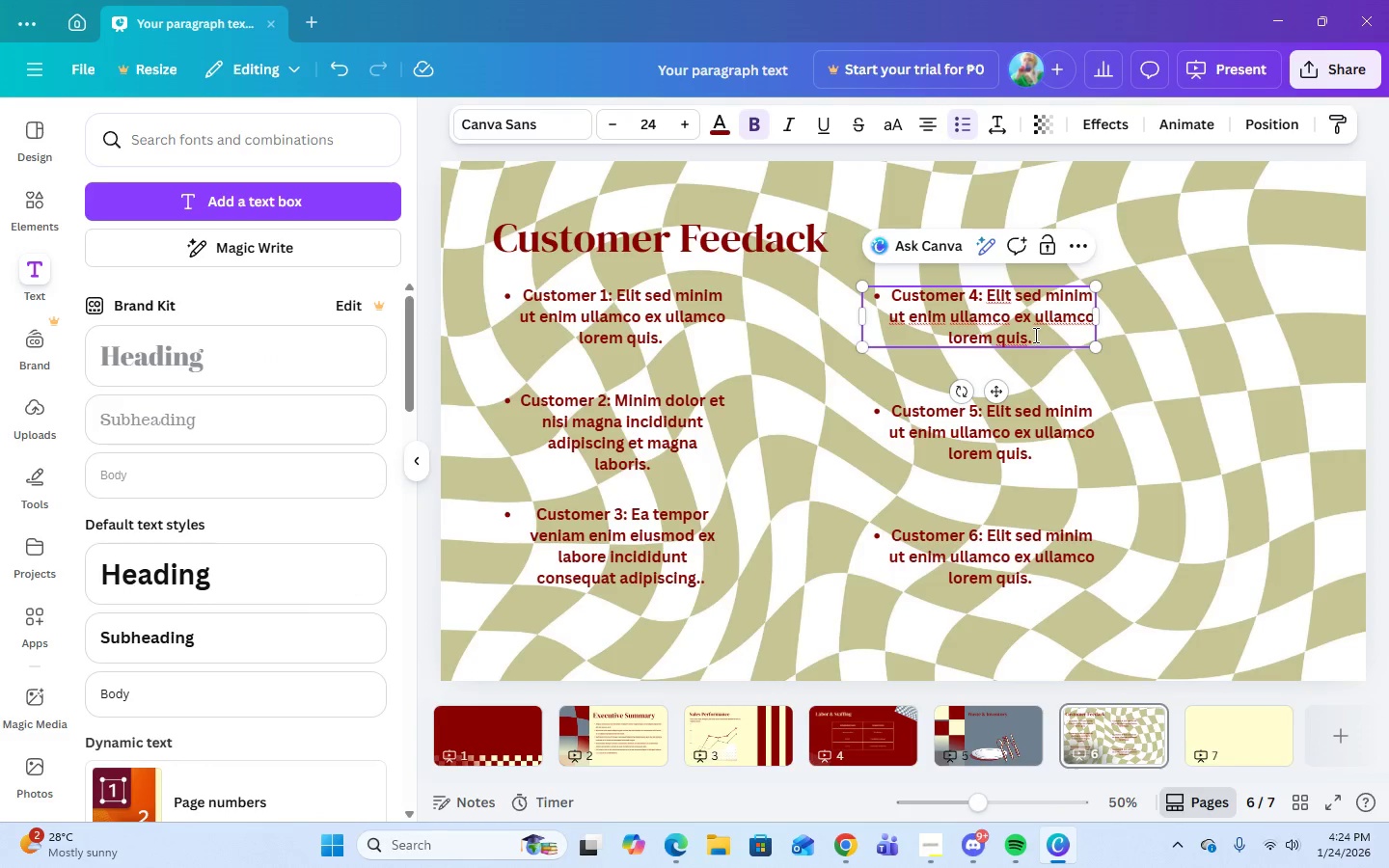 
left_click_drag(start_coordinate=[1033, 335], to_coordinate=[997, 310])
 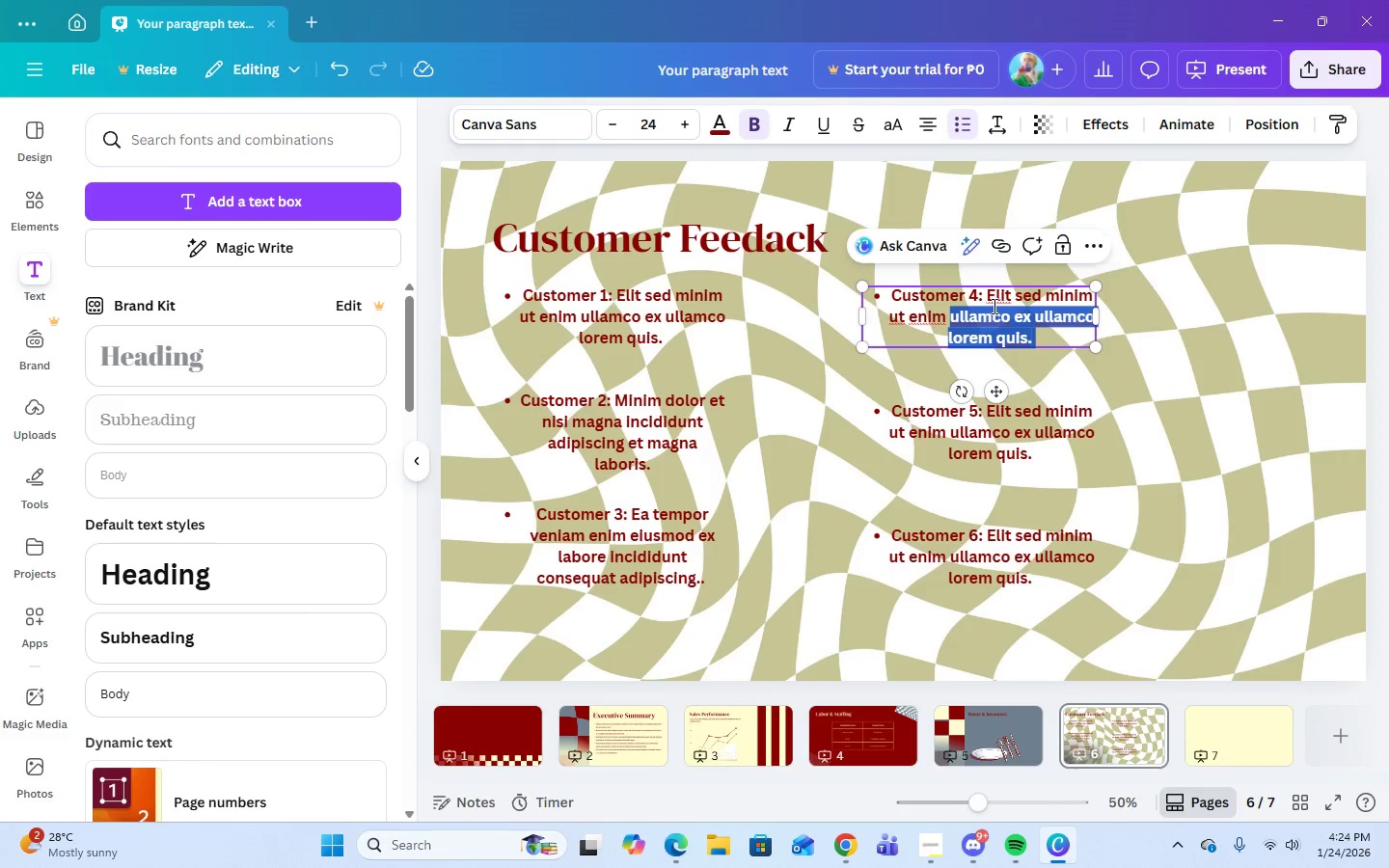 
left_click_drag(start_coordinate=[994, 307], to_coordinate=[991, 302])
 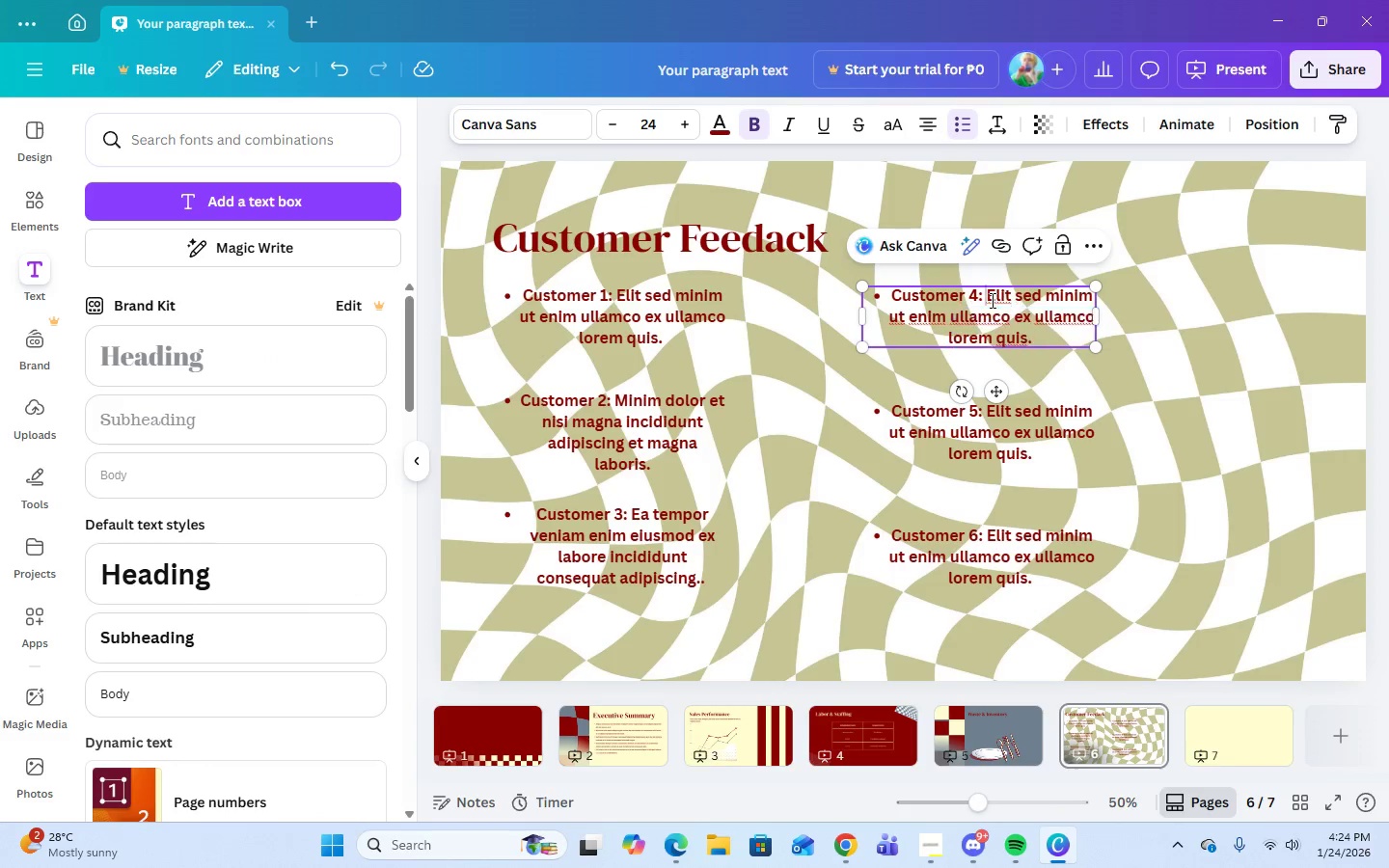 
triple_click([991, 300])
 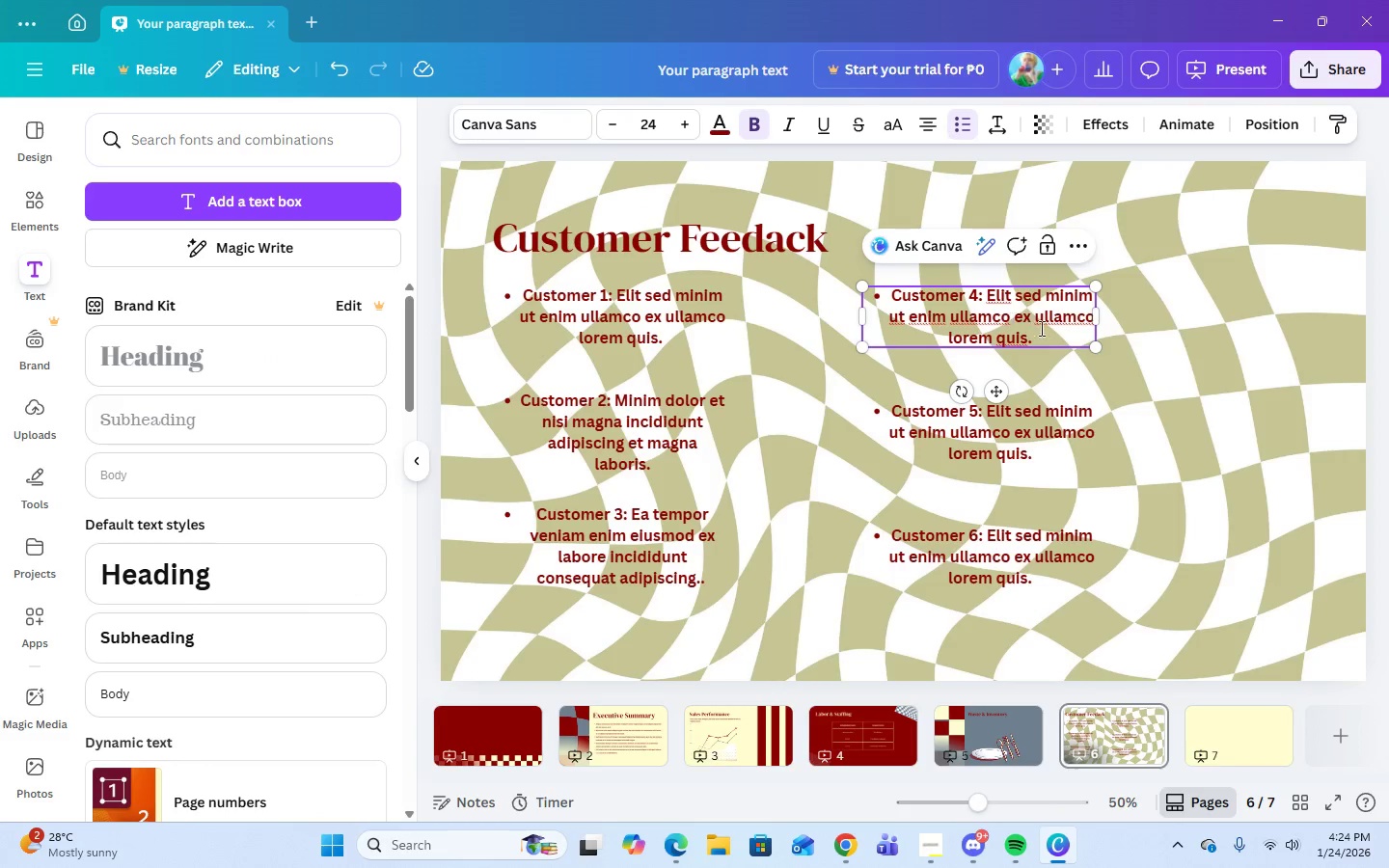 
left_click([1043, 328])
 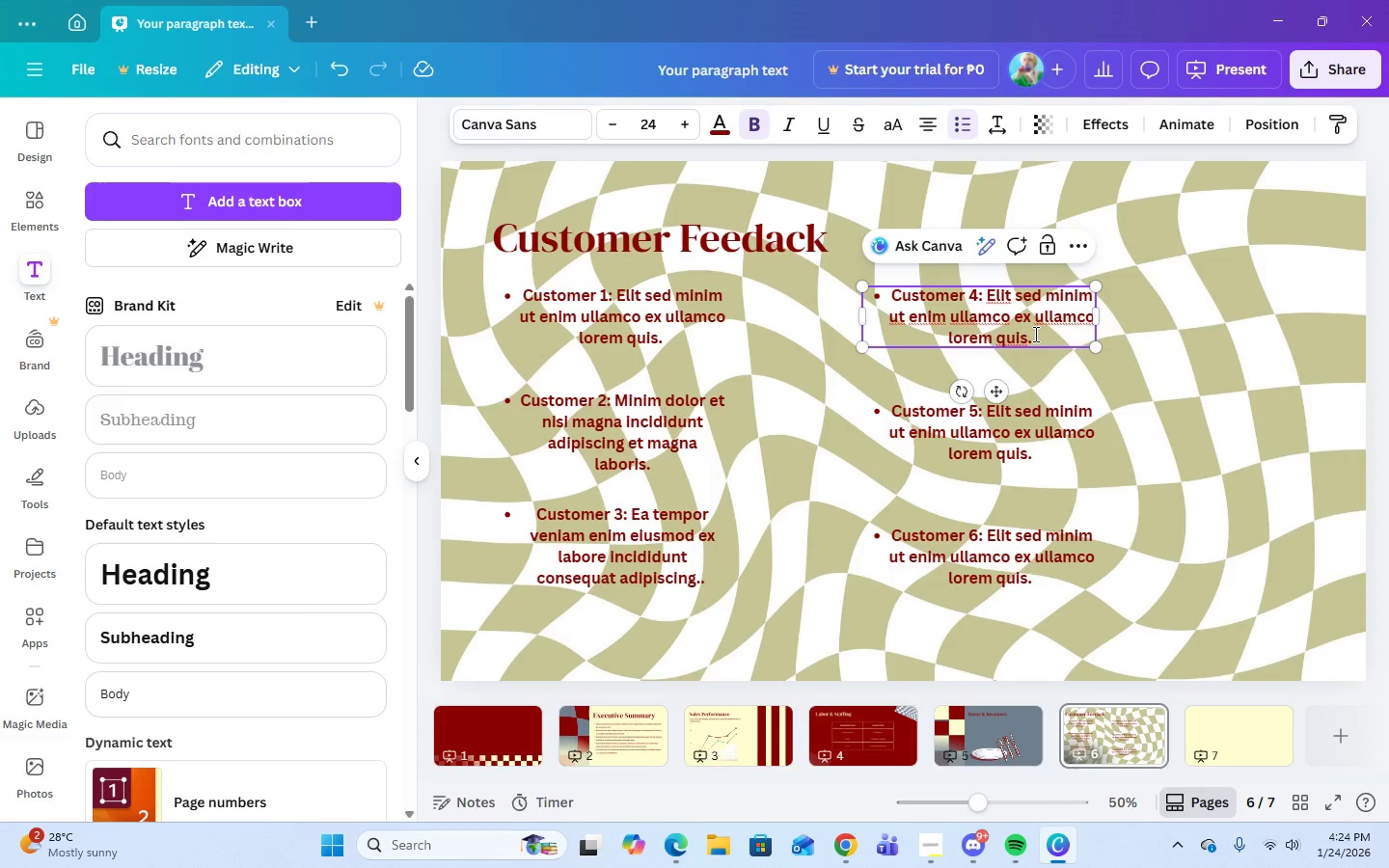 
left_click_drag(start_coordinate=[1035, 334], to_coordinate=[987, 298])
 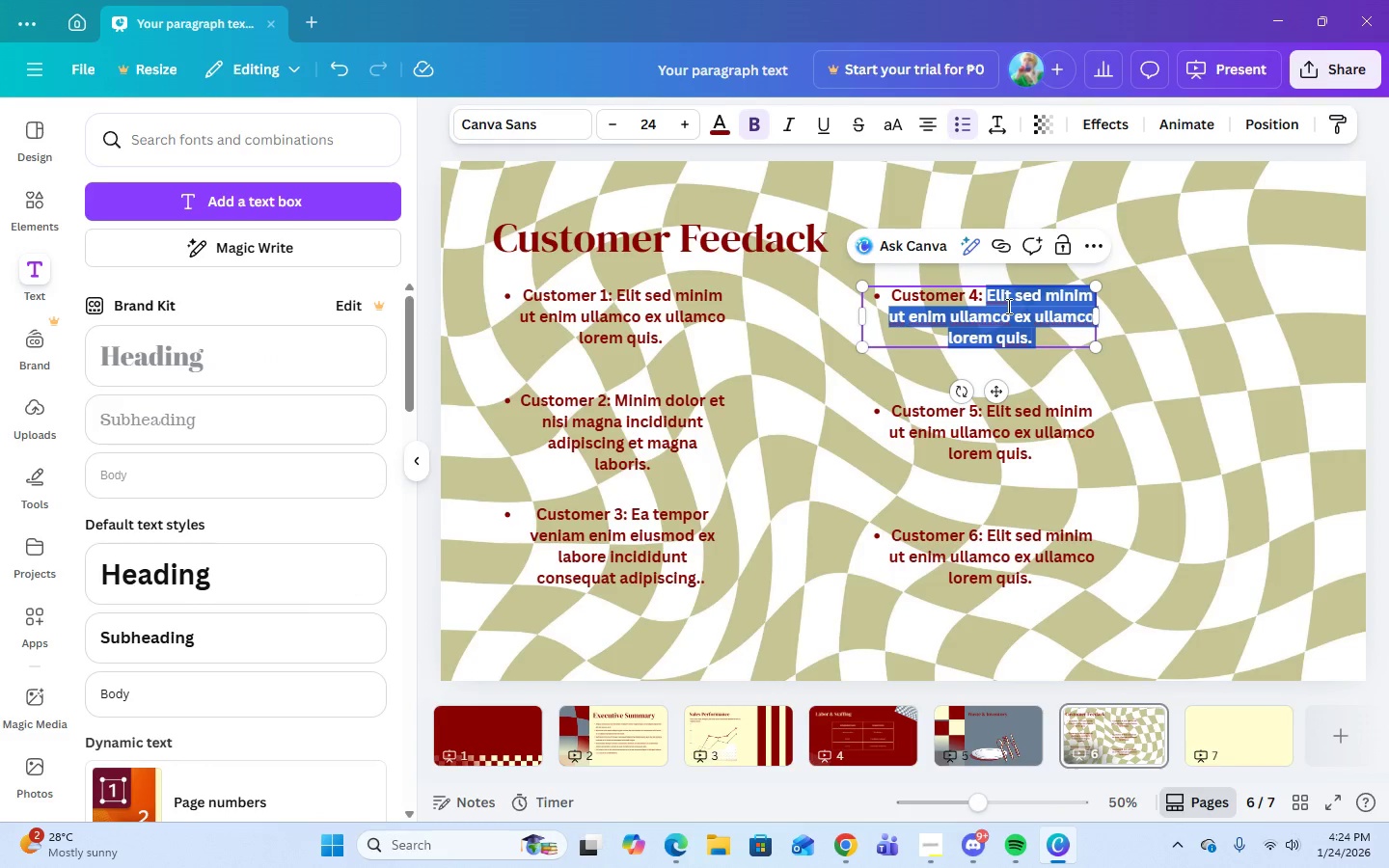 
key(Control+V)
 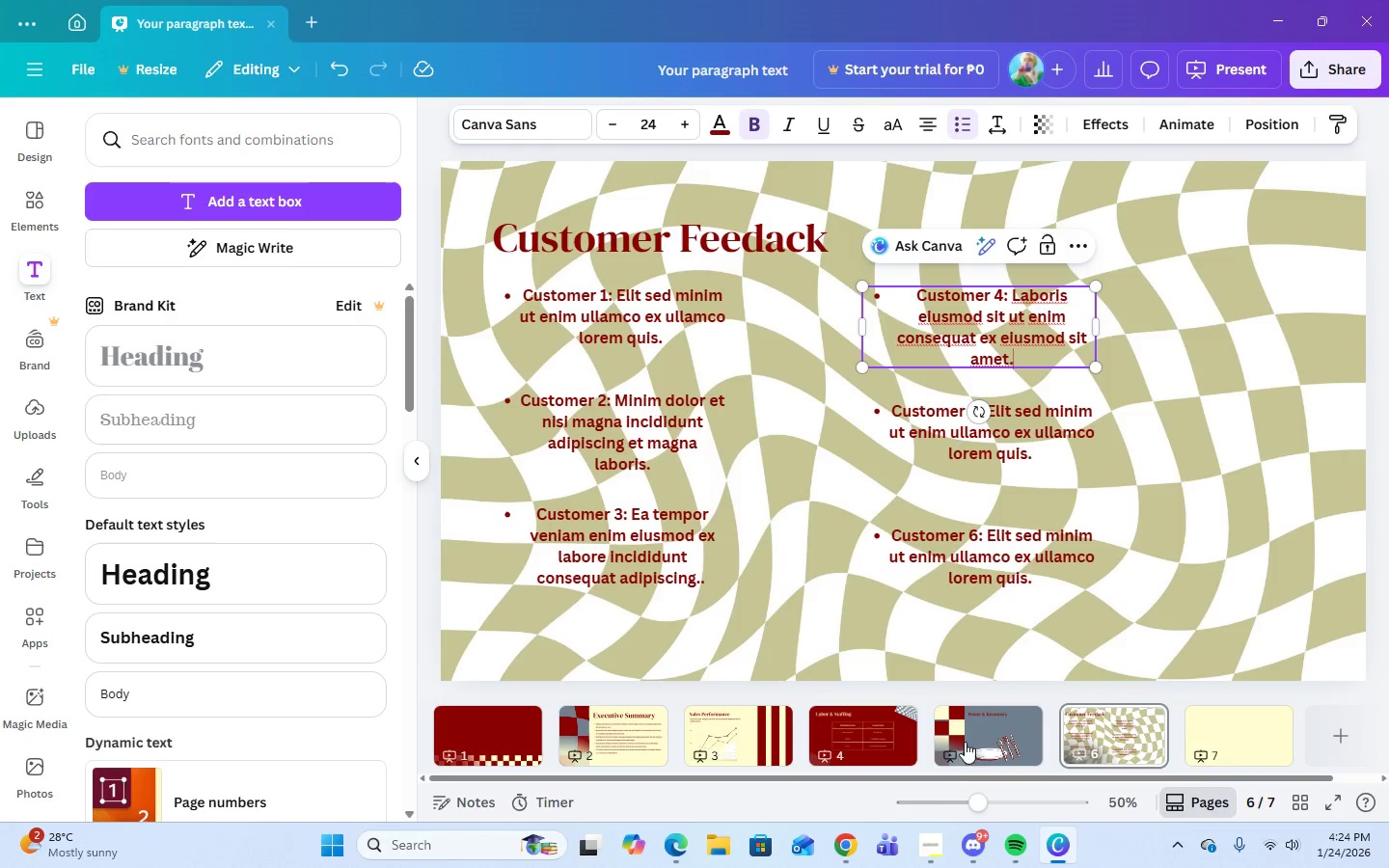 
left_click([846, 848])
 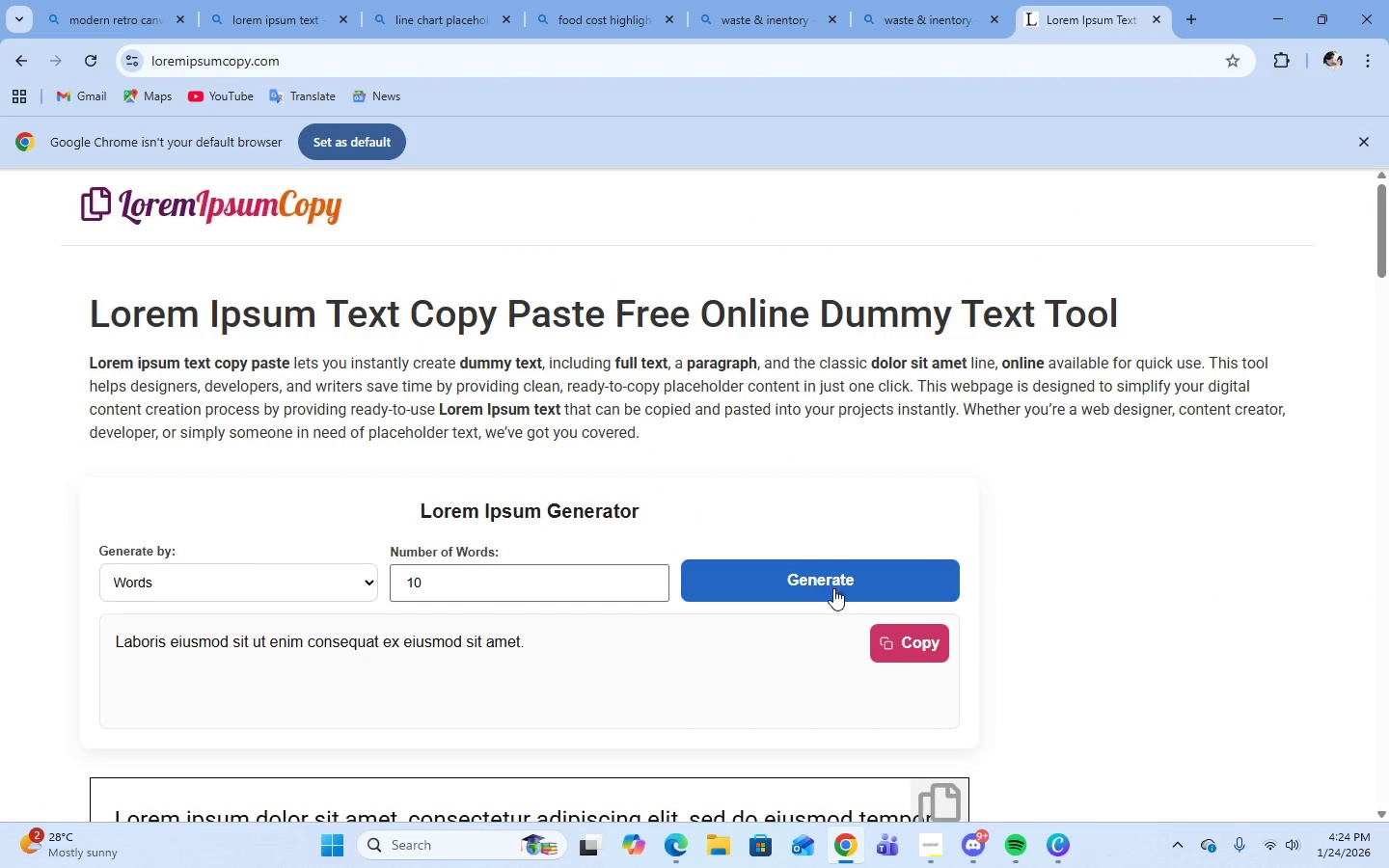 
left_click([862, 575])
 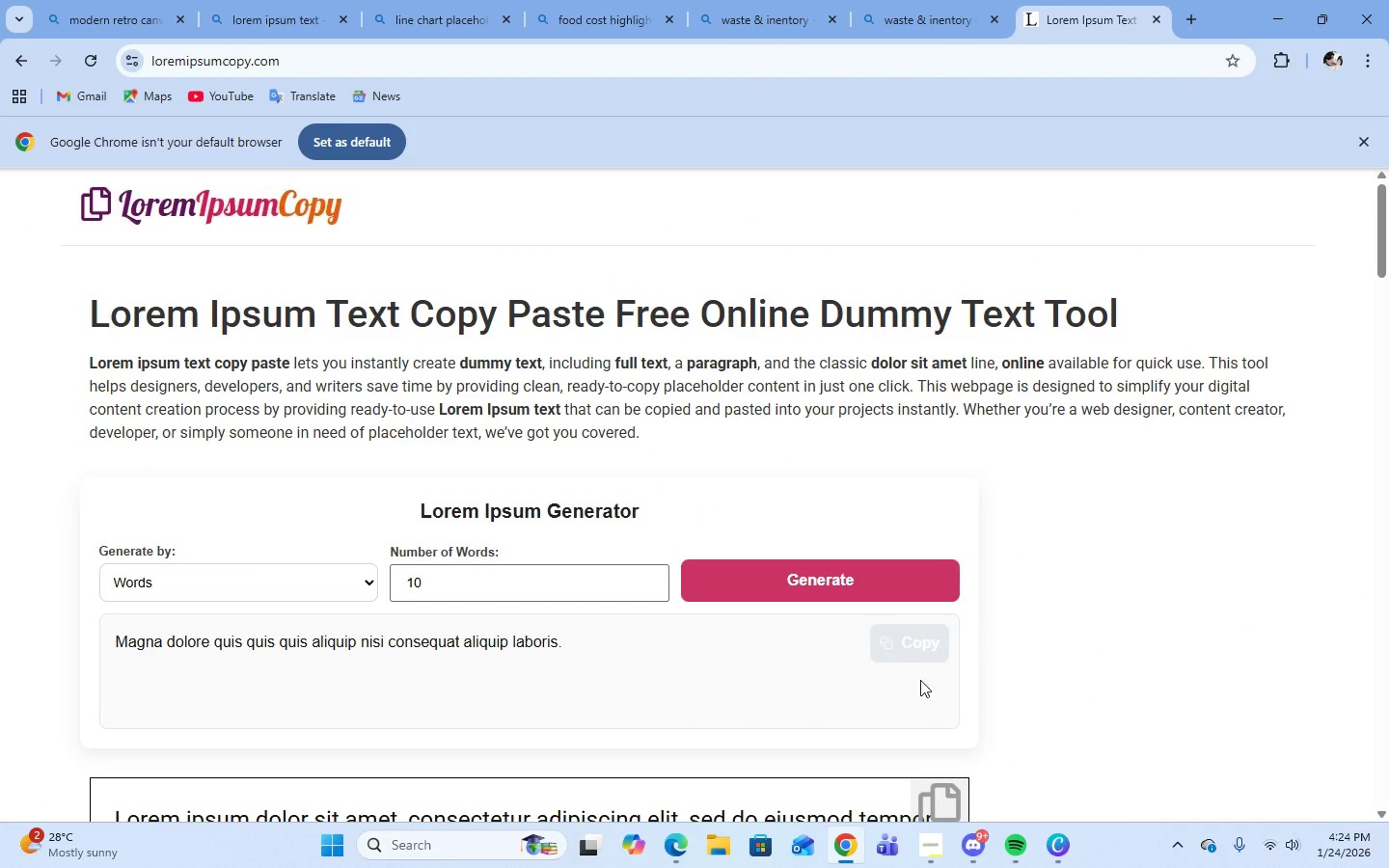 
left_click([896, 639])
 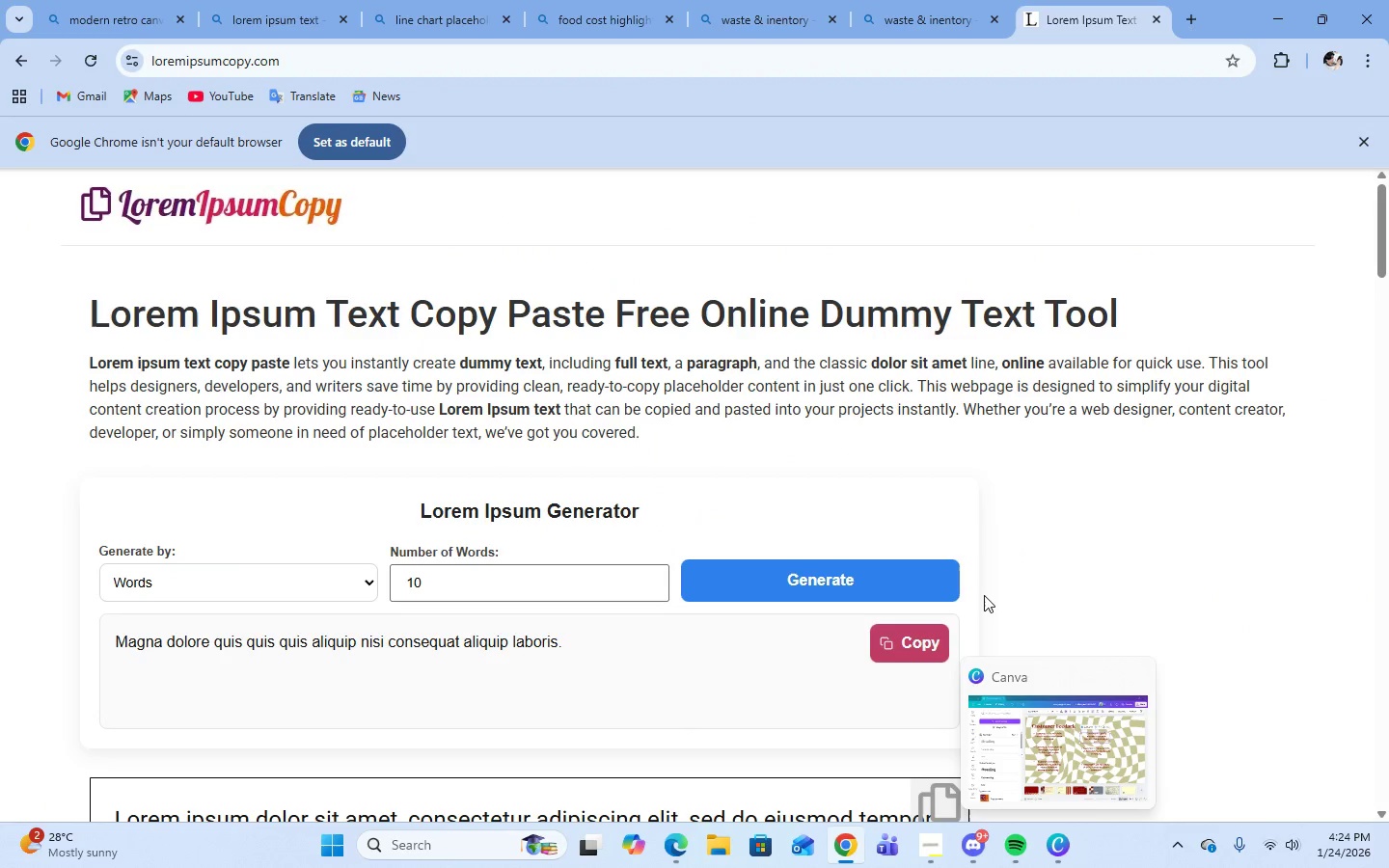 
left_click([1044, 763])
 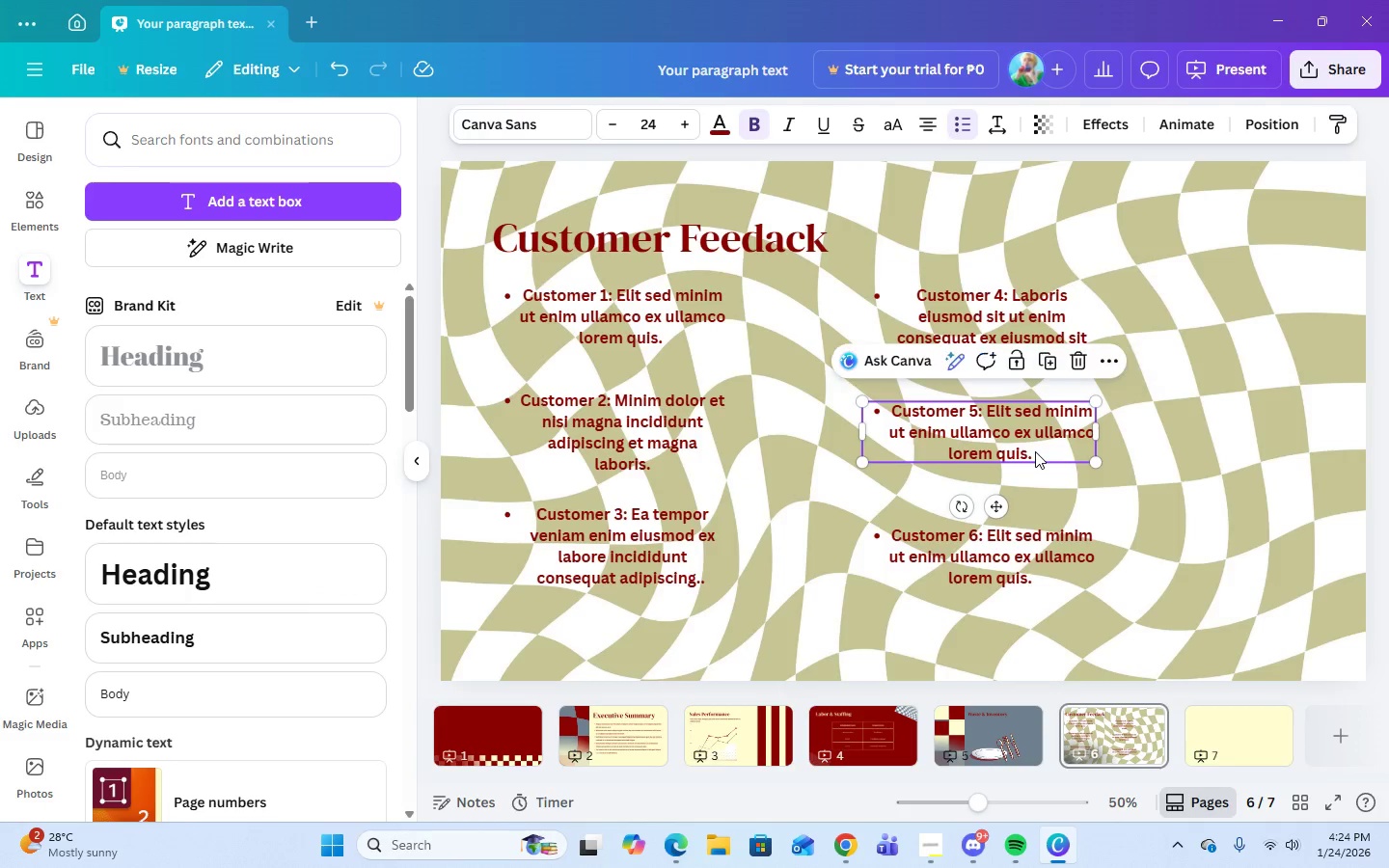 
double_click([1029, 457])
 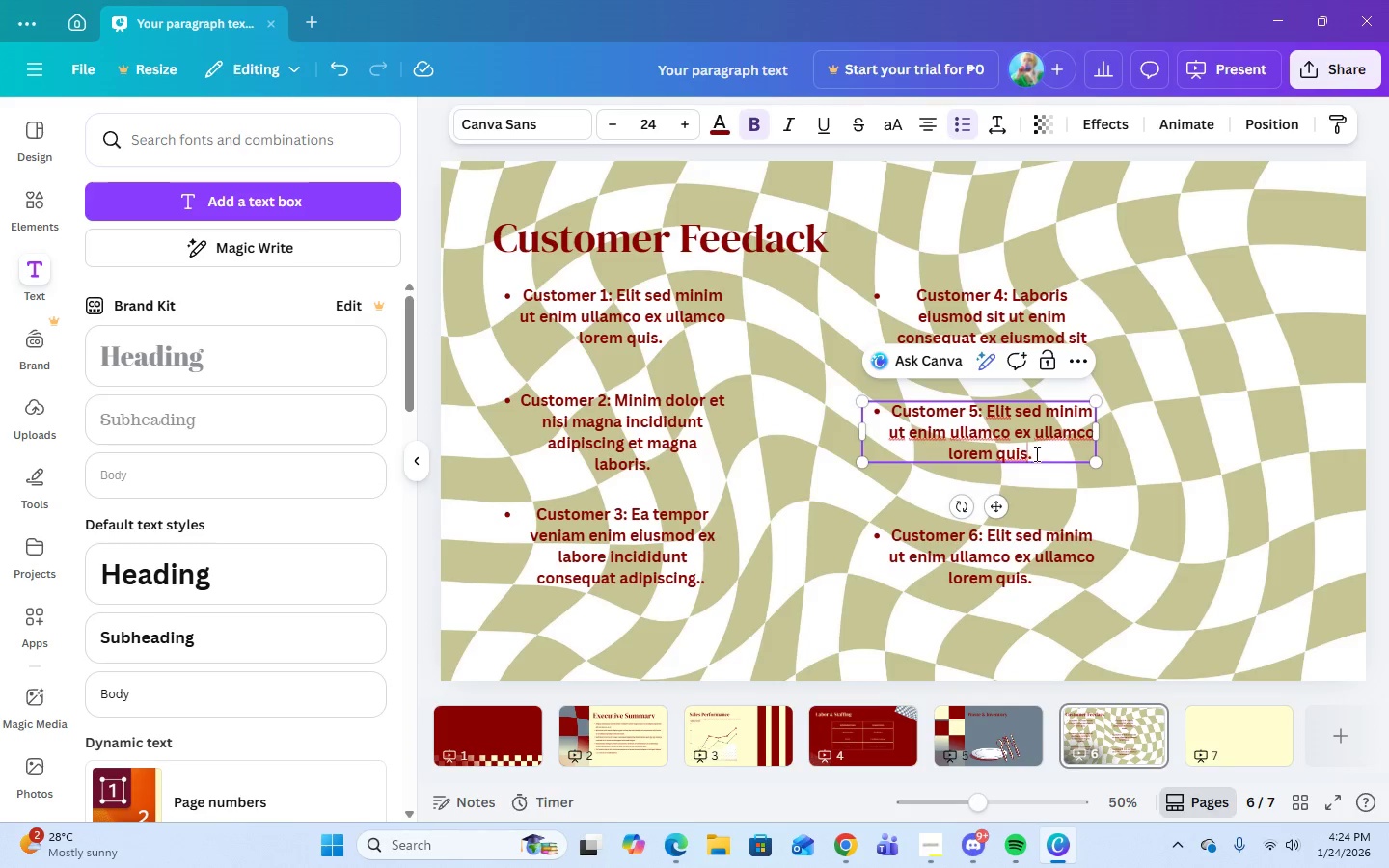 
left_click([1037, 453])
 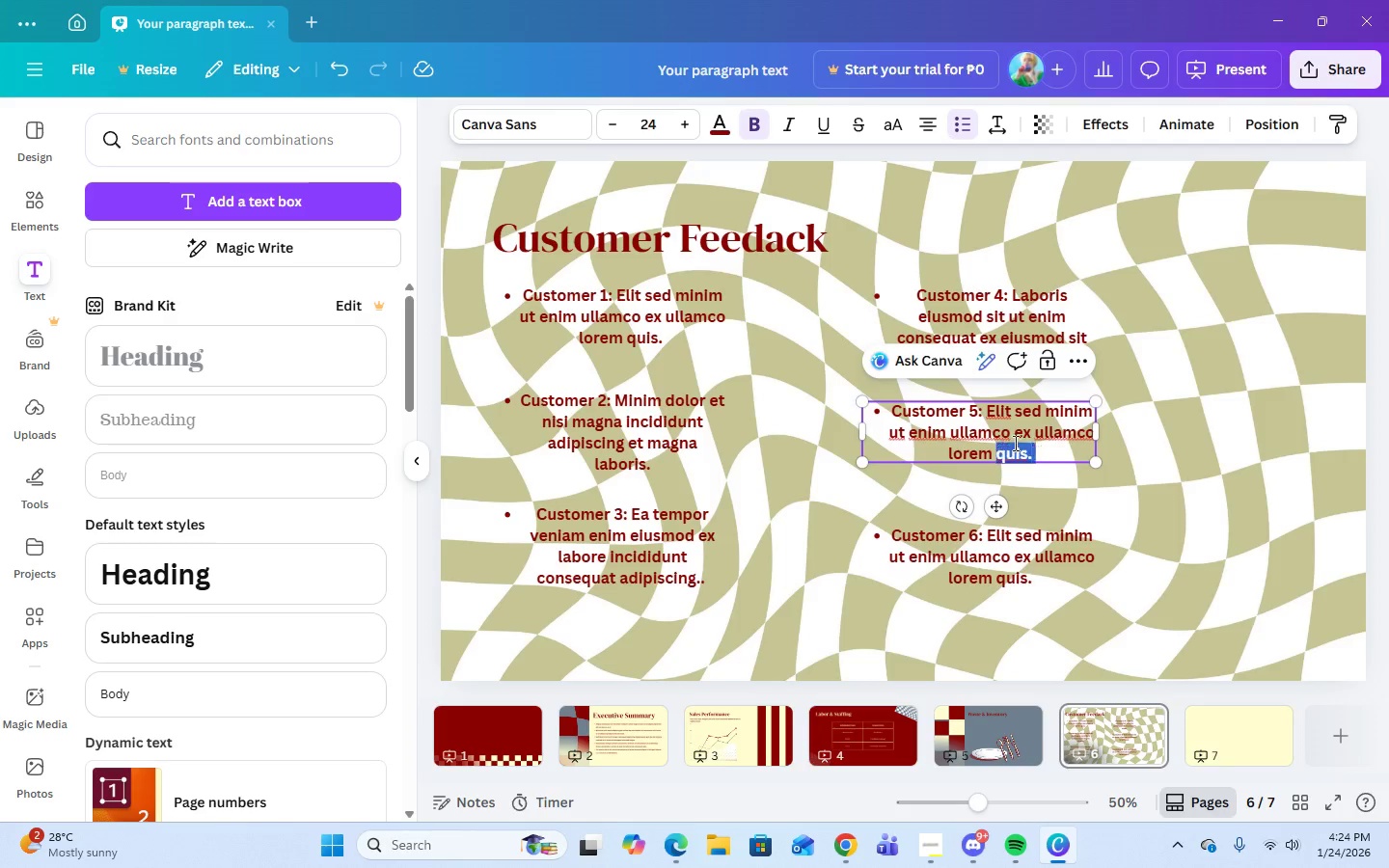 
left_click_drag(start_coordinate=[1037, 453], to_coordinate=[981, 415])
 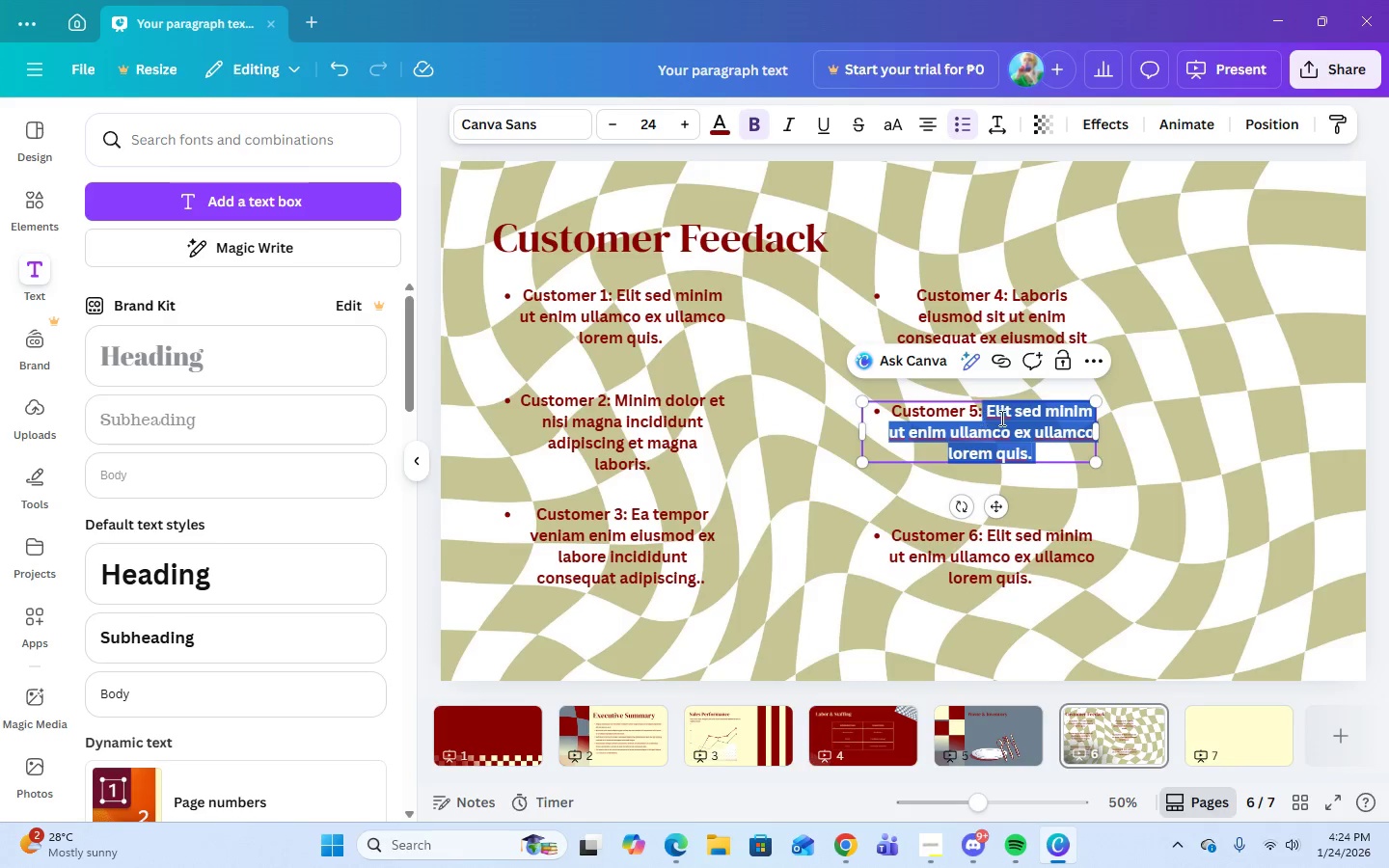 
key(Control+V)
 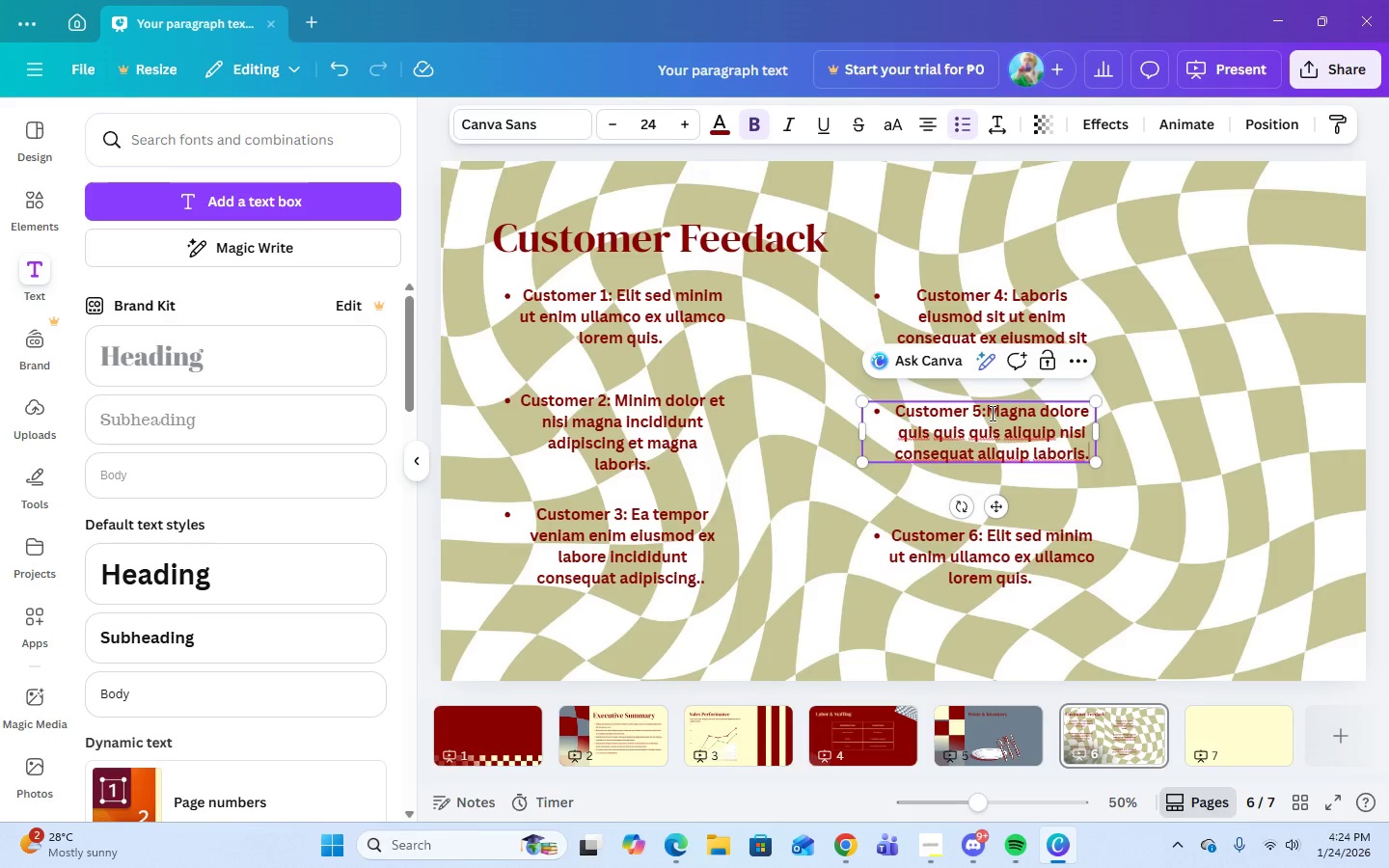 
left_click([988, 415])
 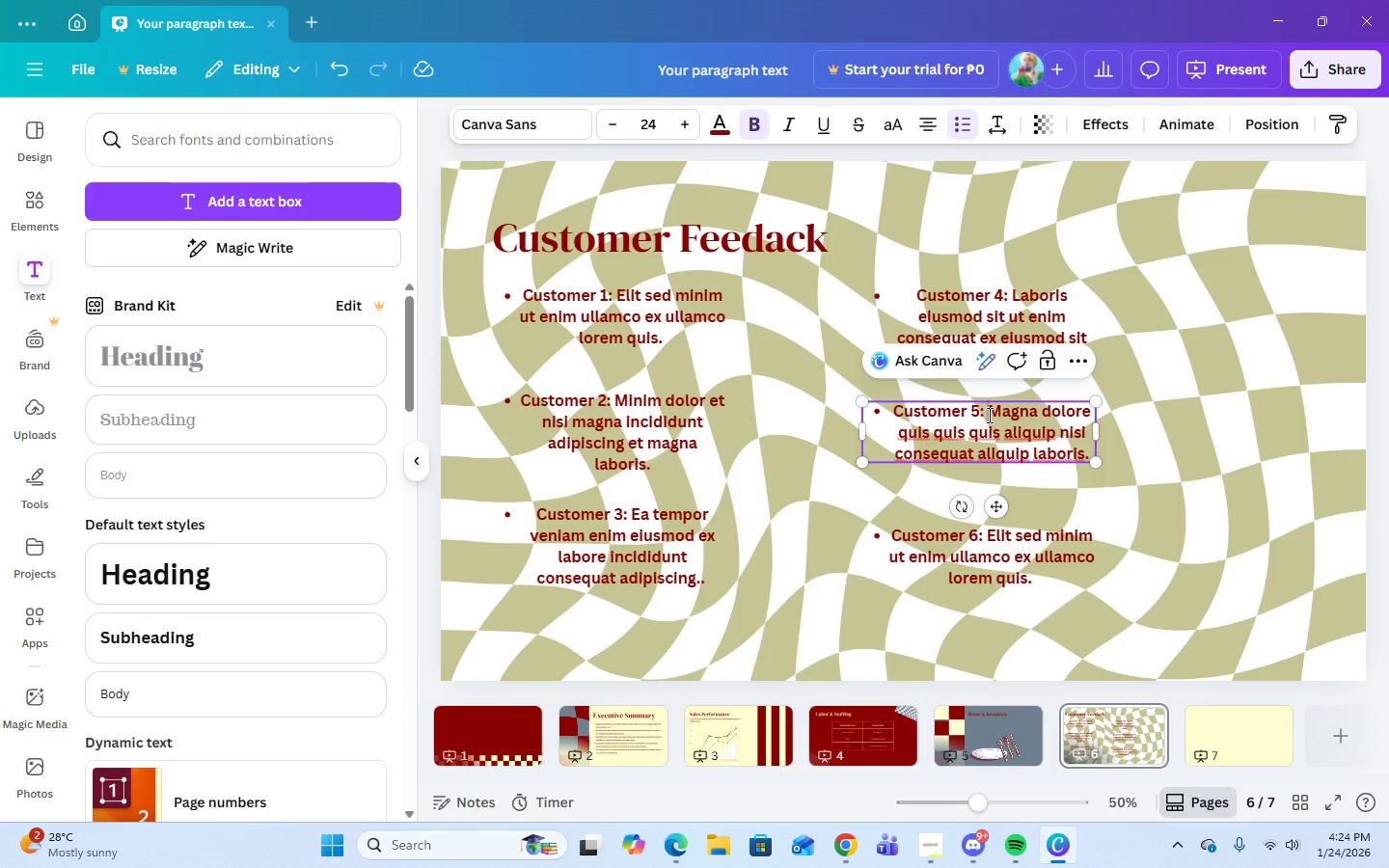 
key(Space)
 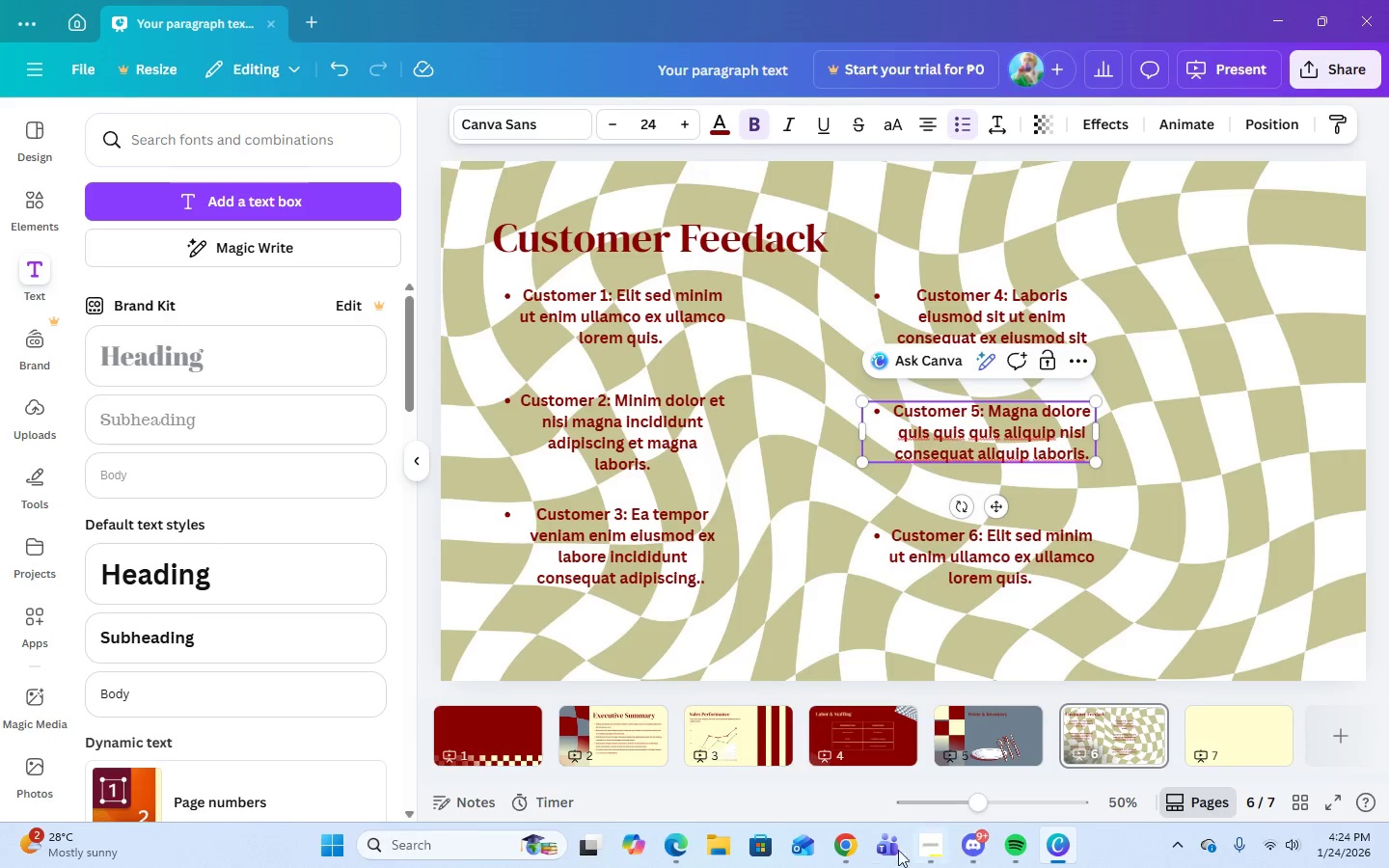 
left_click([840, 850])
 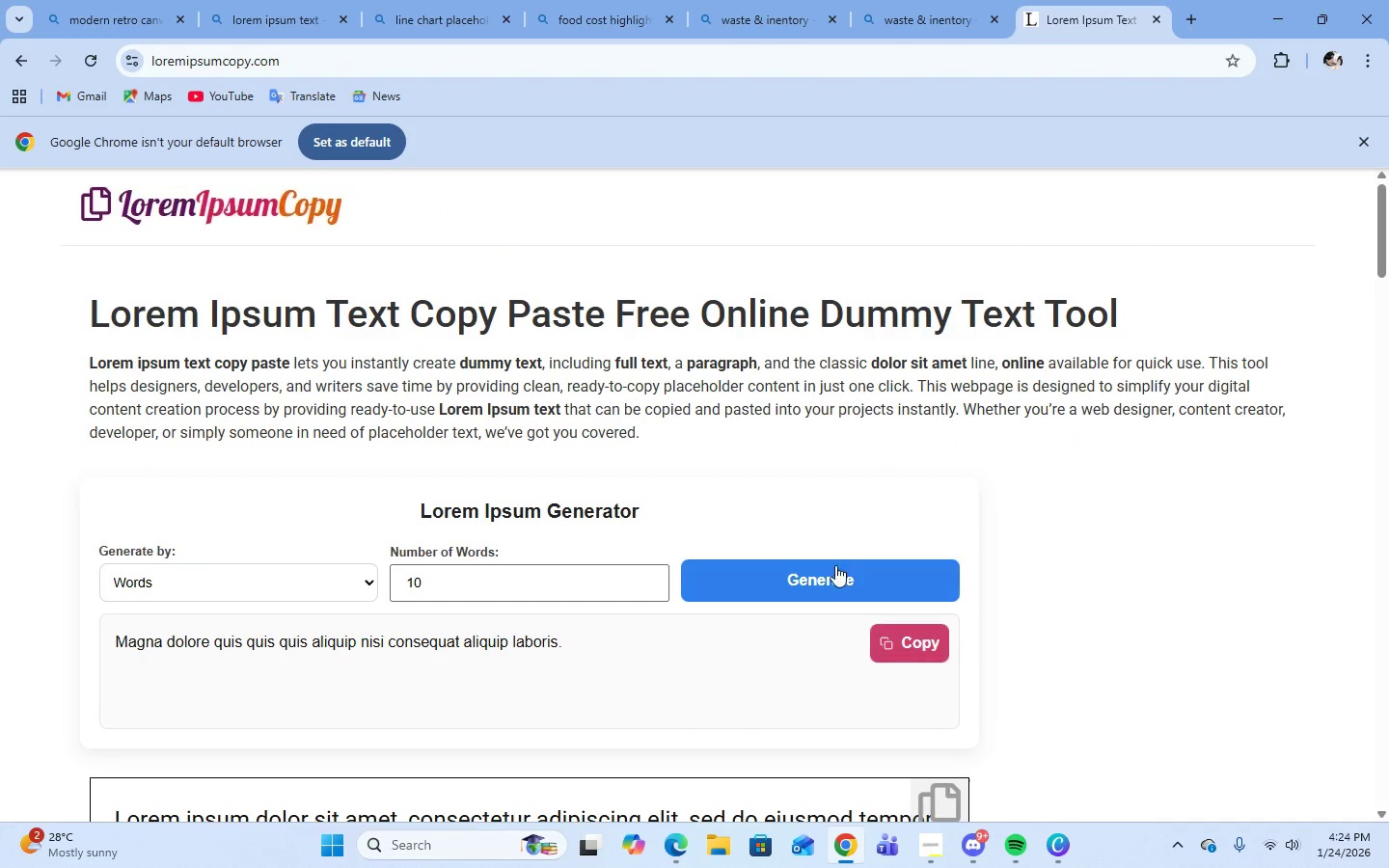 
left_click([835, 575])
 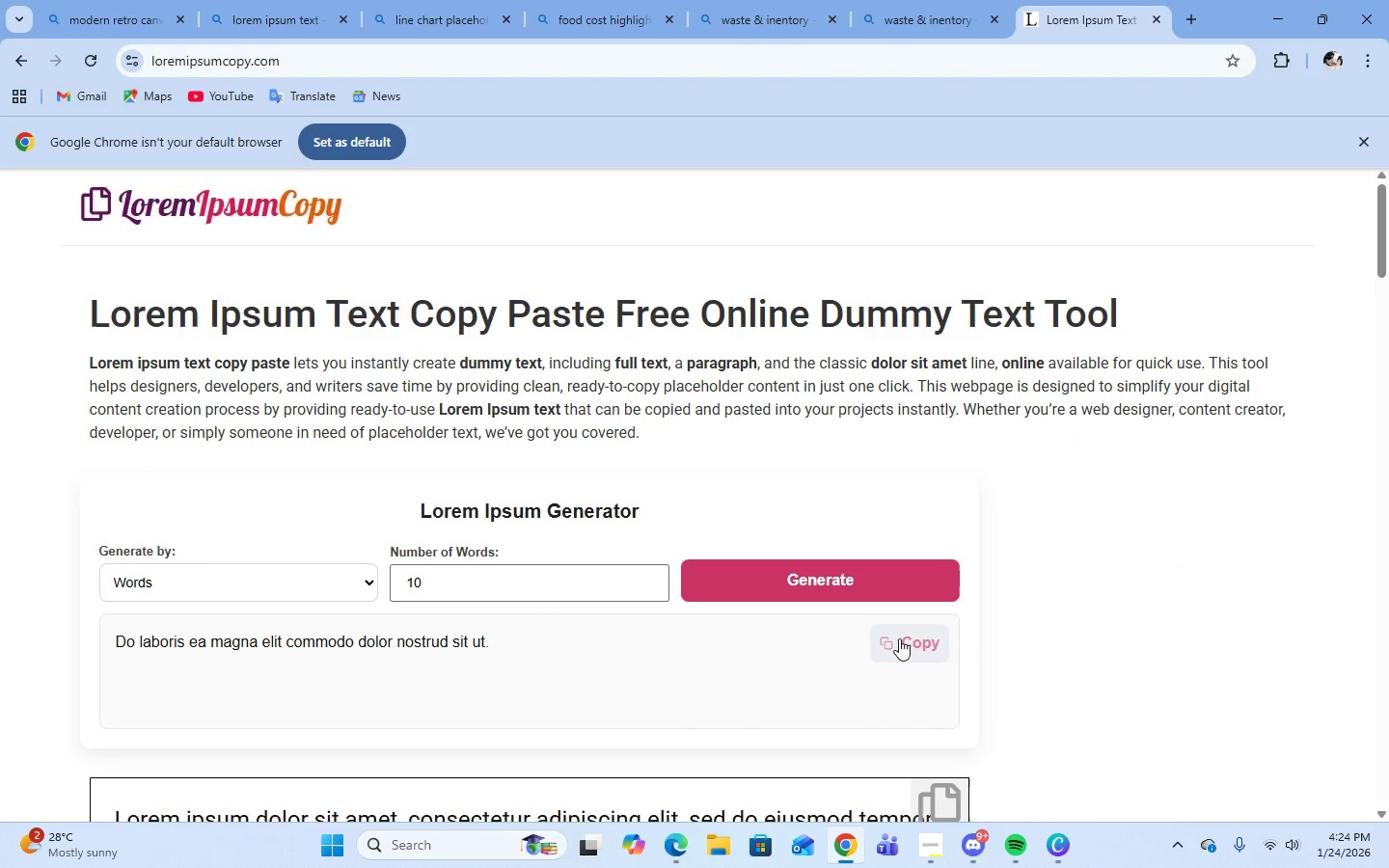 
left_click([899, 638])
 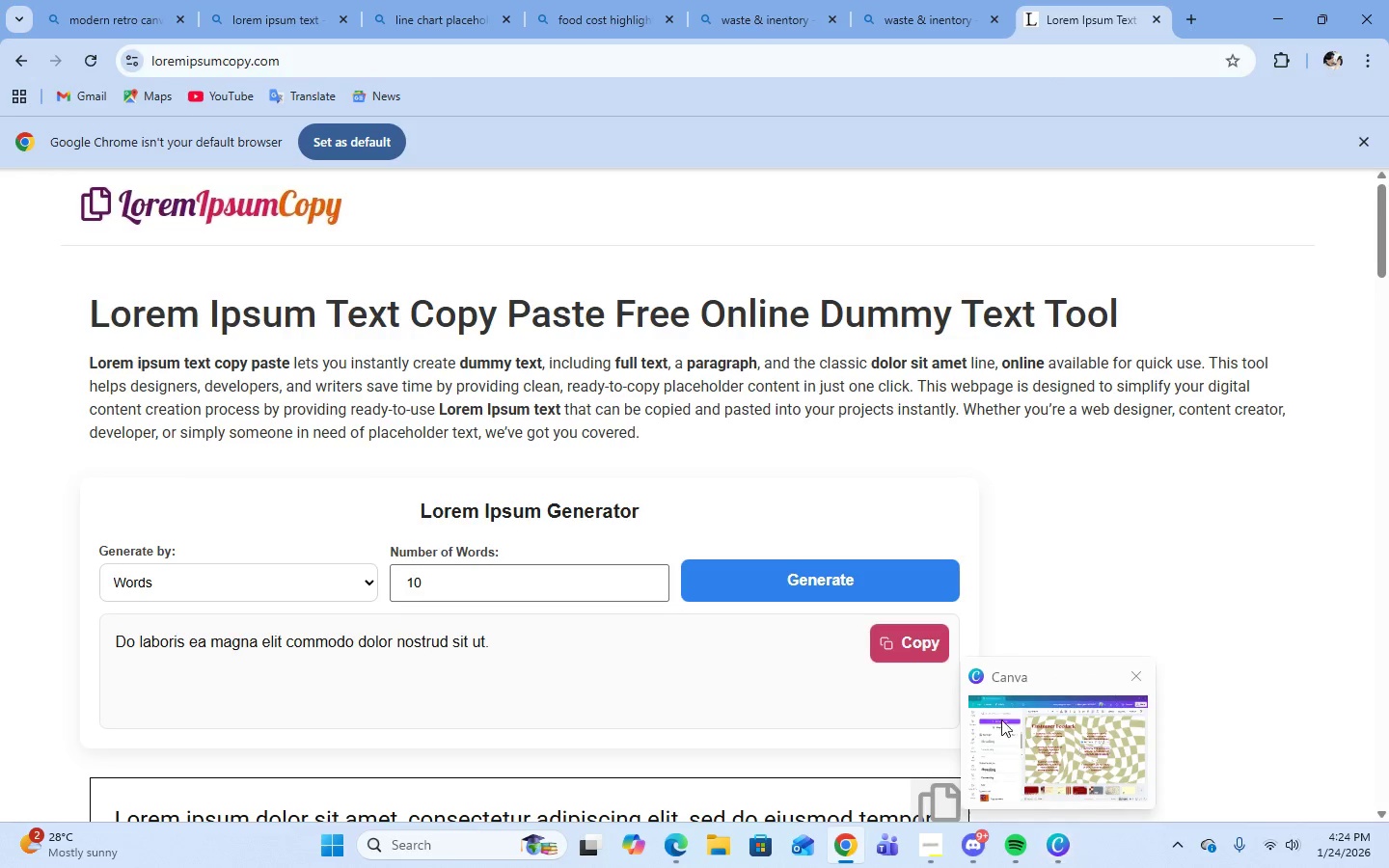 
left_click([1032, 737])
 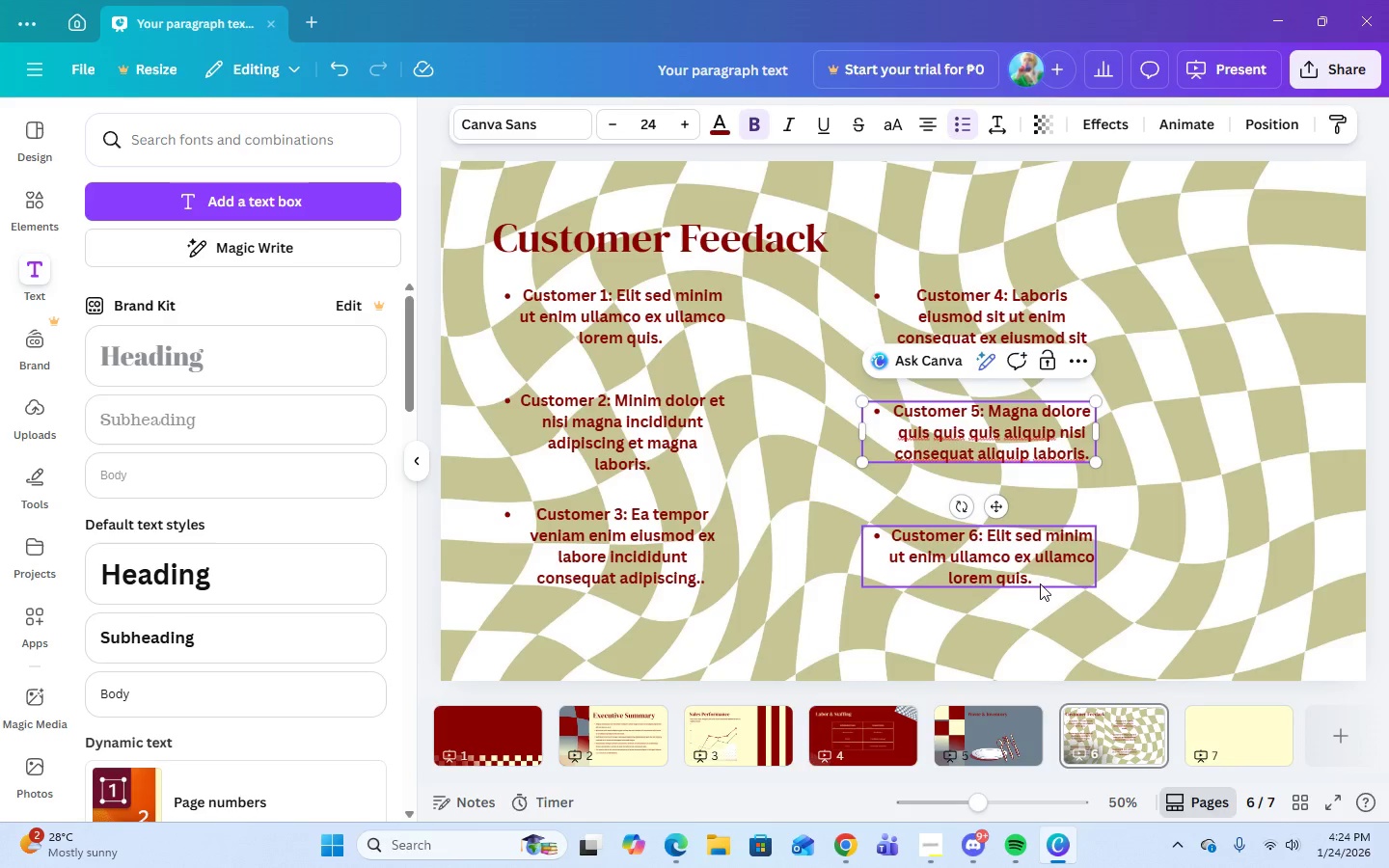 
left_click([1037, 575])
 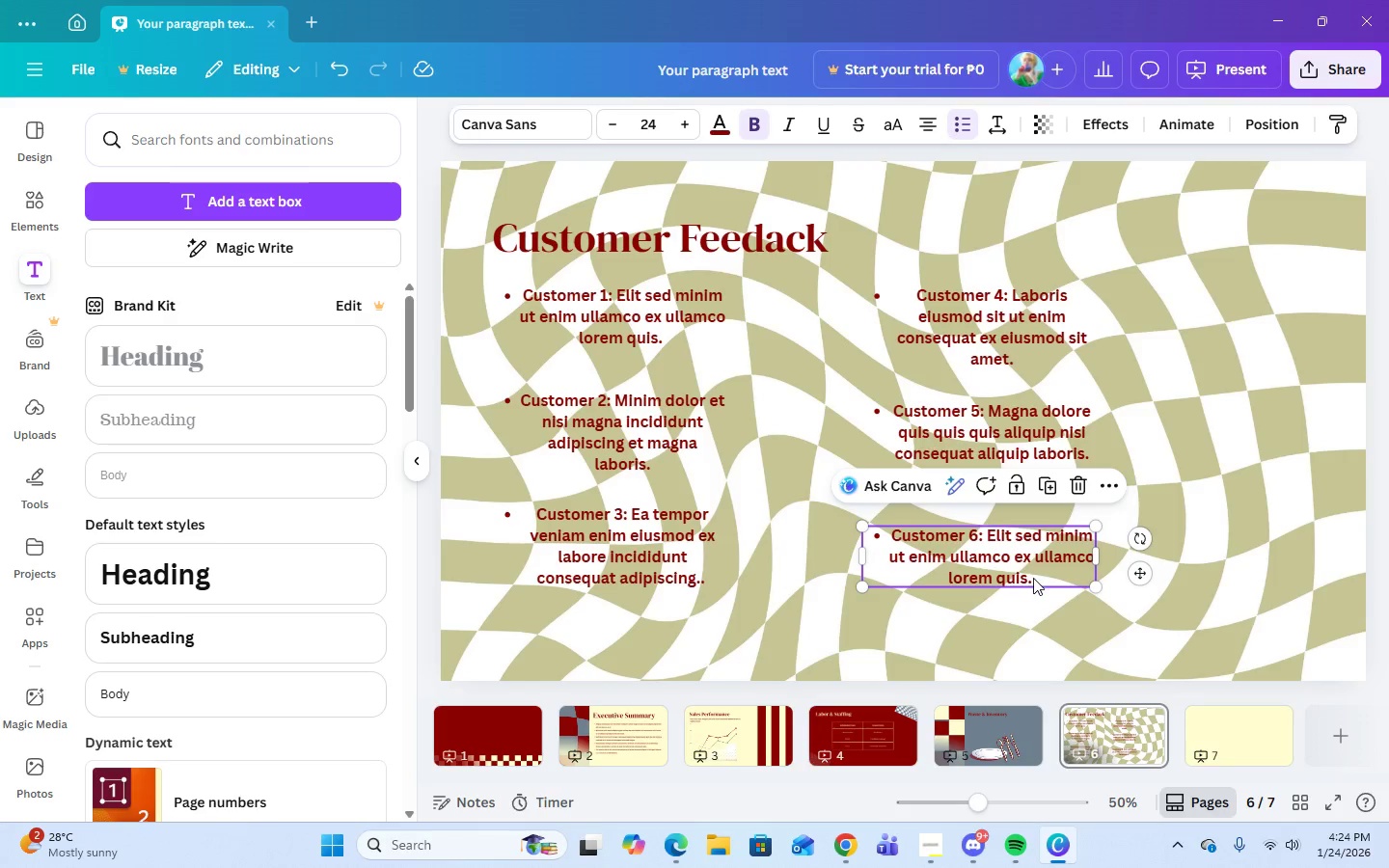 
left_click([1033, 578])
 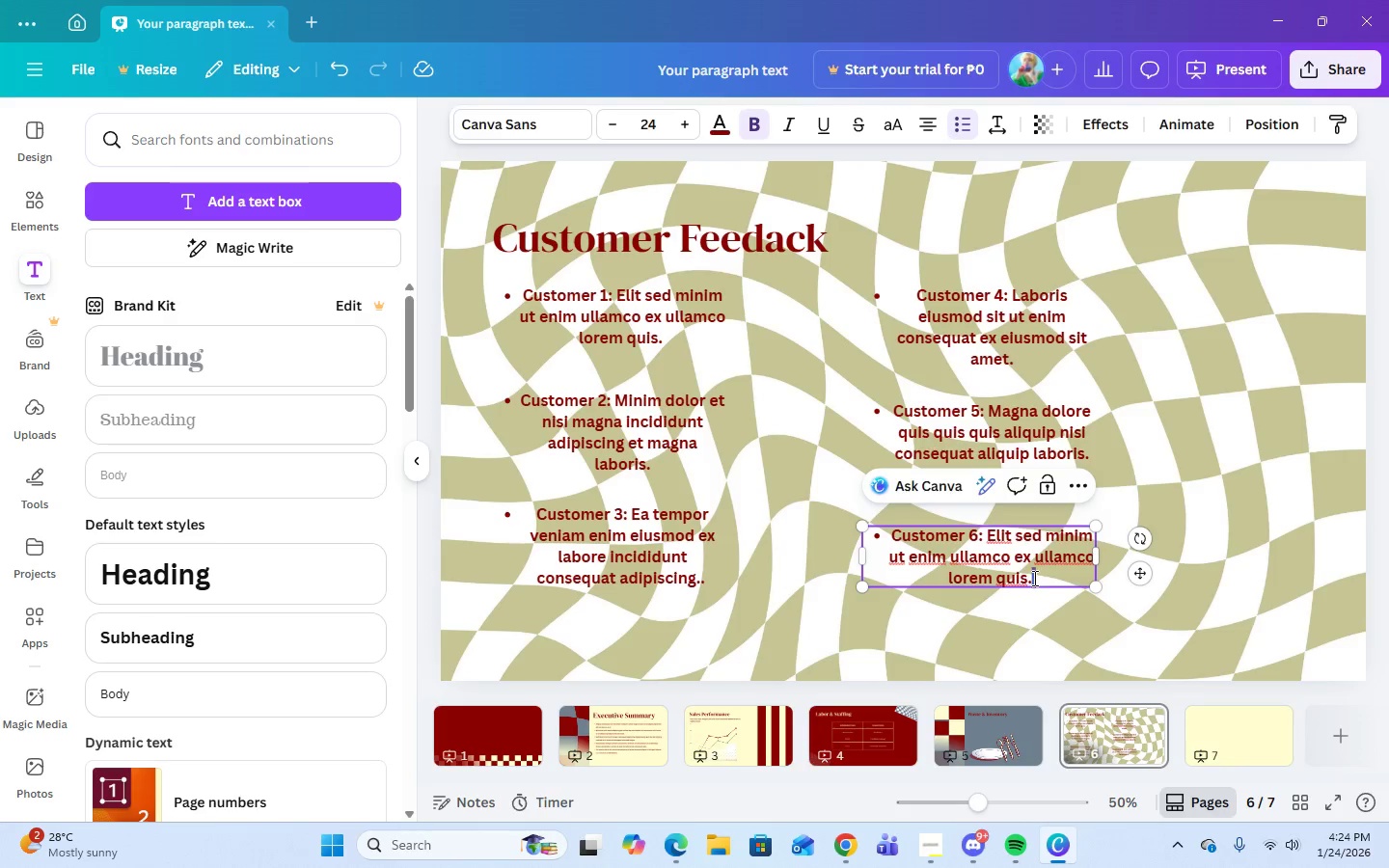 
left_click_drag(start_coordinate=[1033, 578], to_coordinate=[1021, 559])
 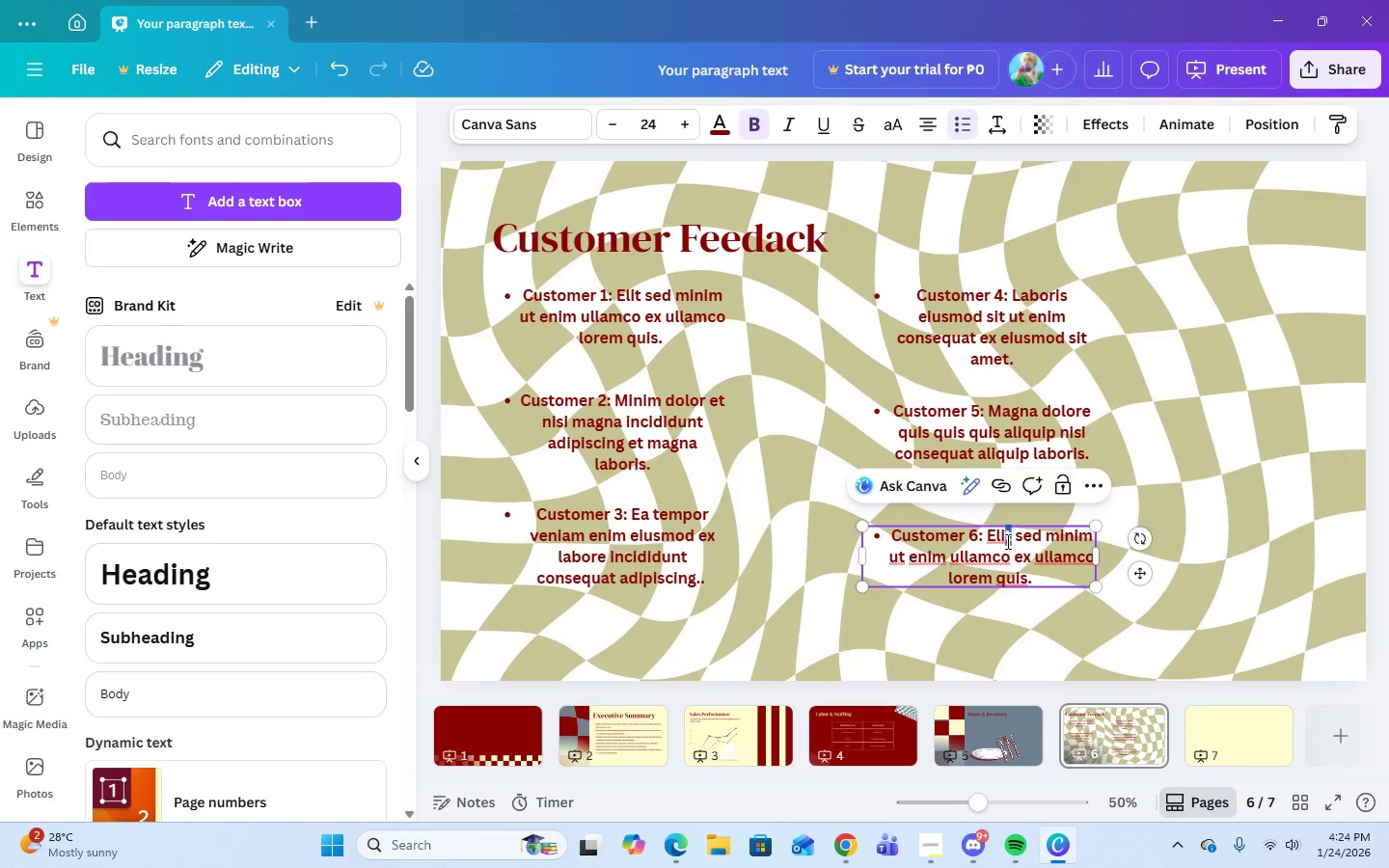 
left_click_drag(start_coordinate=[1010, 545], to_coordinate=[1006, 540])
 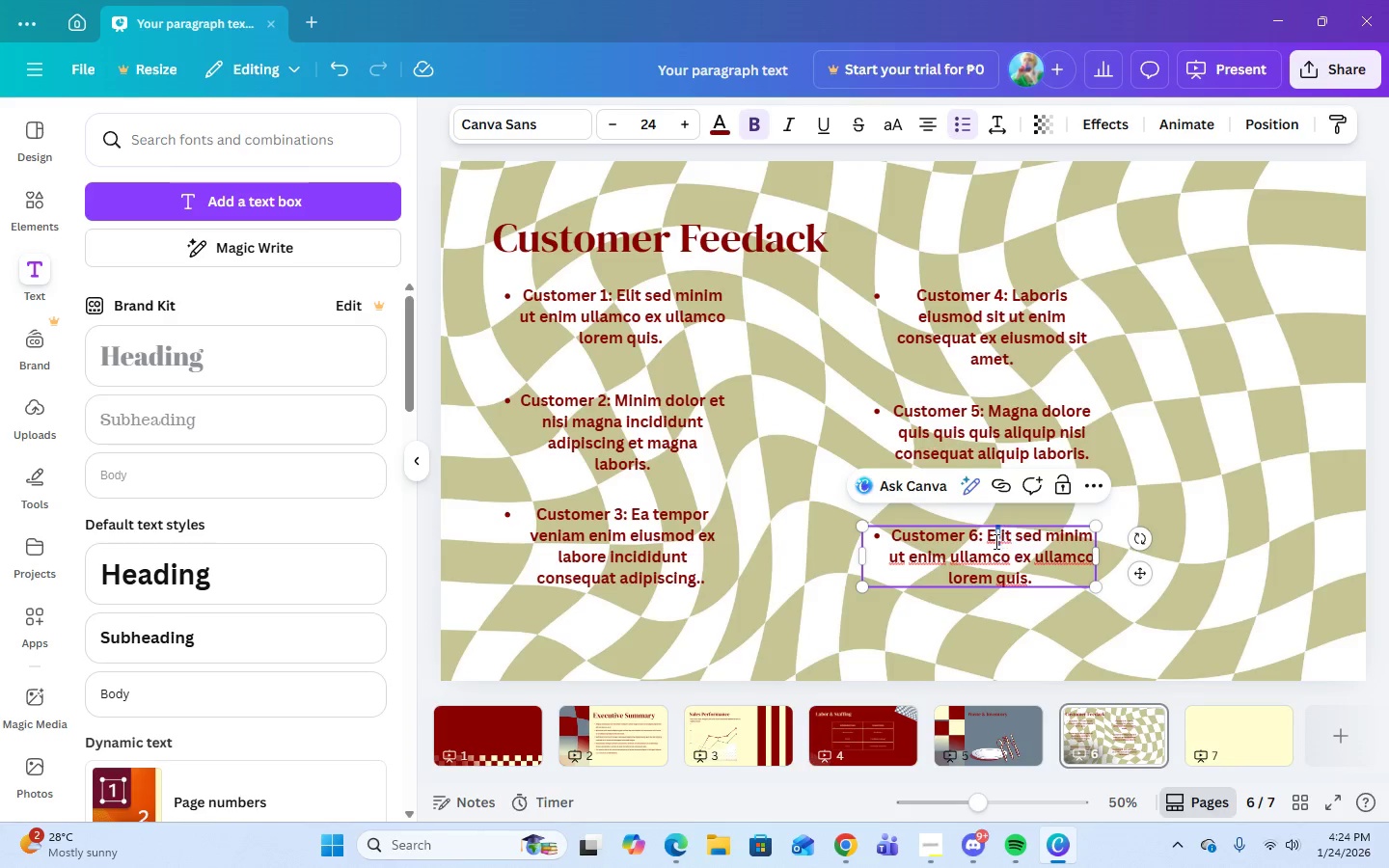 
left_click_drag(start_coordinate=[1000, 540], to_coordinate=[994, 541])
 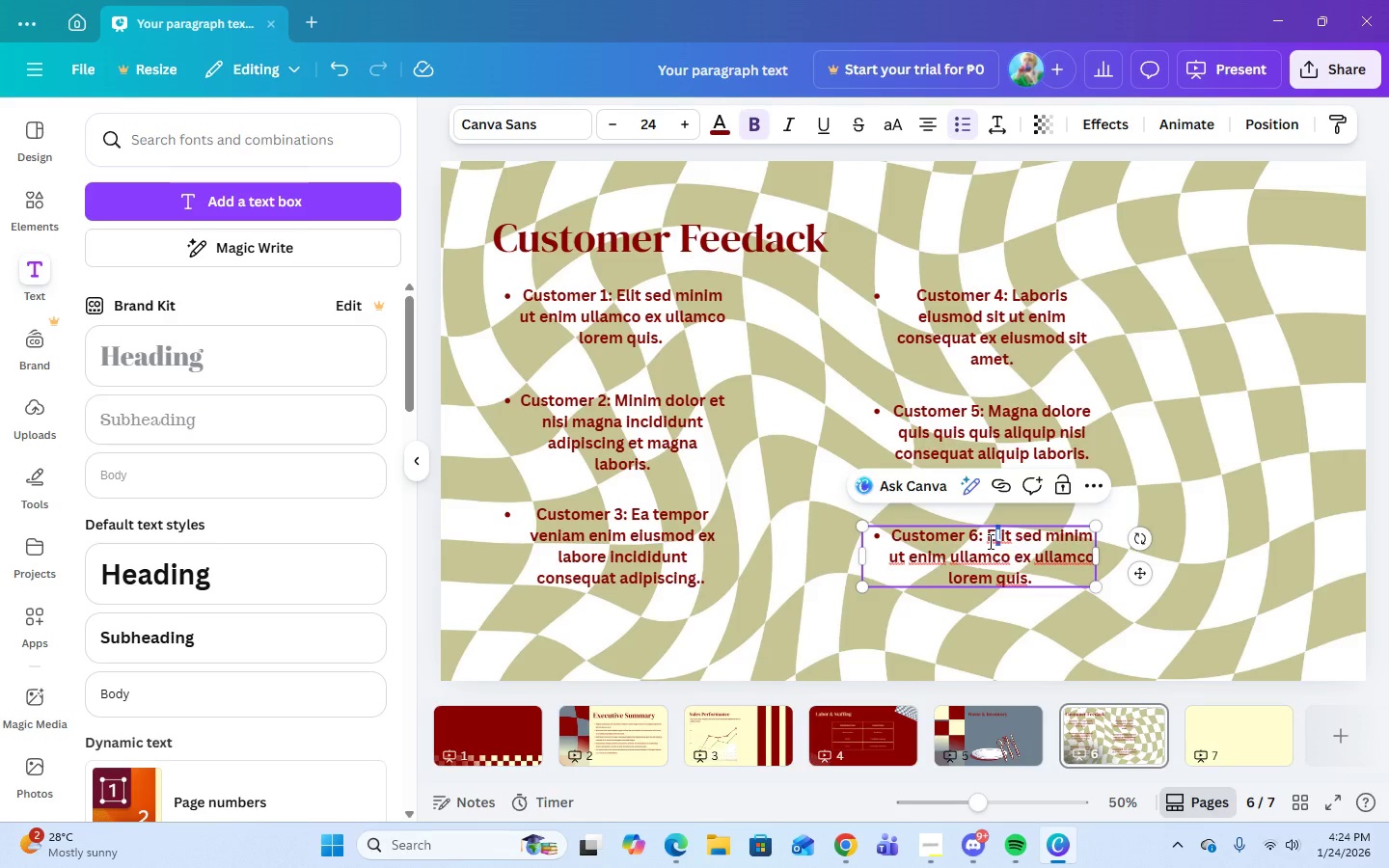 
left_click([989, 541])
 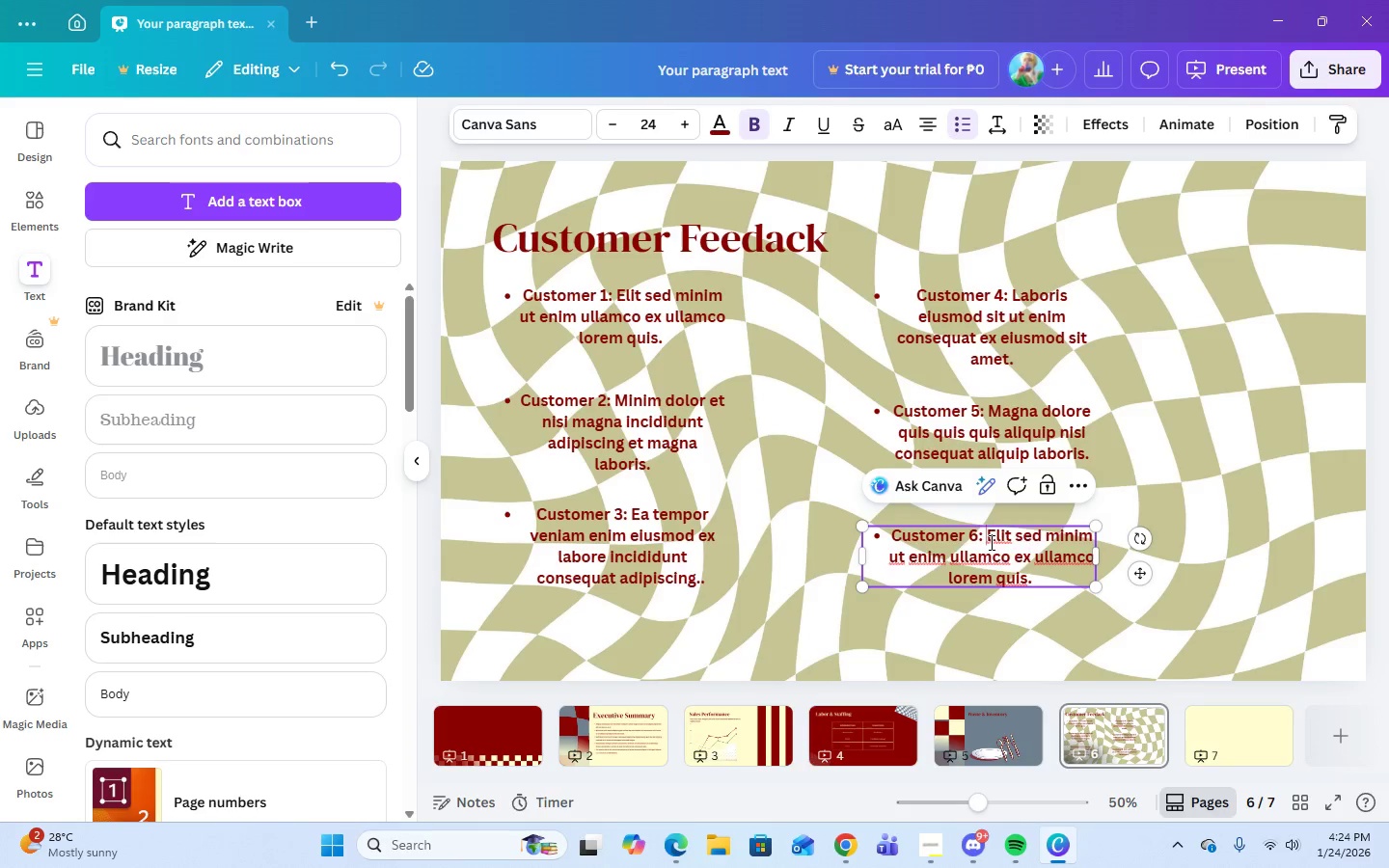 
left_click_drag(start_coordinate=[990, 542], to_coordinate=[1017, 550])
 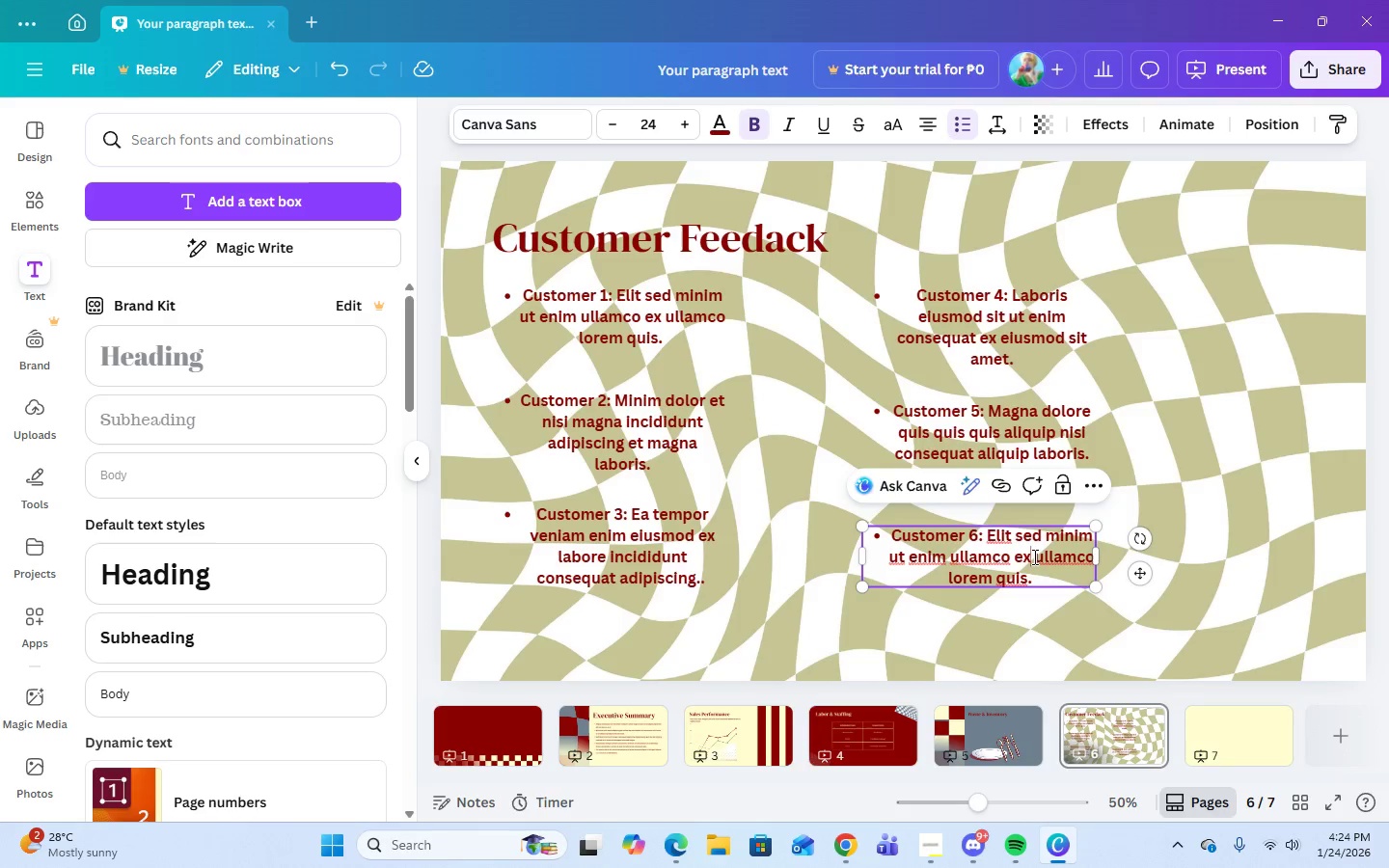 
left_click_drag(start_coordinate=[1021, 552], to_coordinate=[1040, 574])
 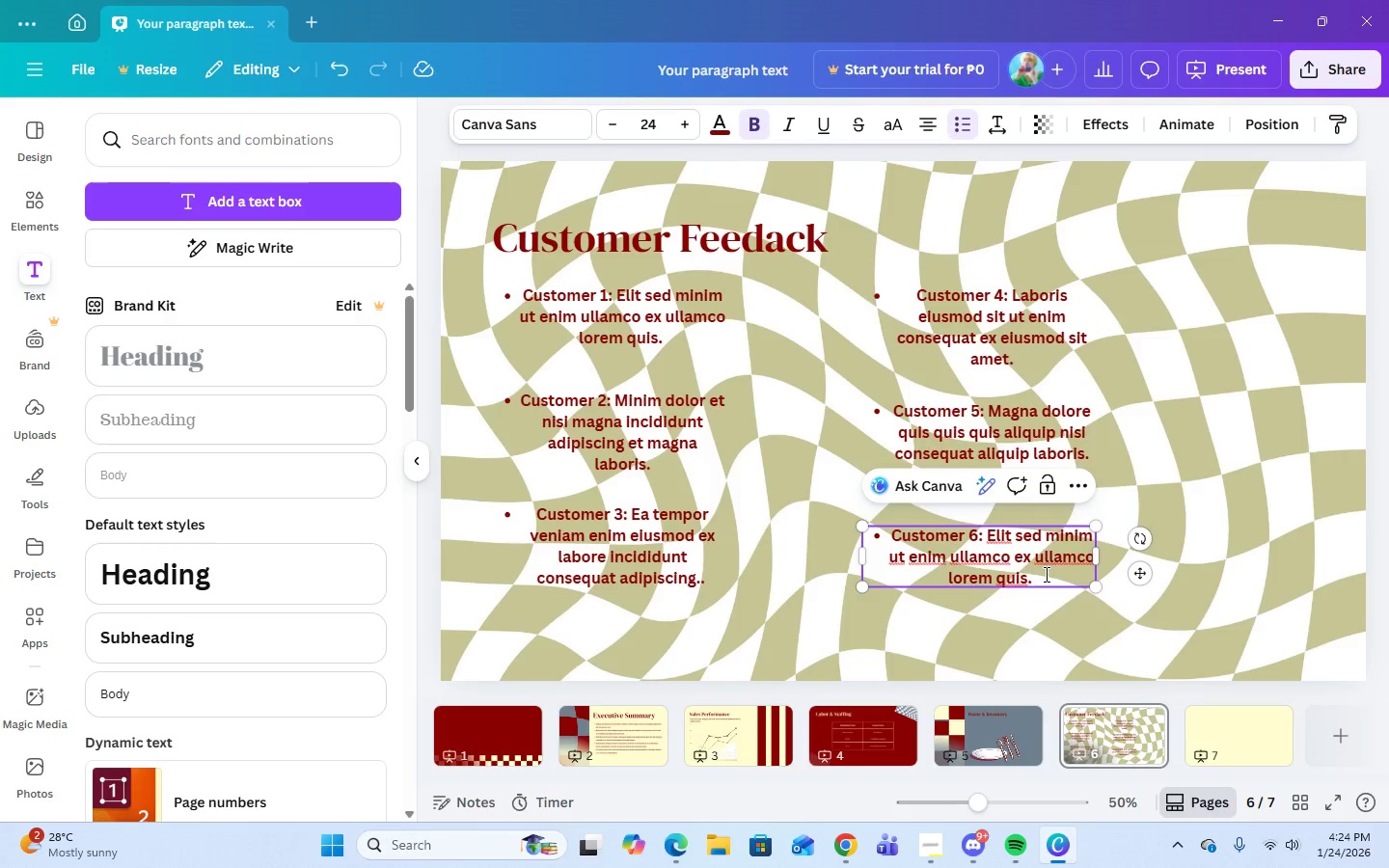 
key(Backspace)
 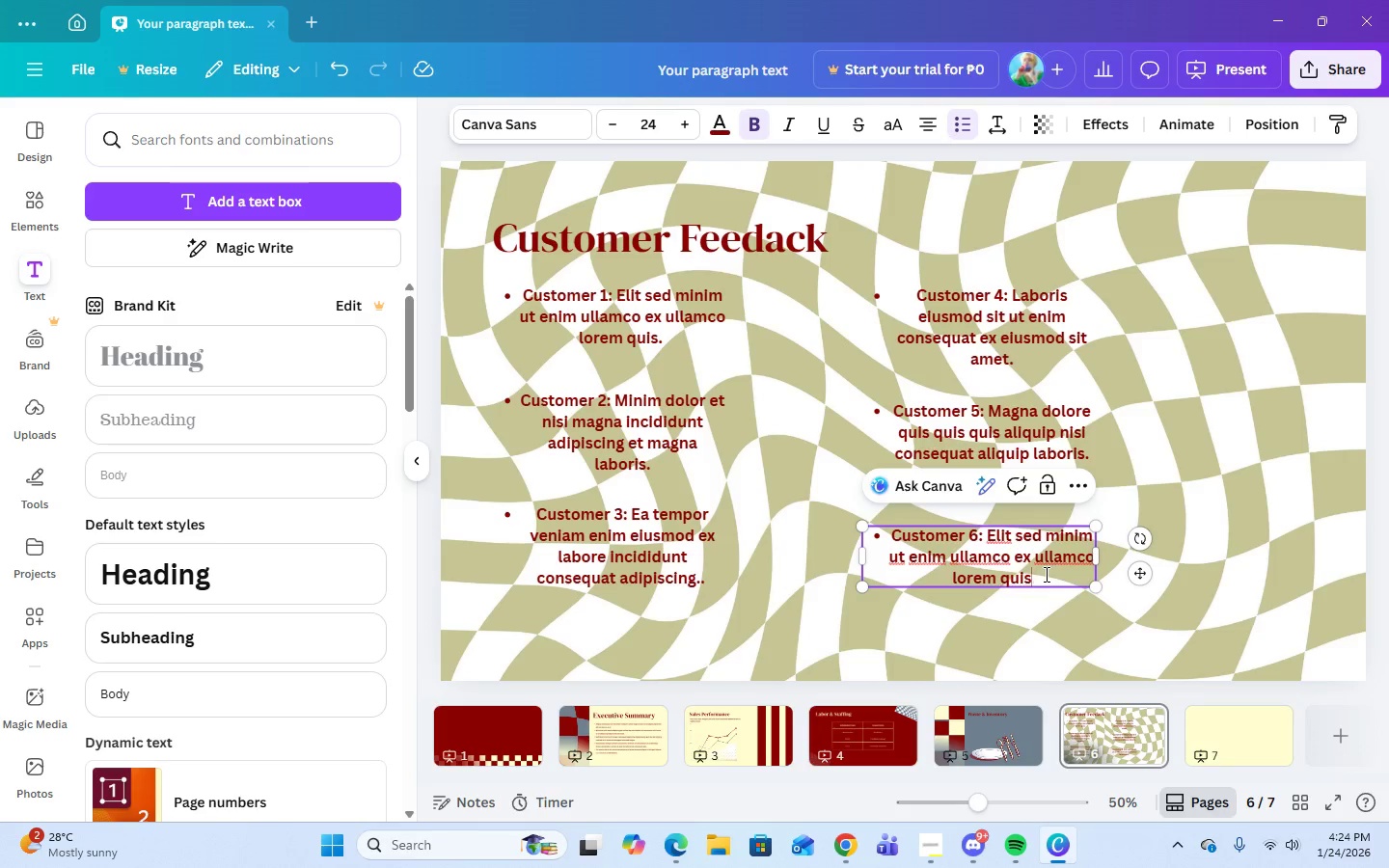 
key(Backspace)
 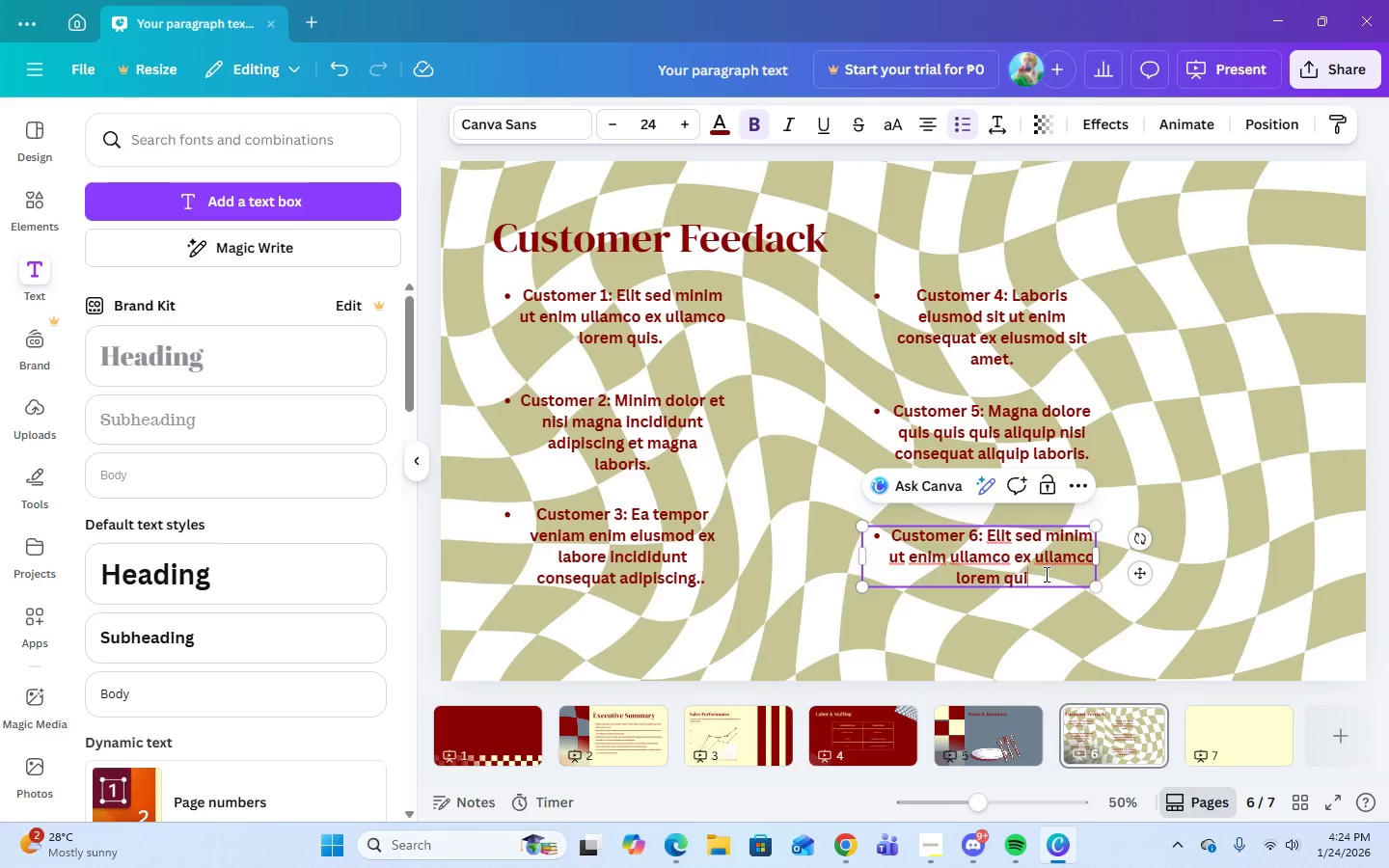 
key(Backspace)
 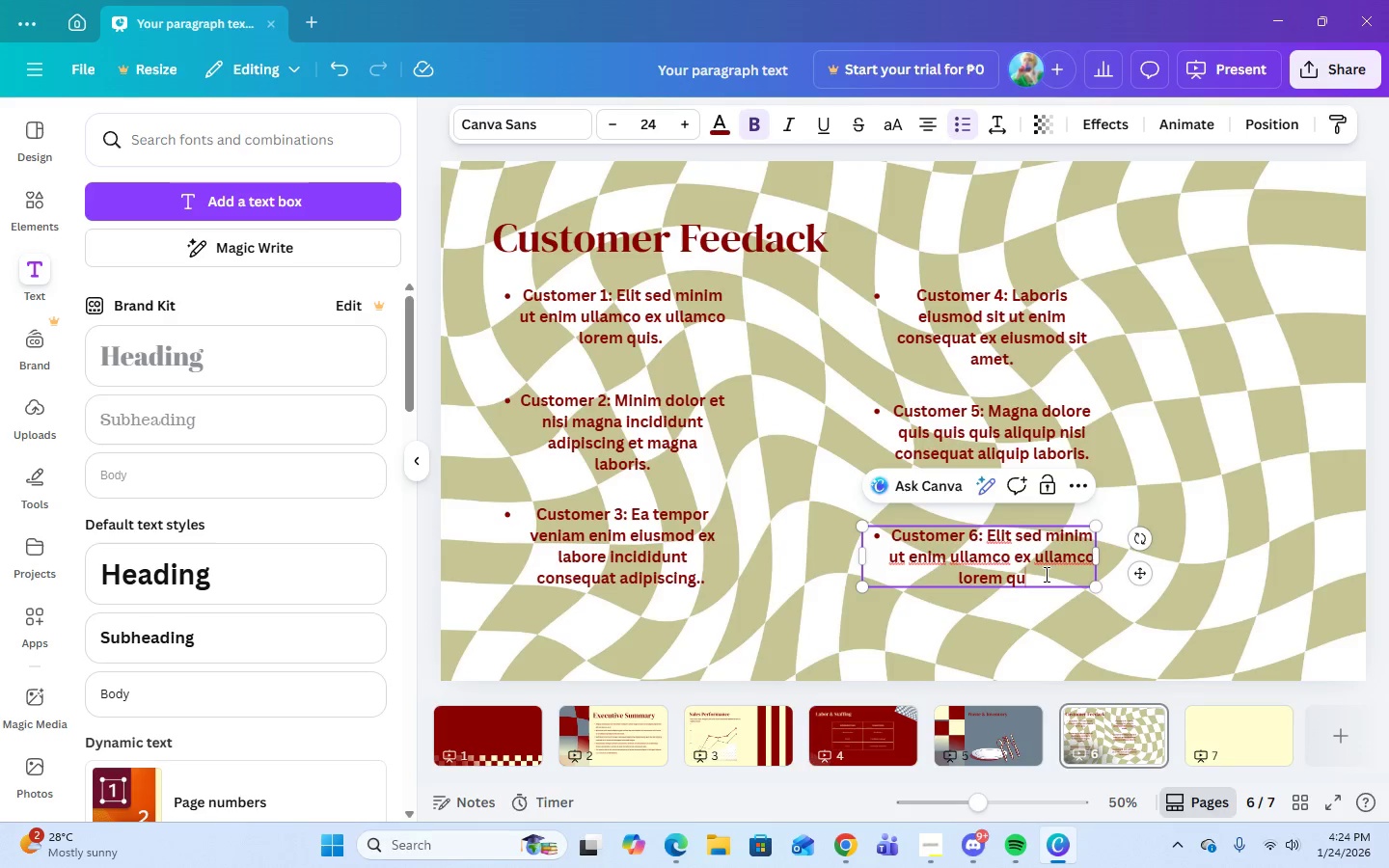 
key(Backspace)
 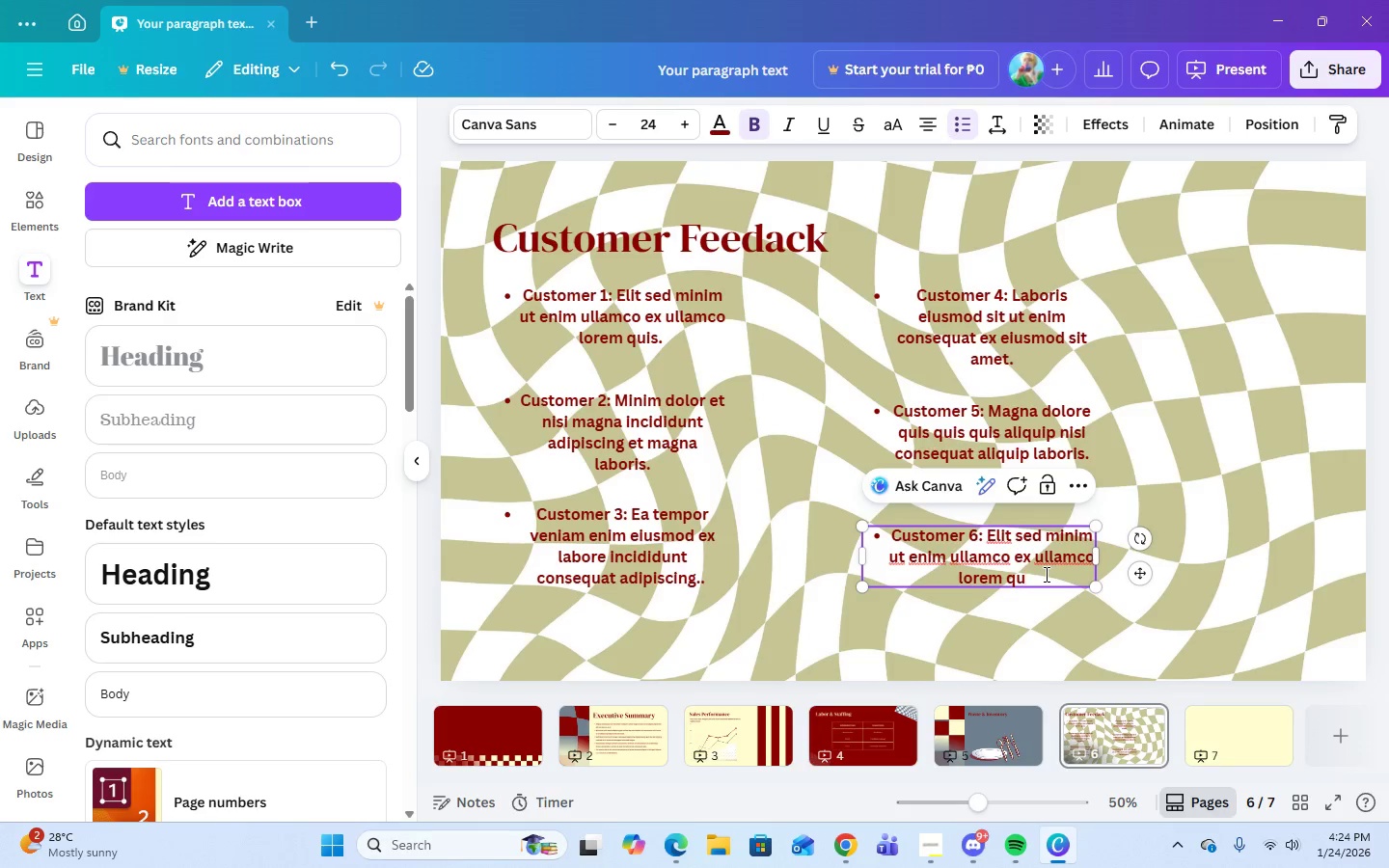 
key(Backspace)
 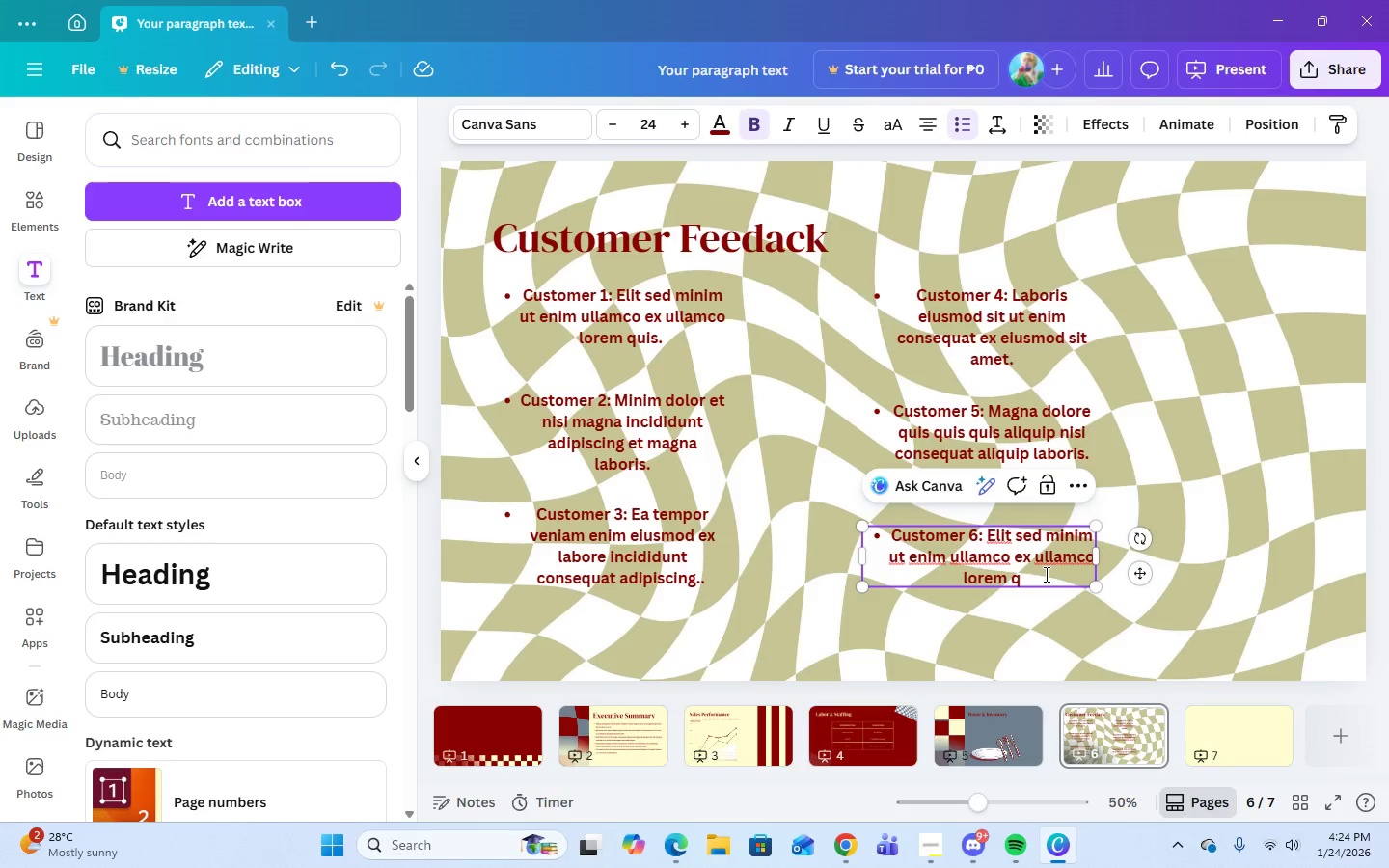 
key(Backspace)
 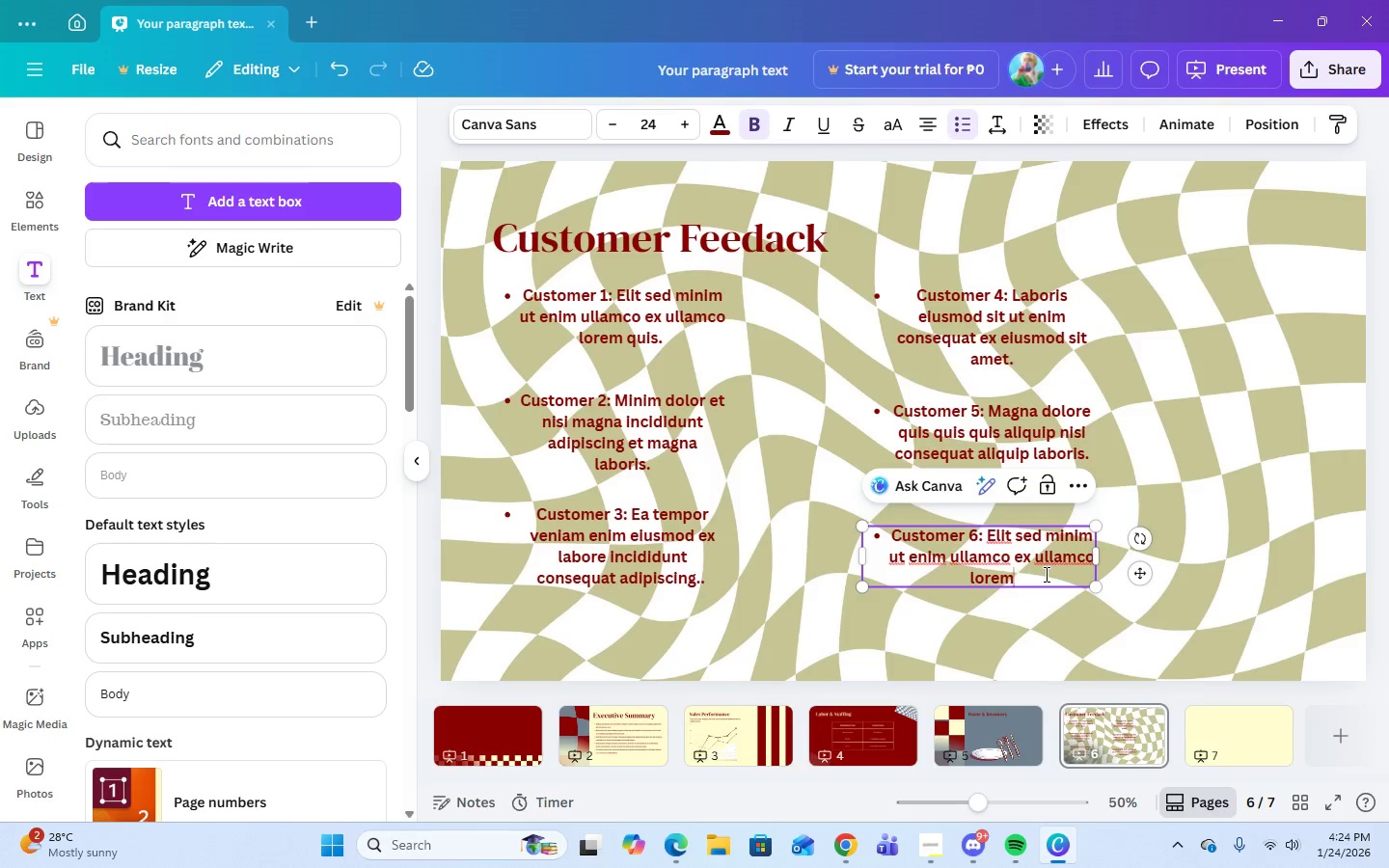 
key(Backspace)
 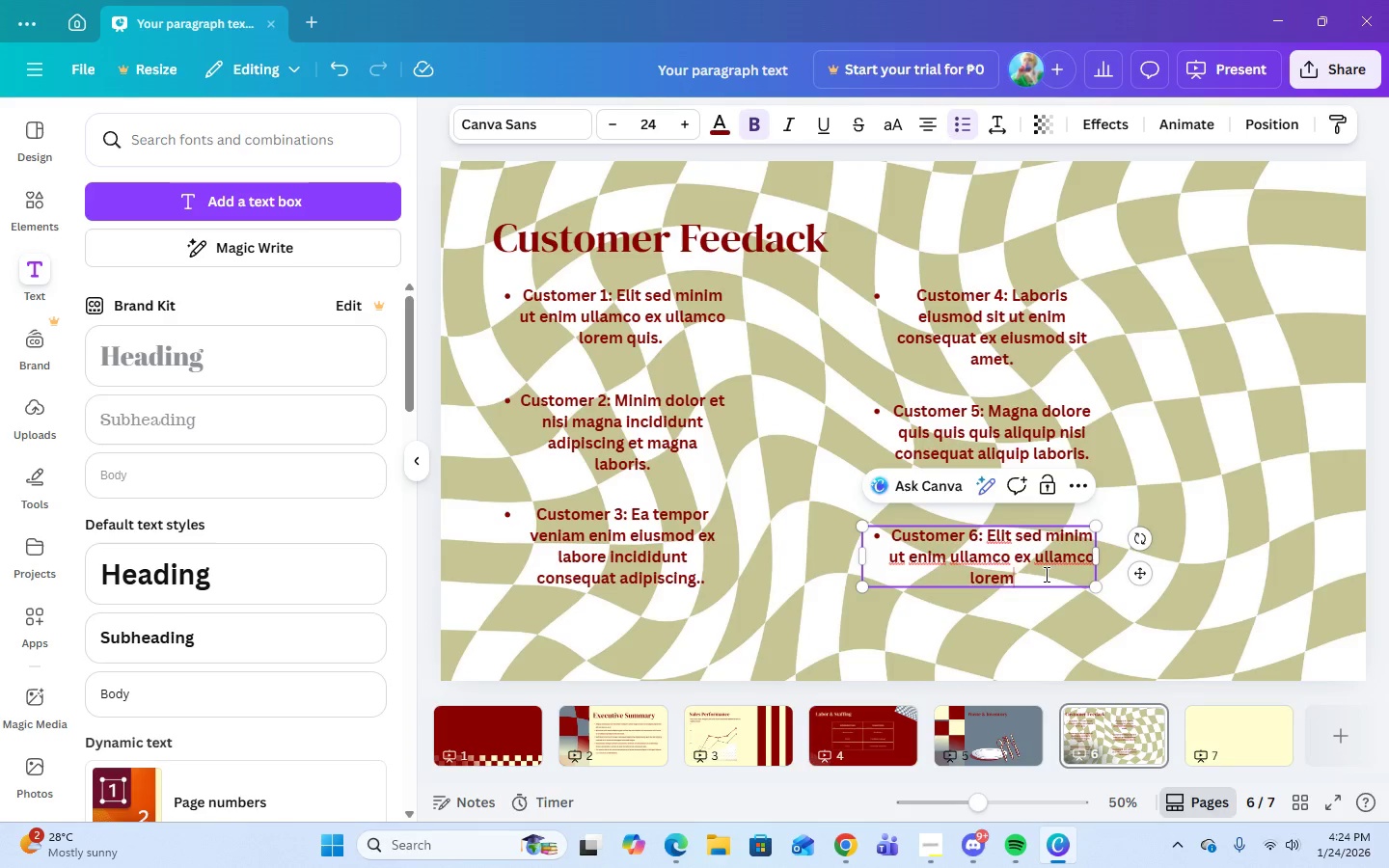 
key(Backspace)
 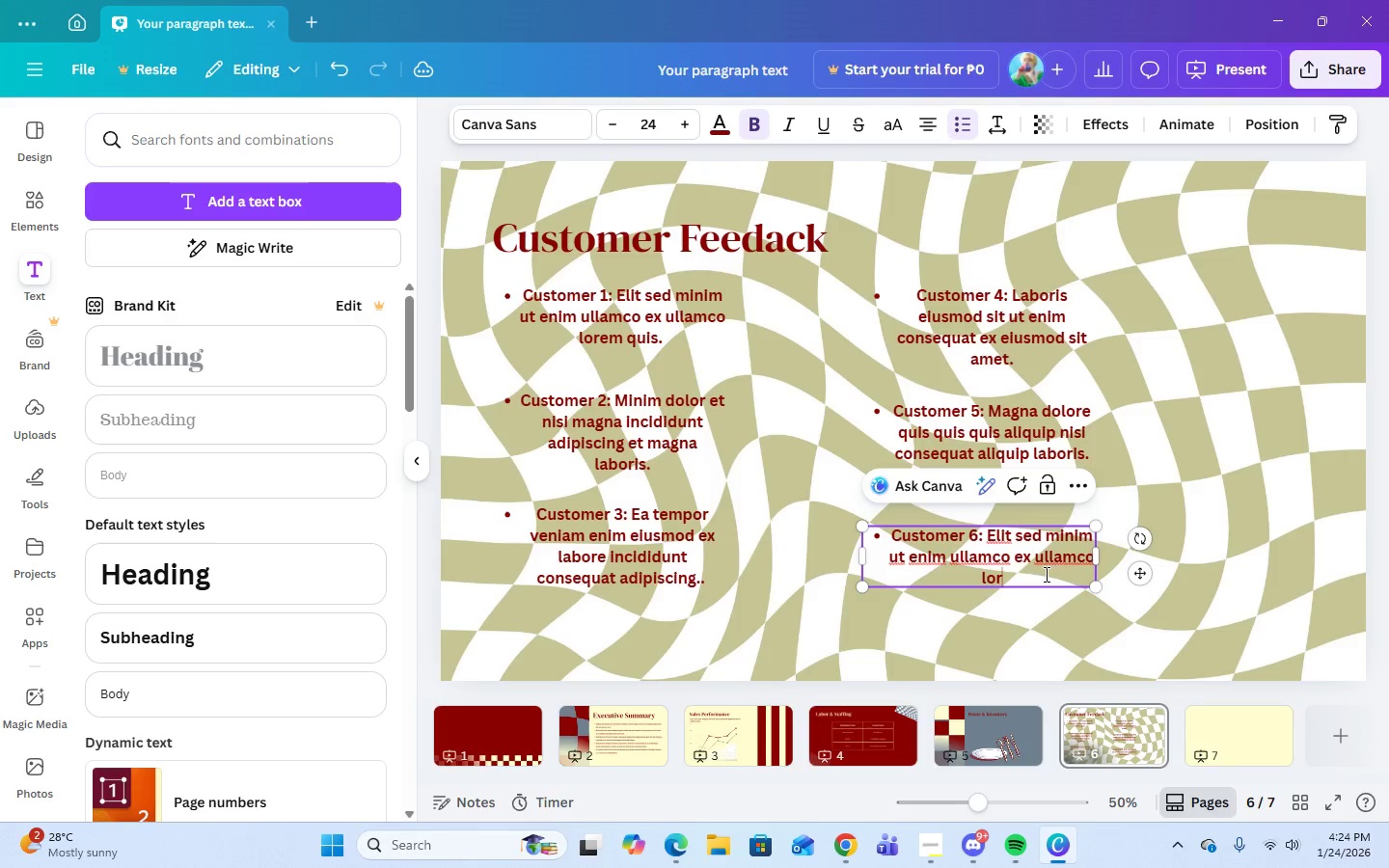 
hold_key(key=Backspace, duration=1.31)
 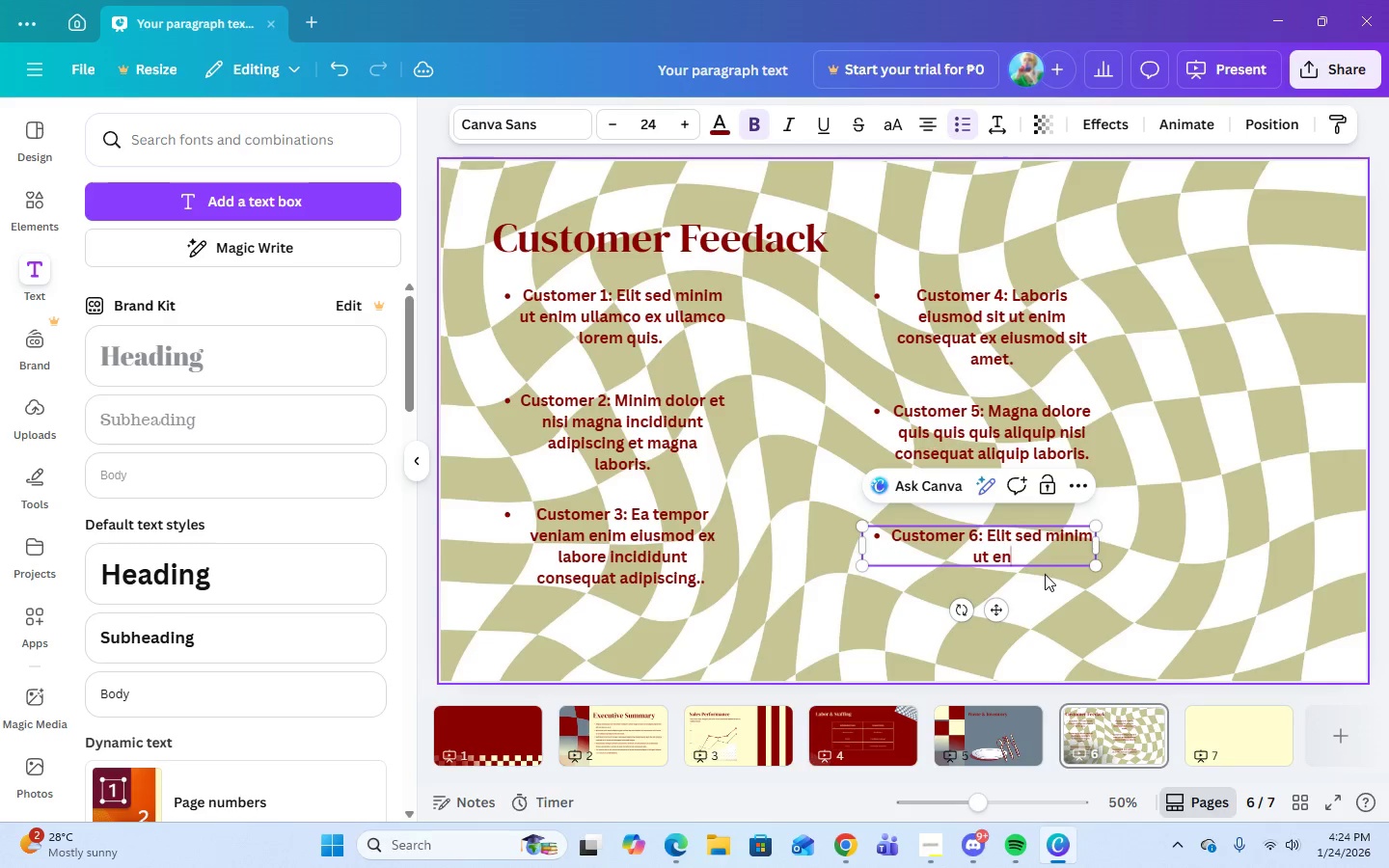 
key(Backspace)
 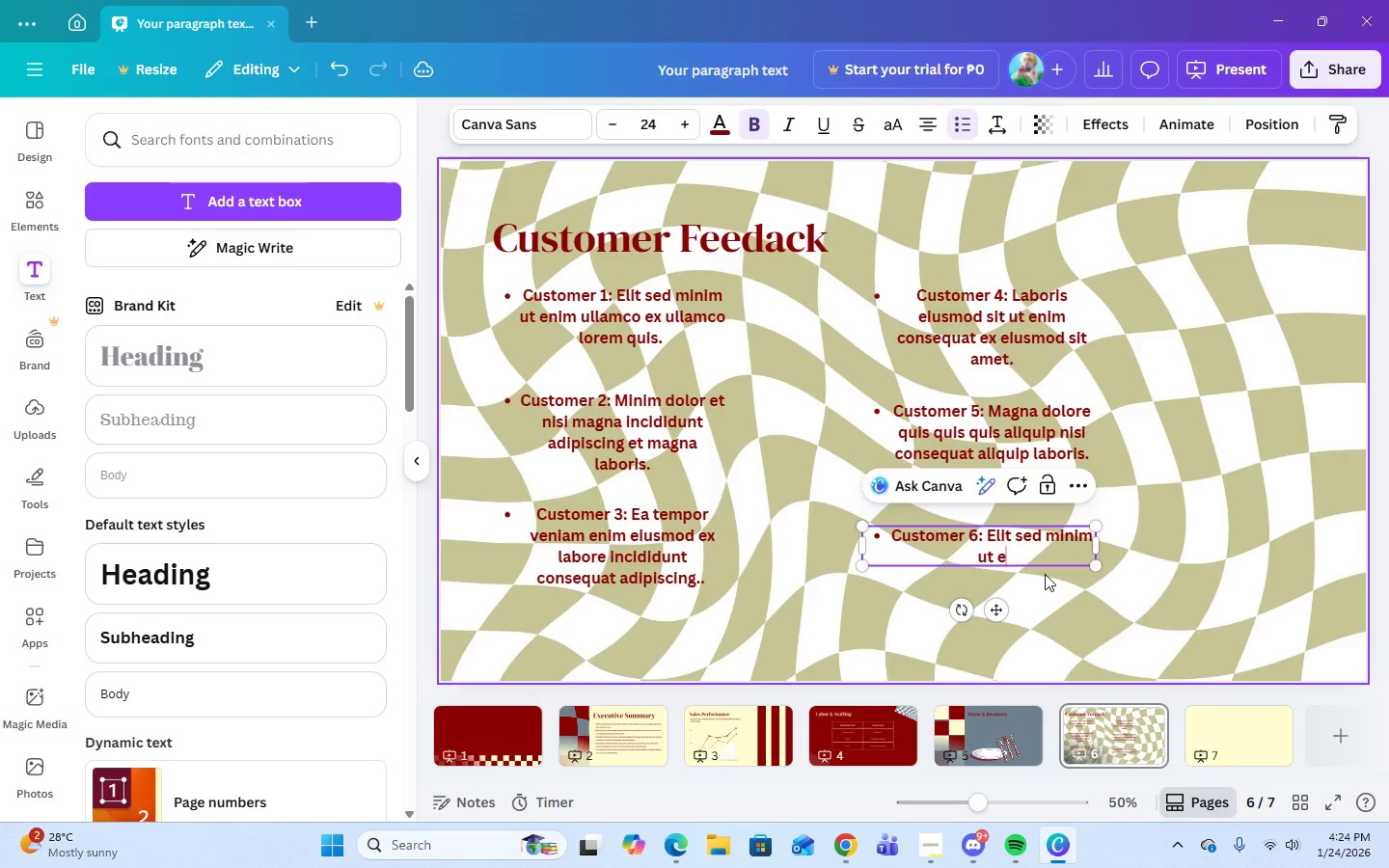 
key(Backspace)
 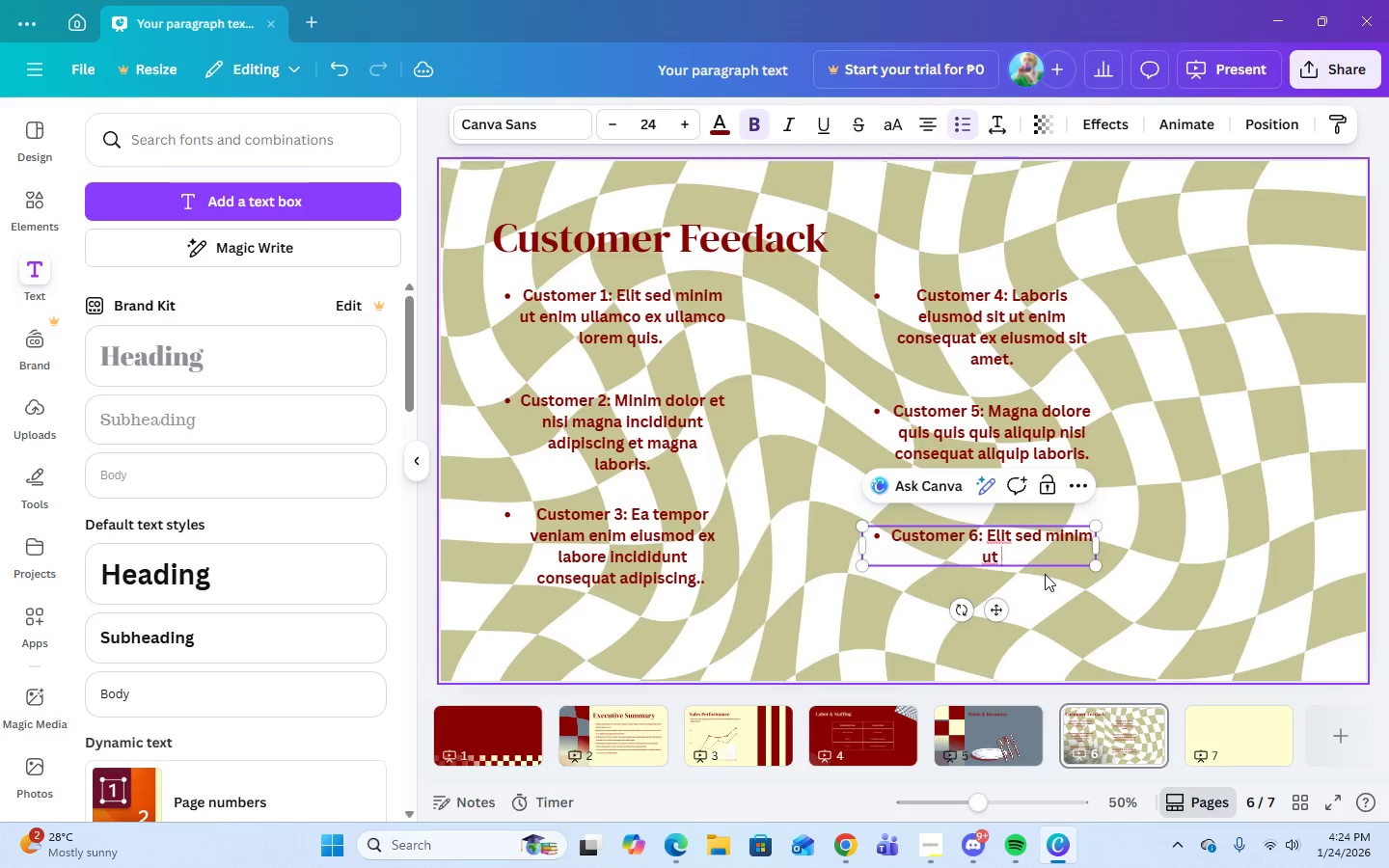 
key(Backspace)
 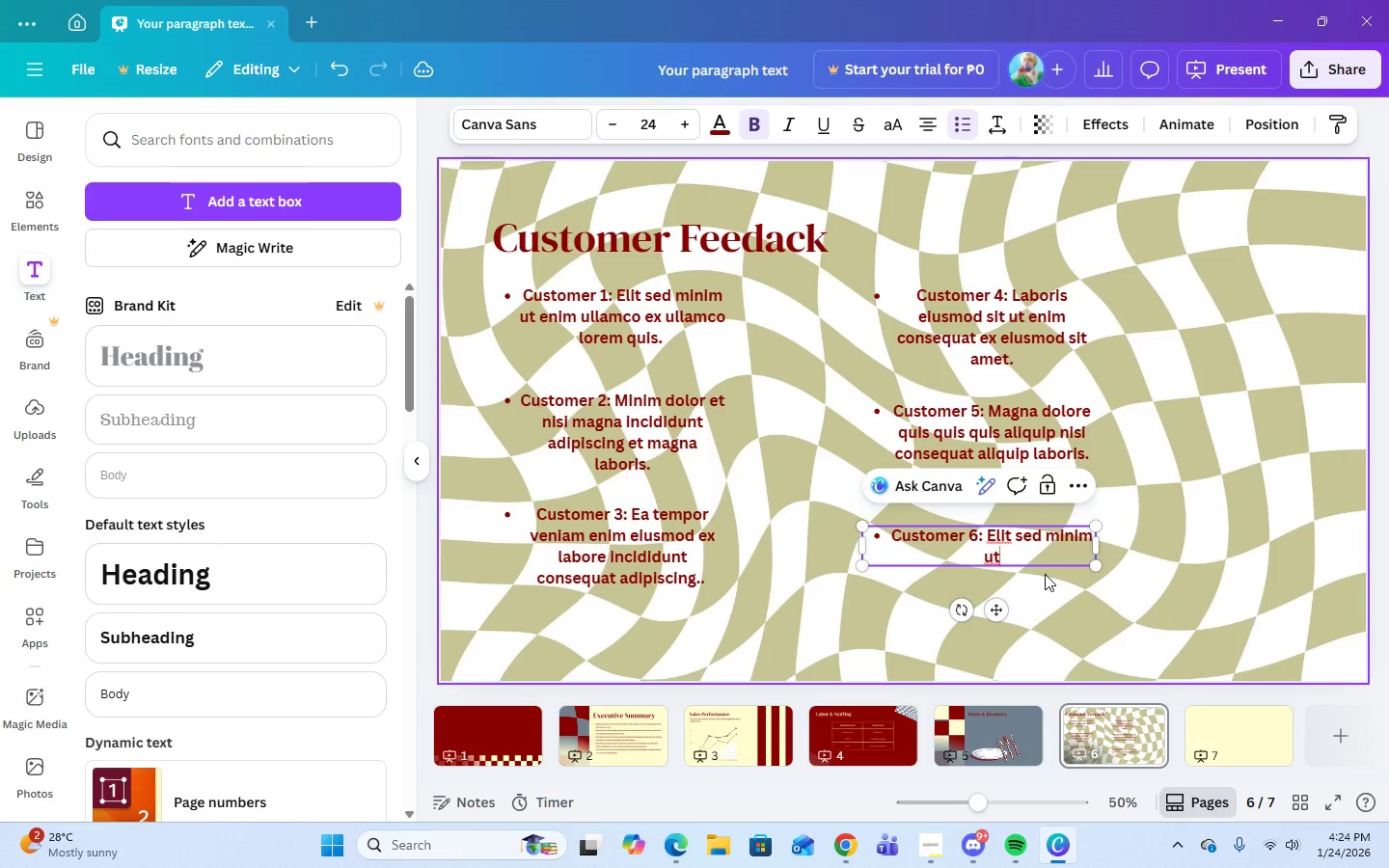 
key(Backspace)
 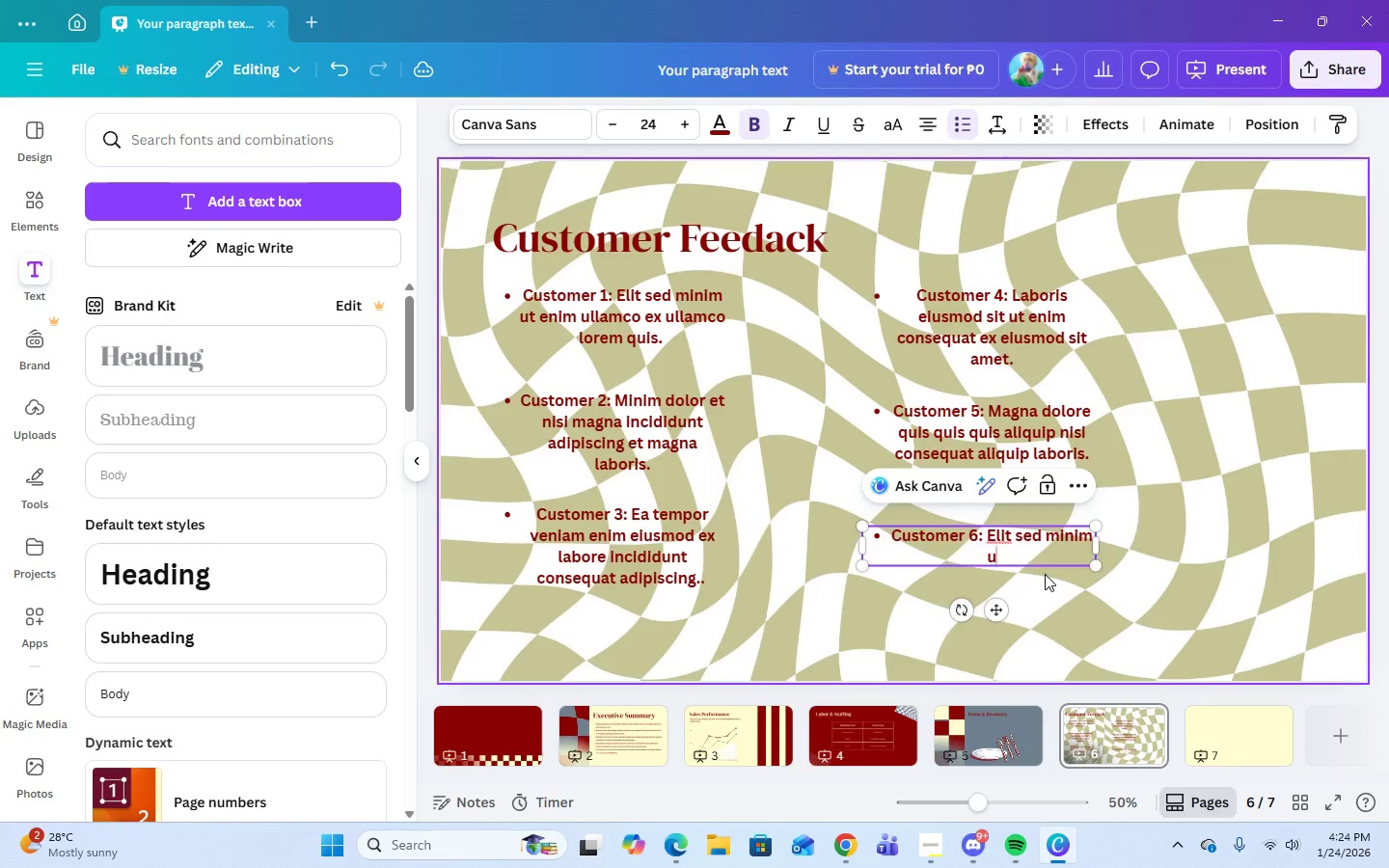 
key(Backspace)
 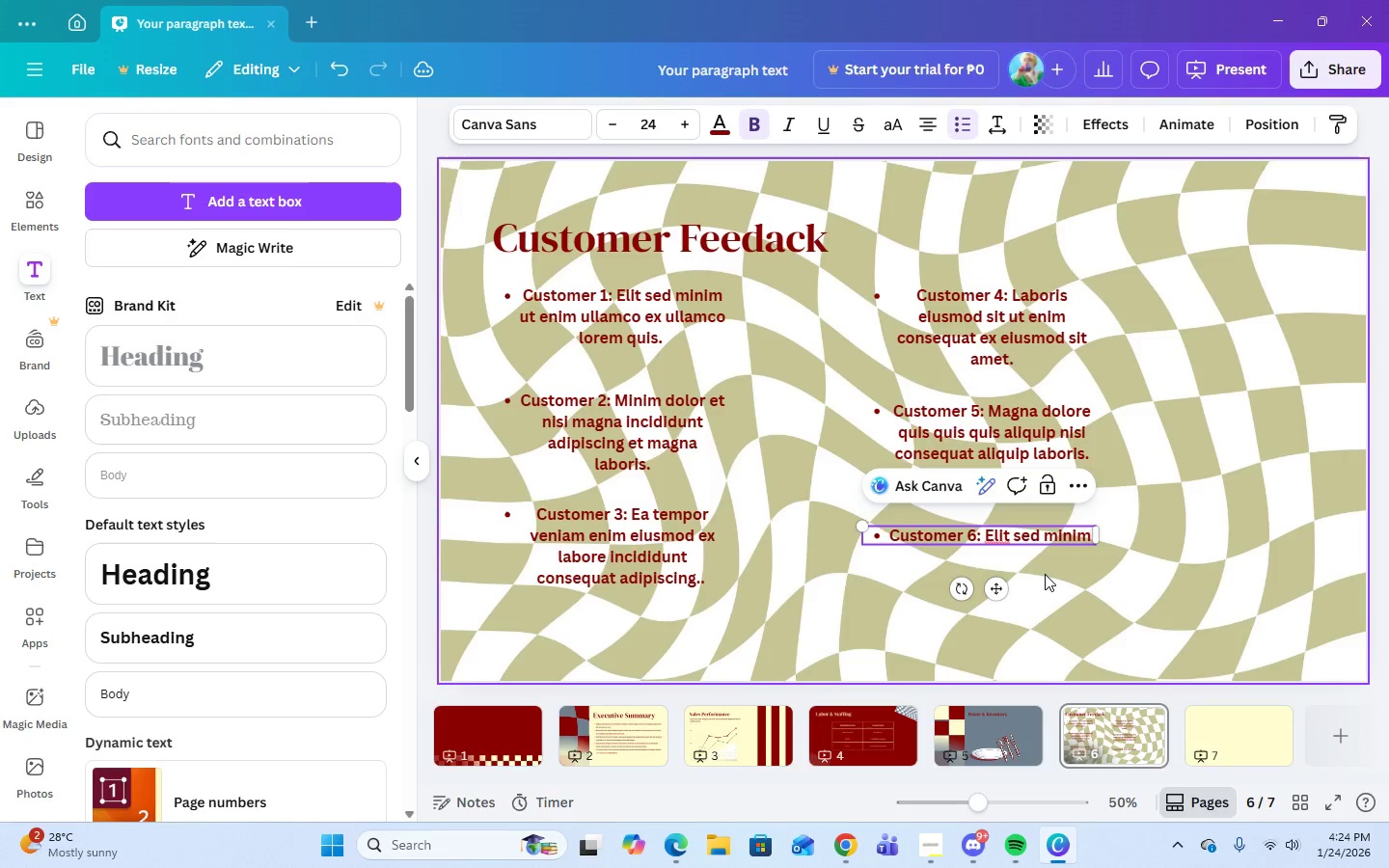 
key(Backspace)
 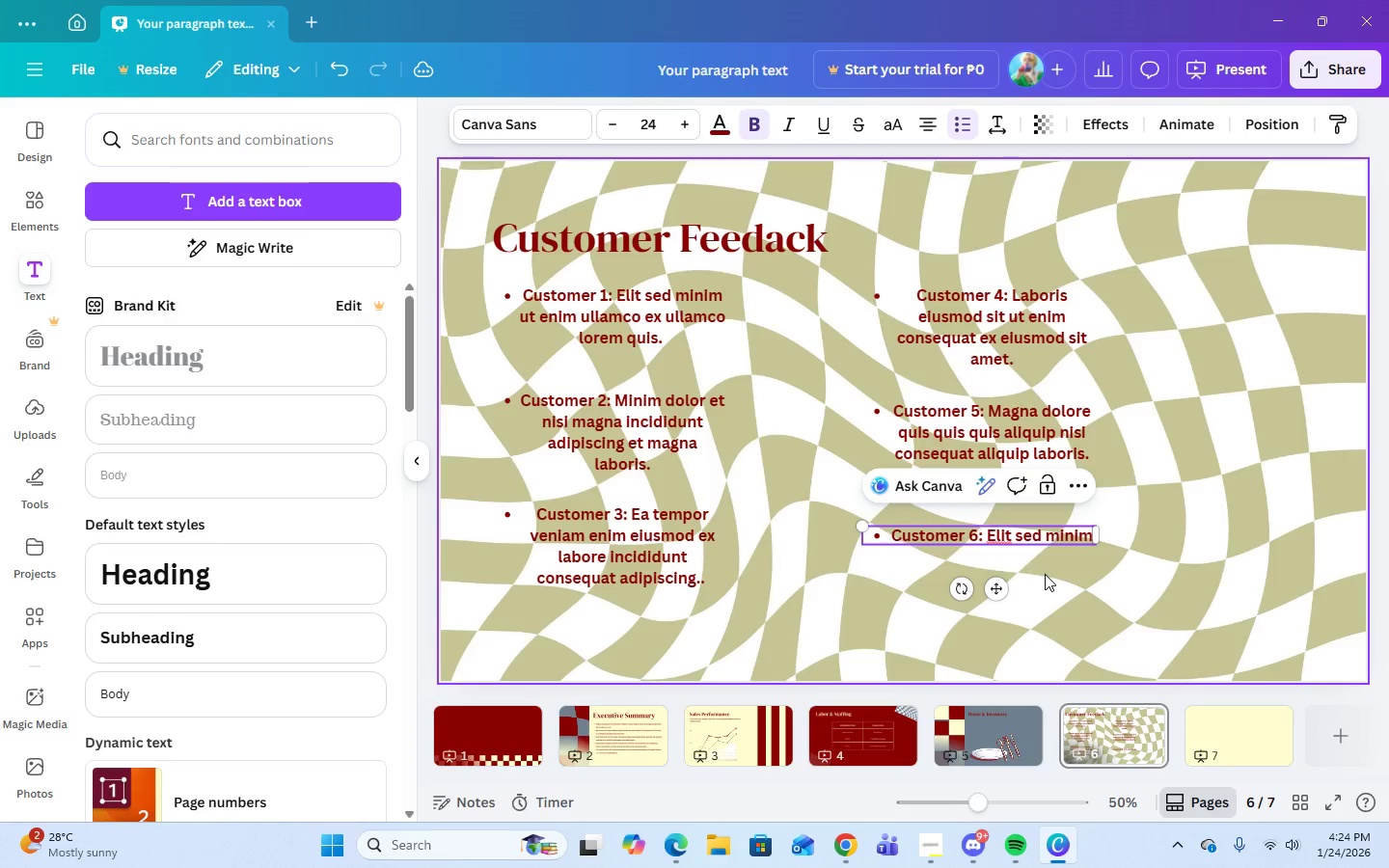 
hold_key(key=Backspace, duration=0.72)
 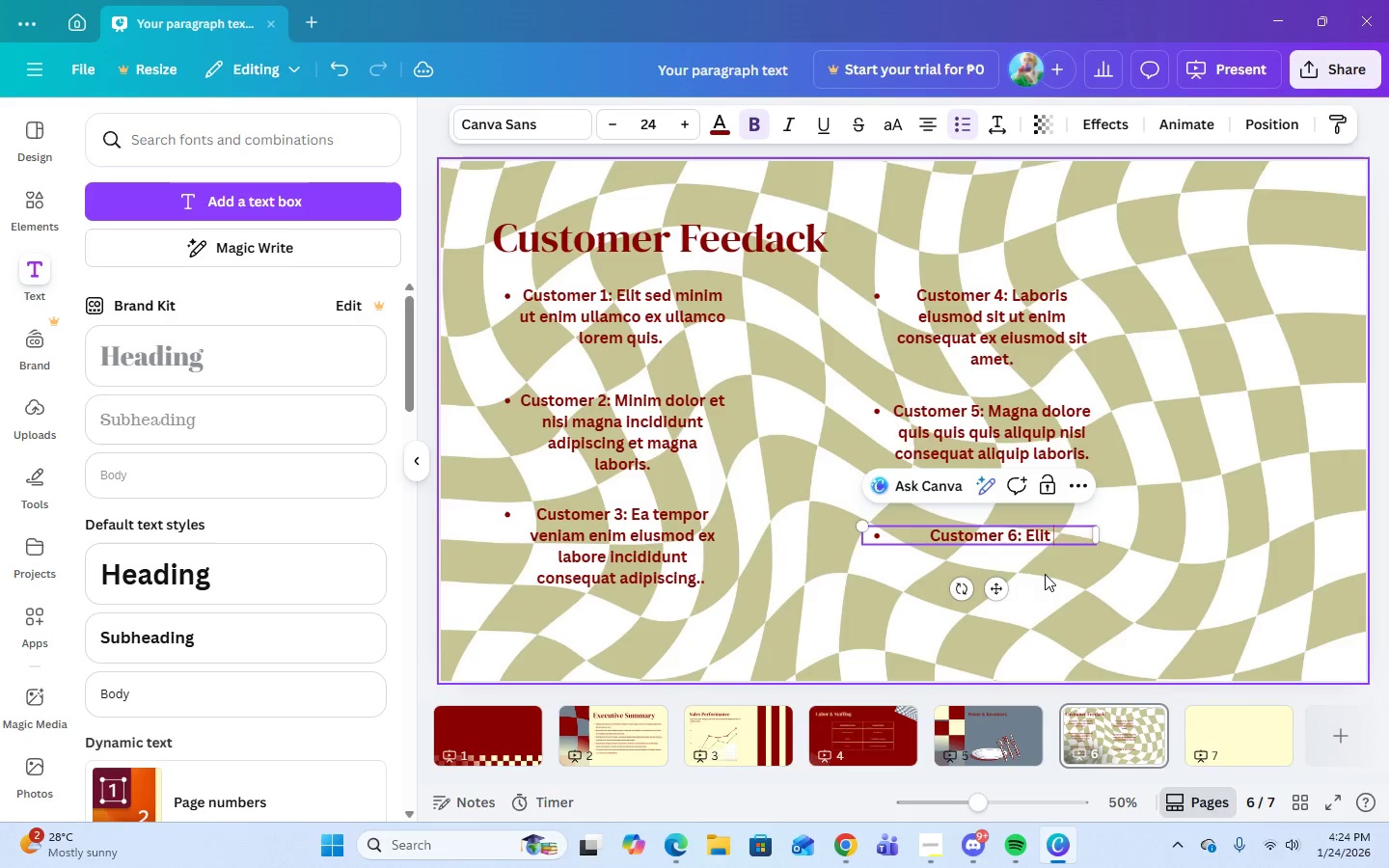 
key(Backspace)
 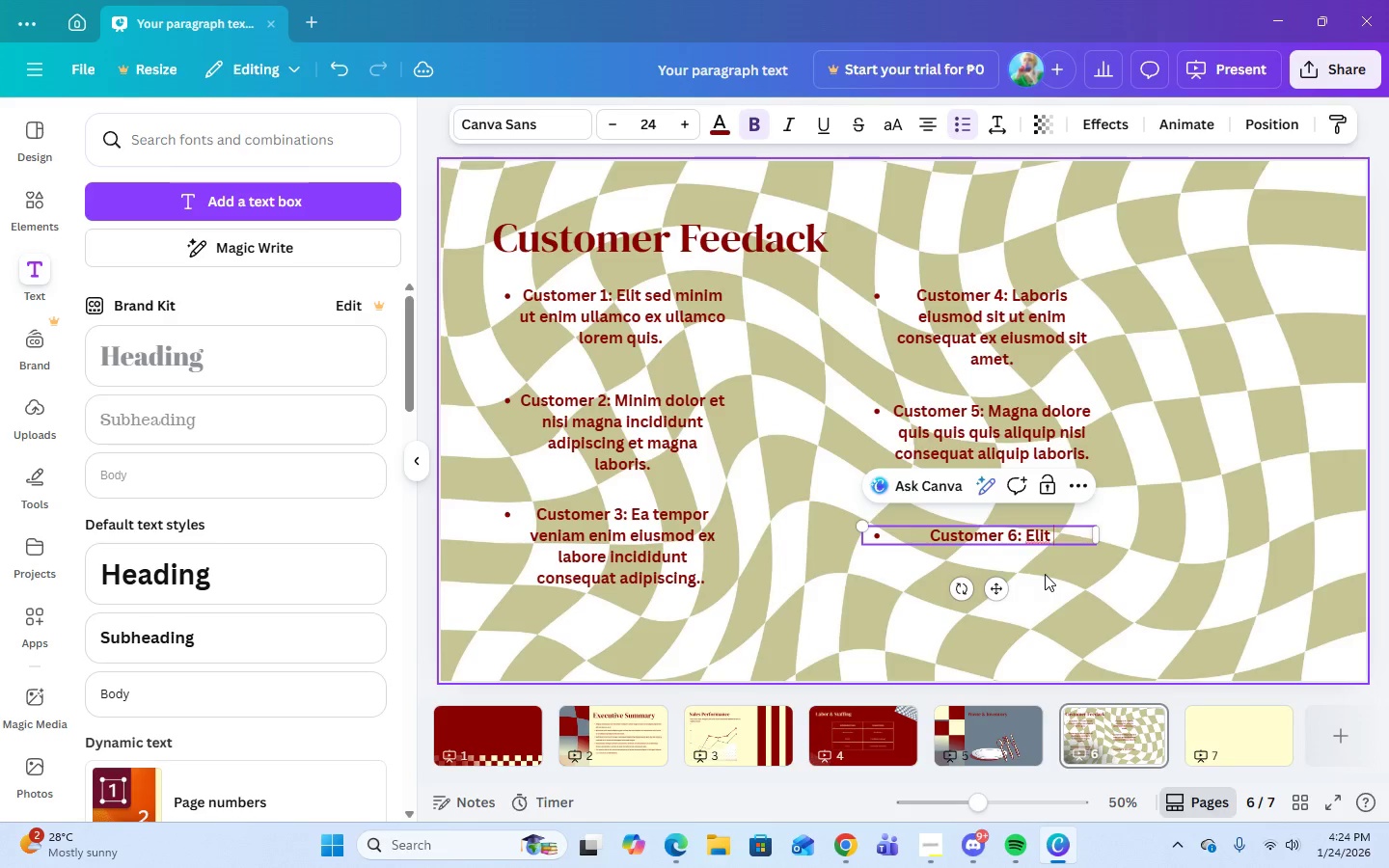 
key(Backspace)
 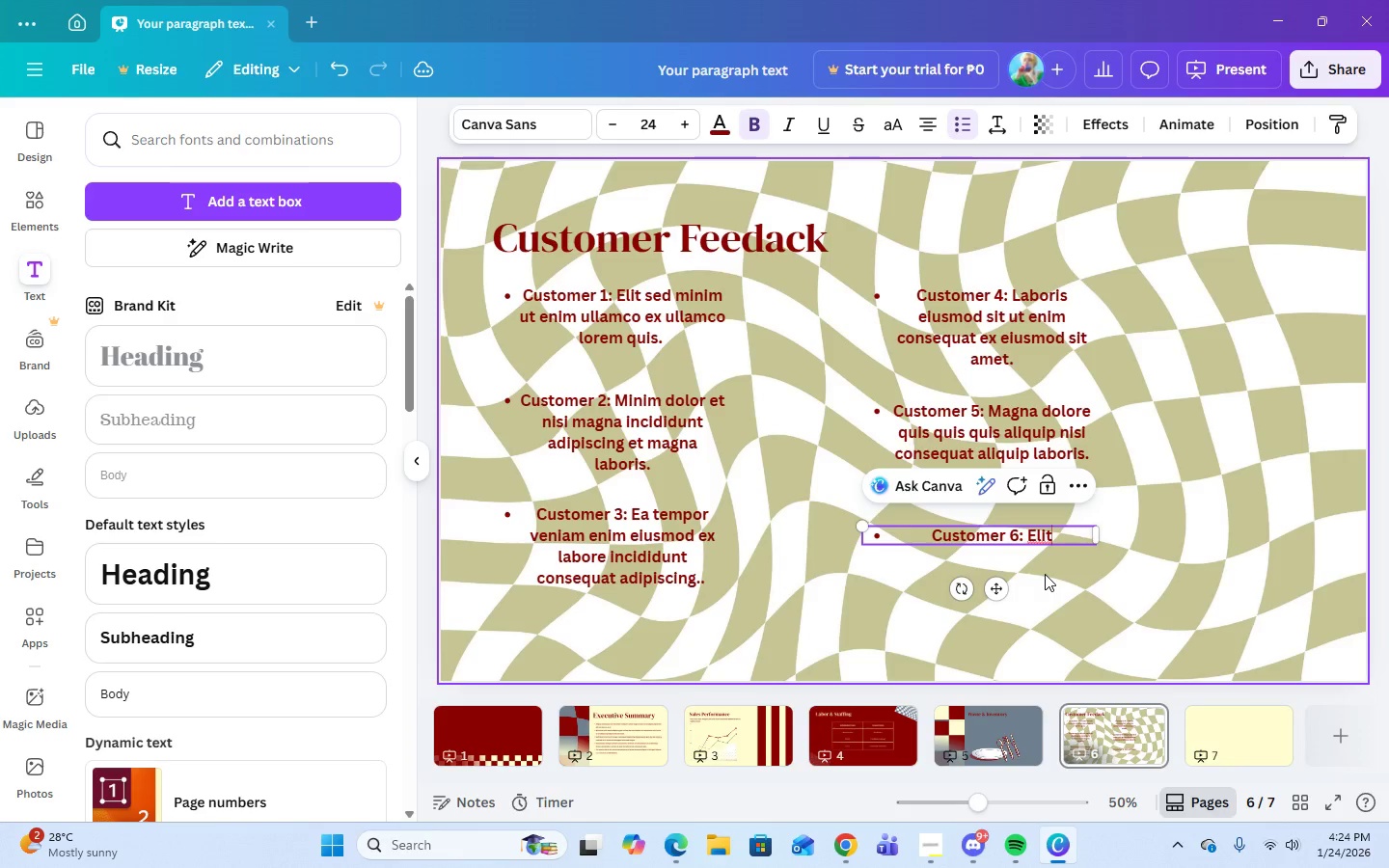 
key(Backspace)
 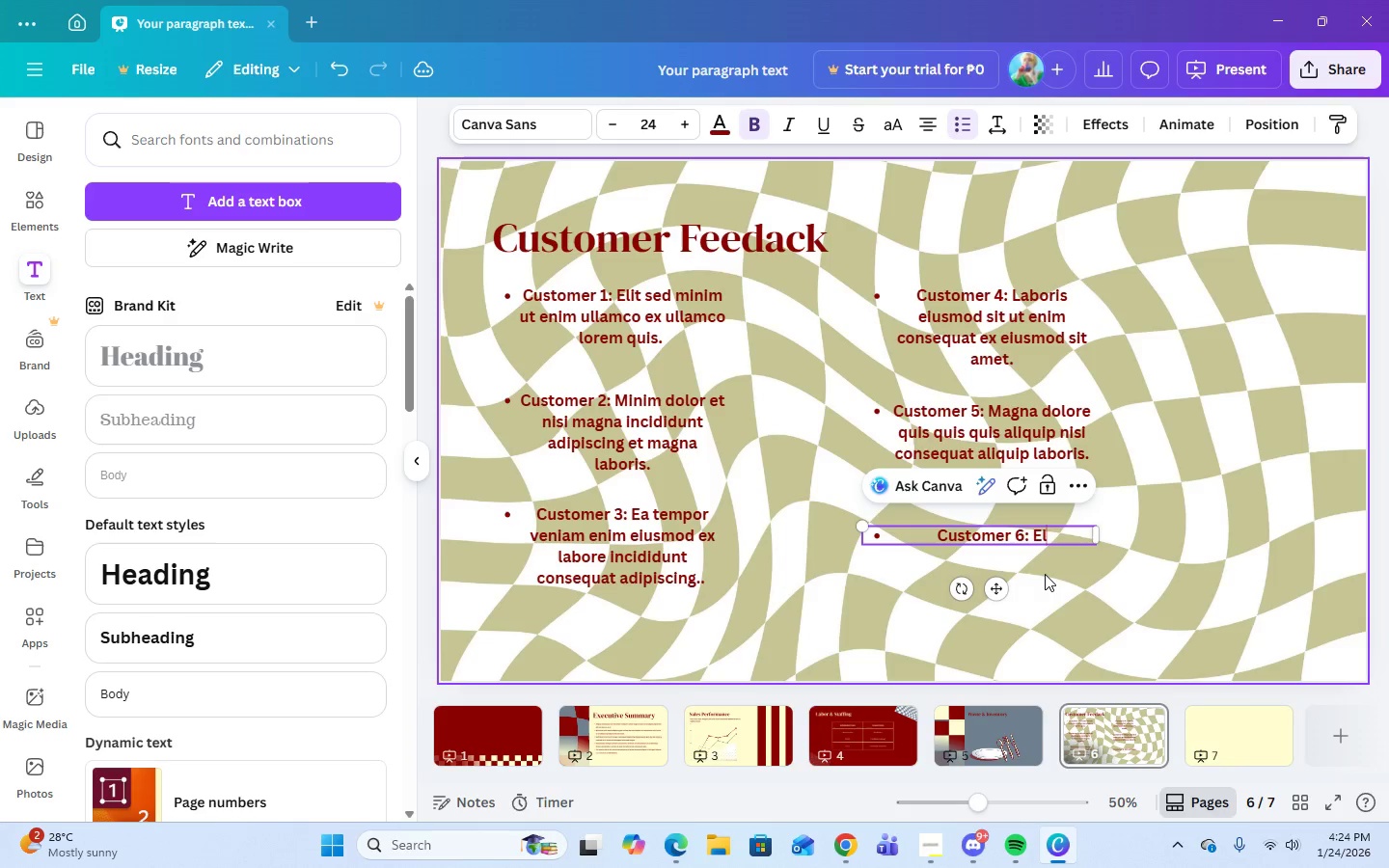 
key(Backspace)
 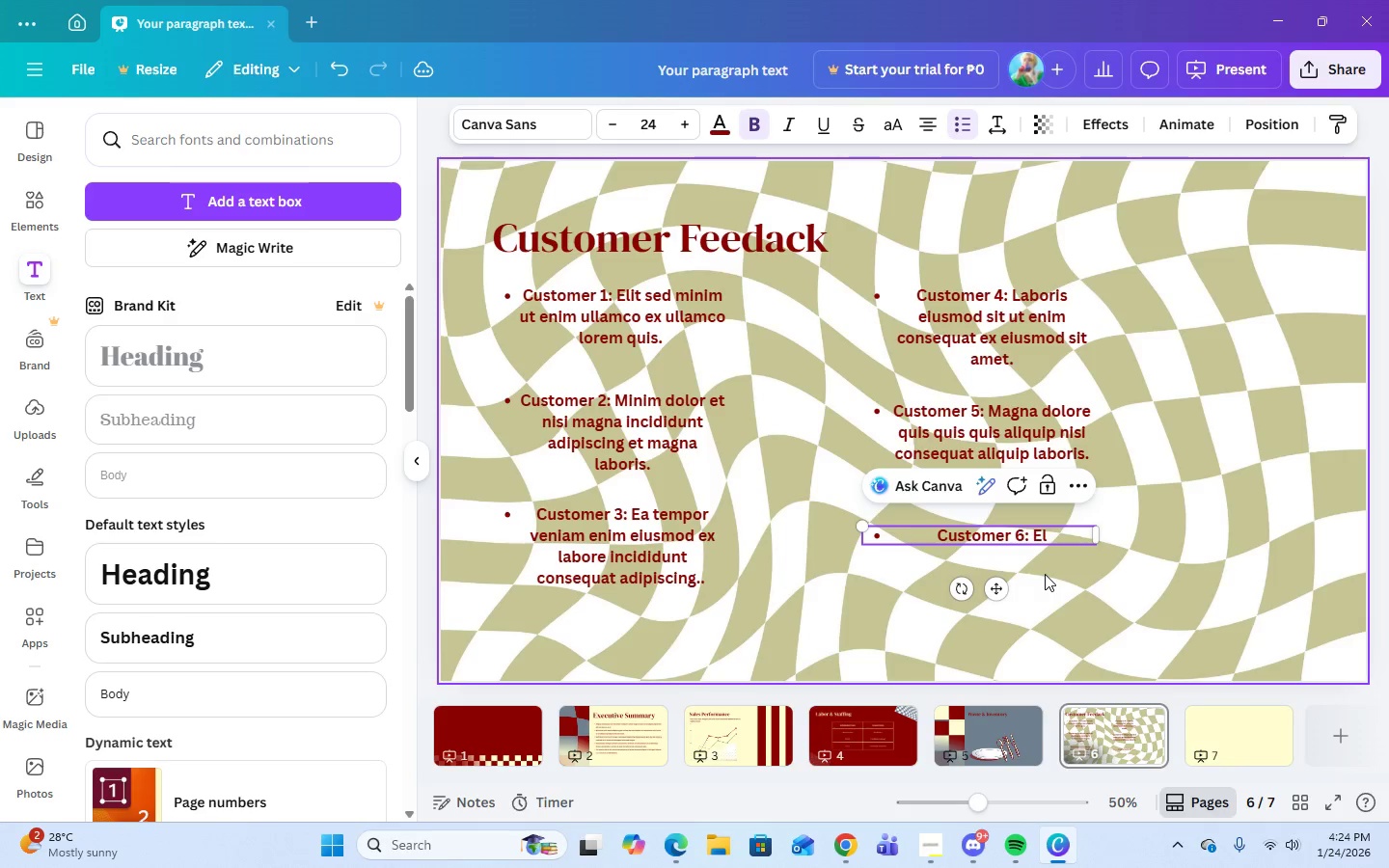 
key(Backspace)
 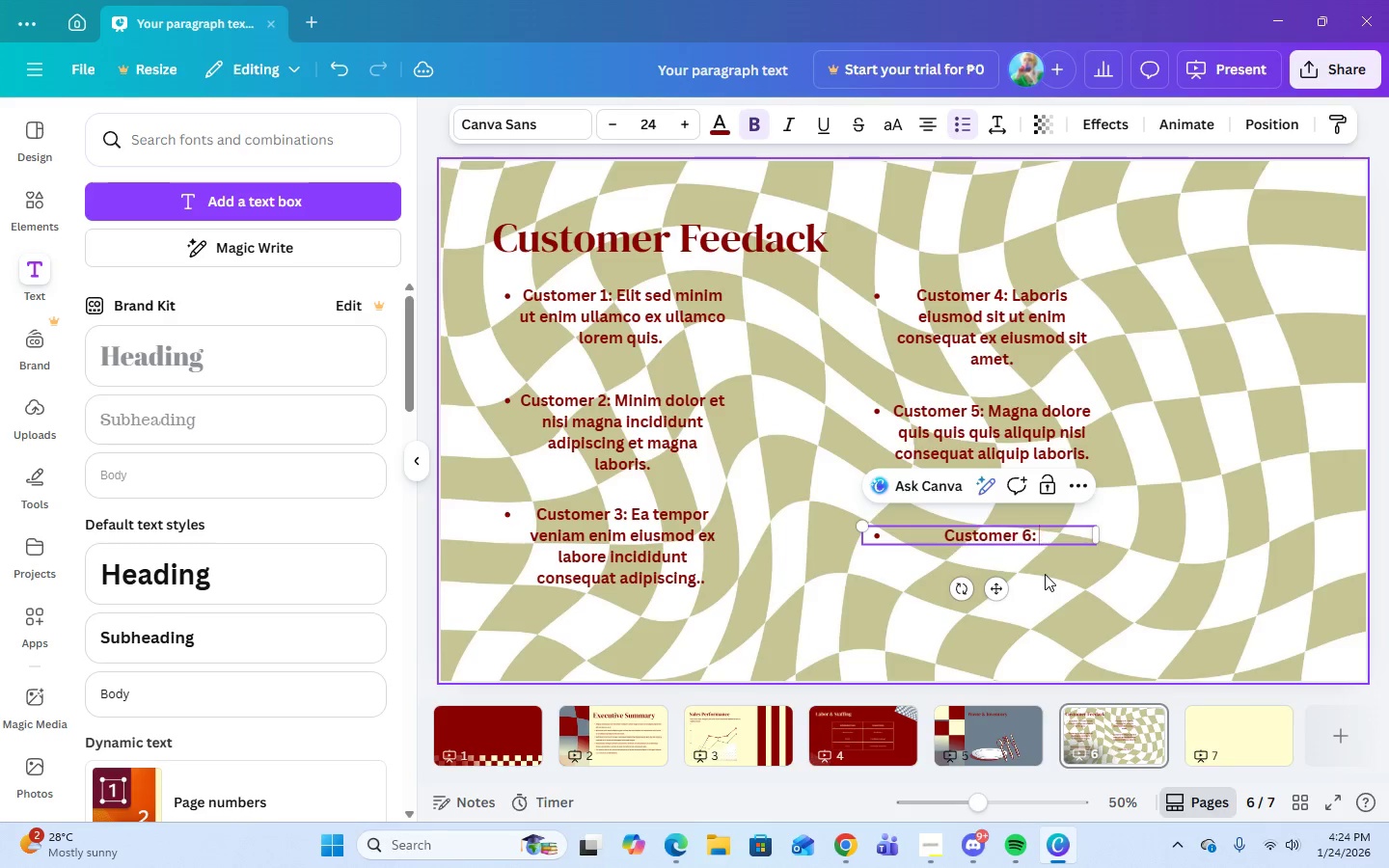 
key(Backspace)
 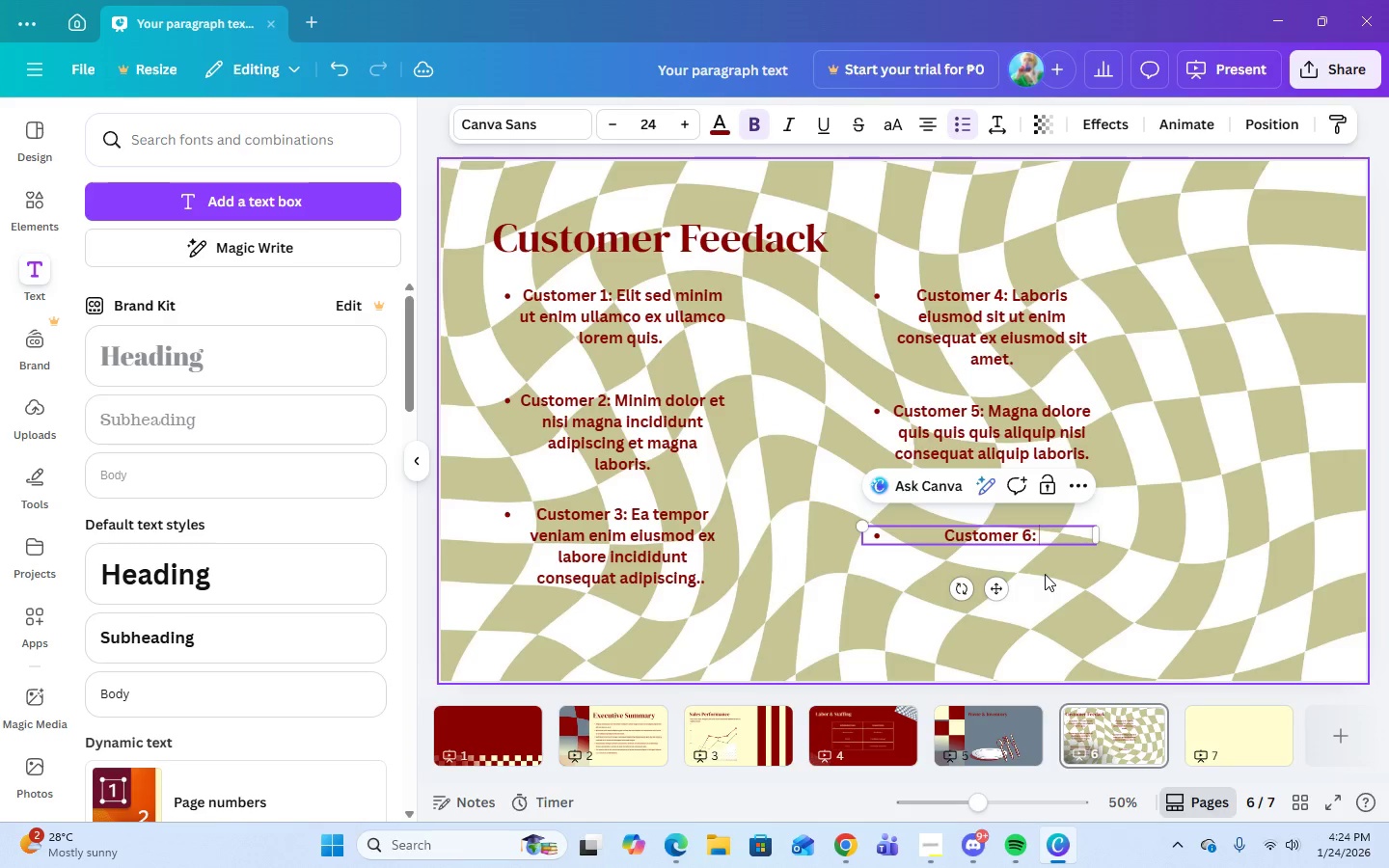 
key(Control+V)
 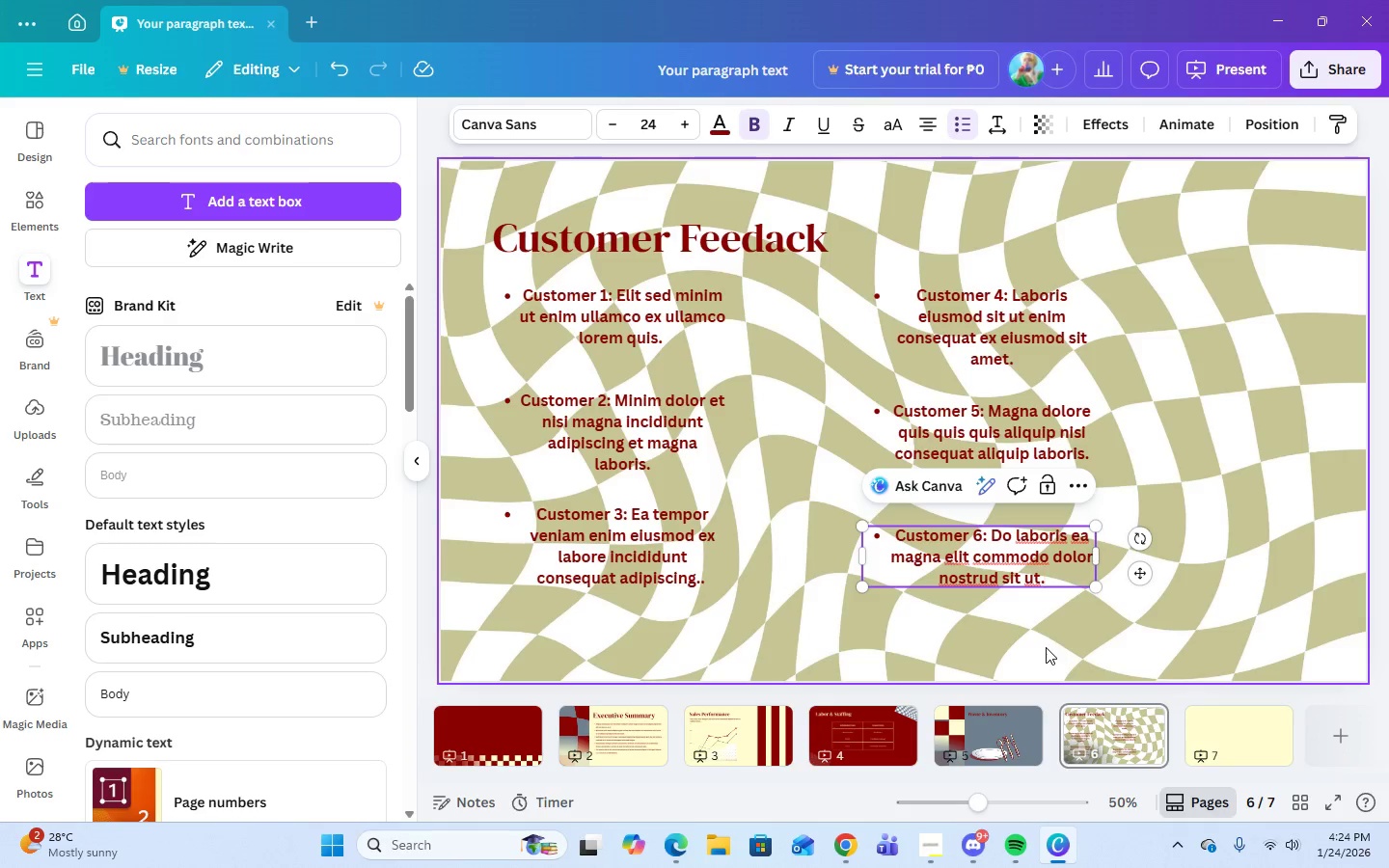 
left_click([1239, 388])
 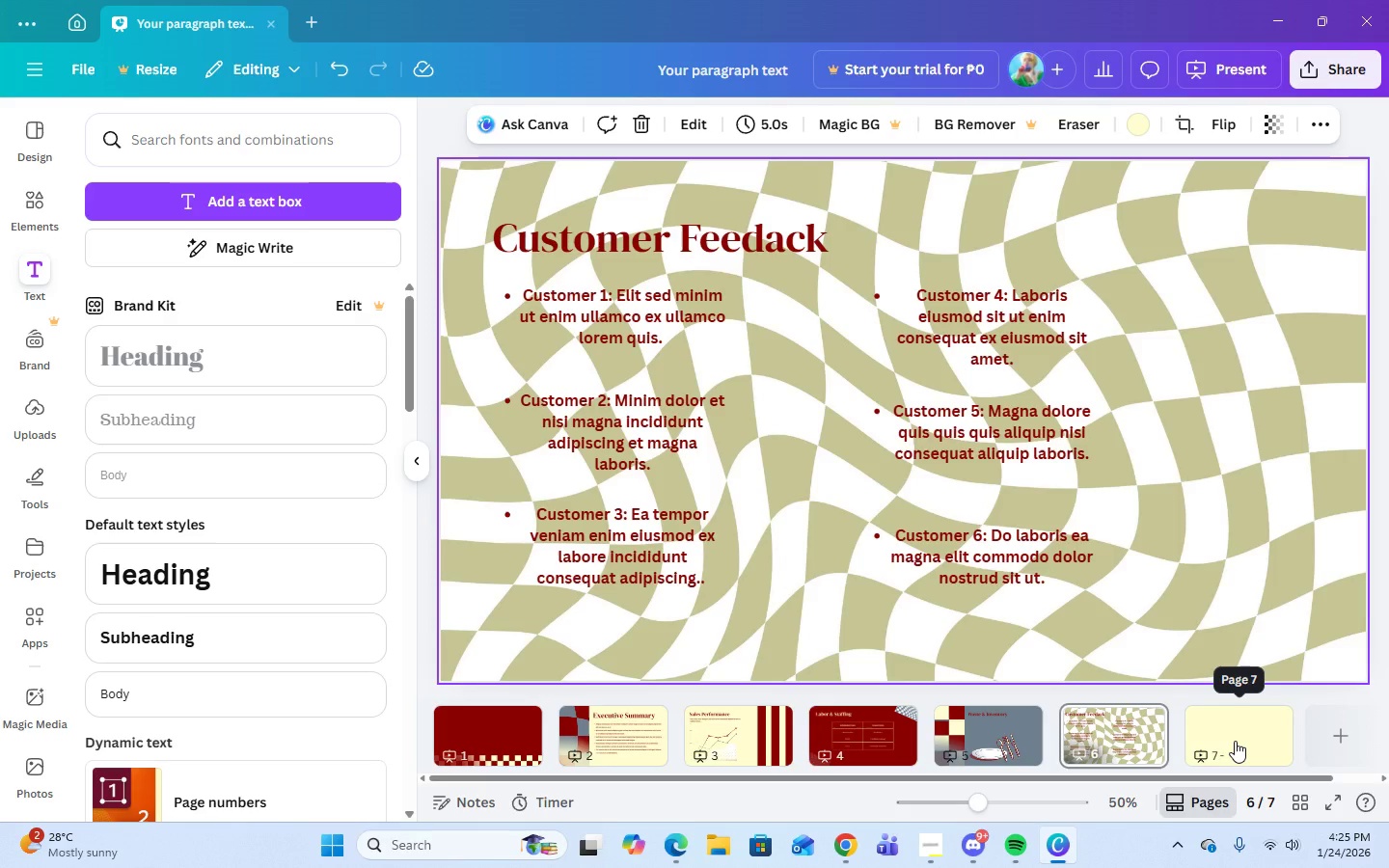 
left_click([1235, 741])
 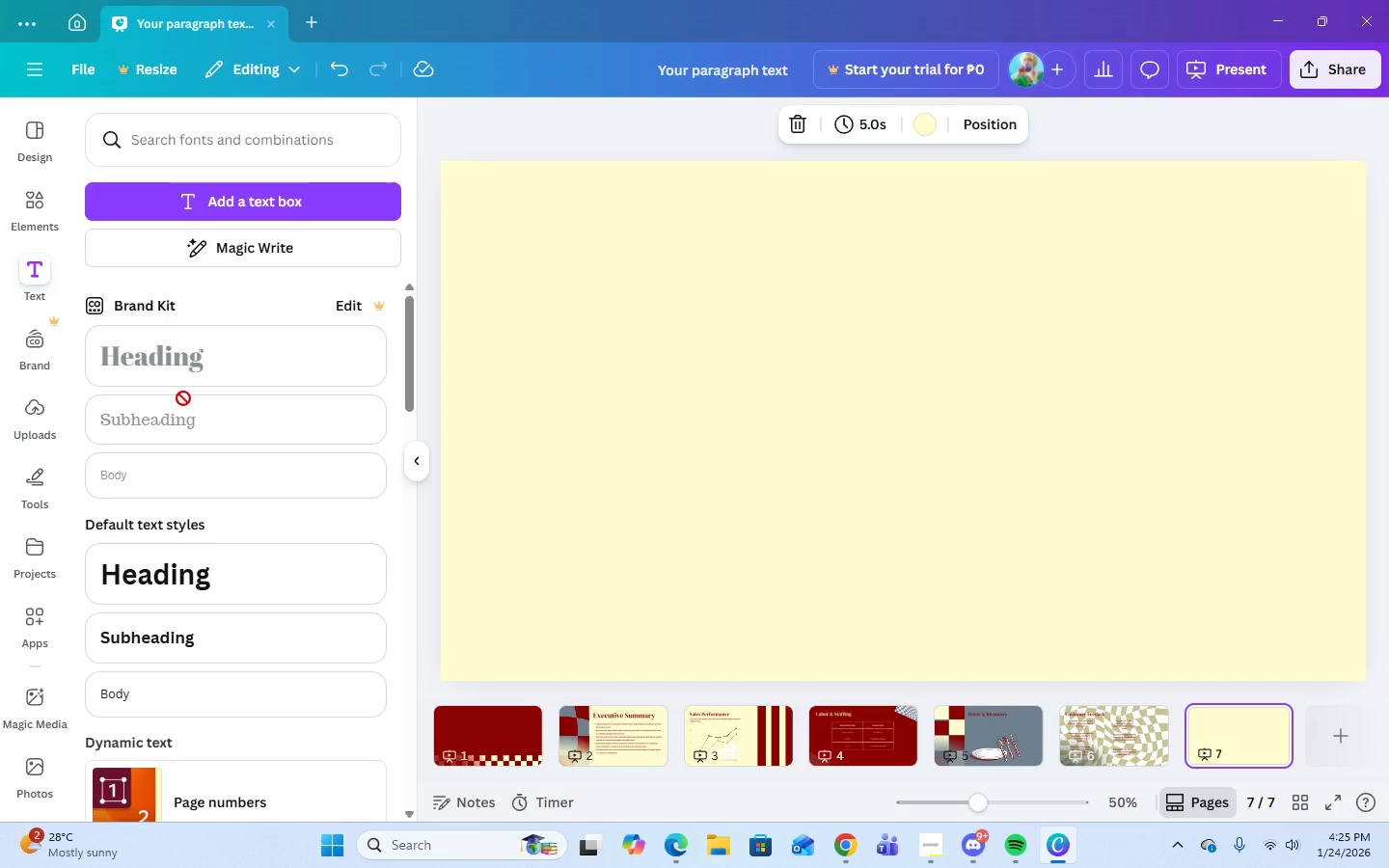 
wait(12.84)
 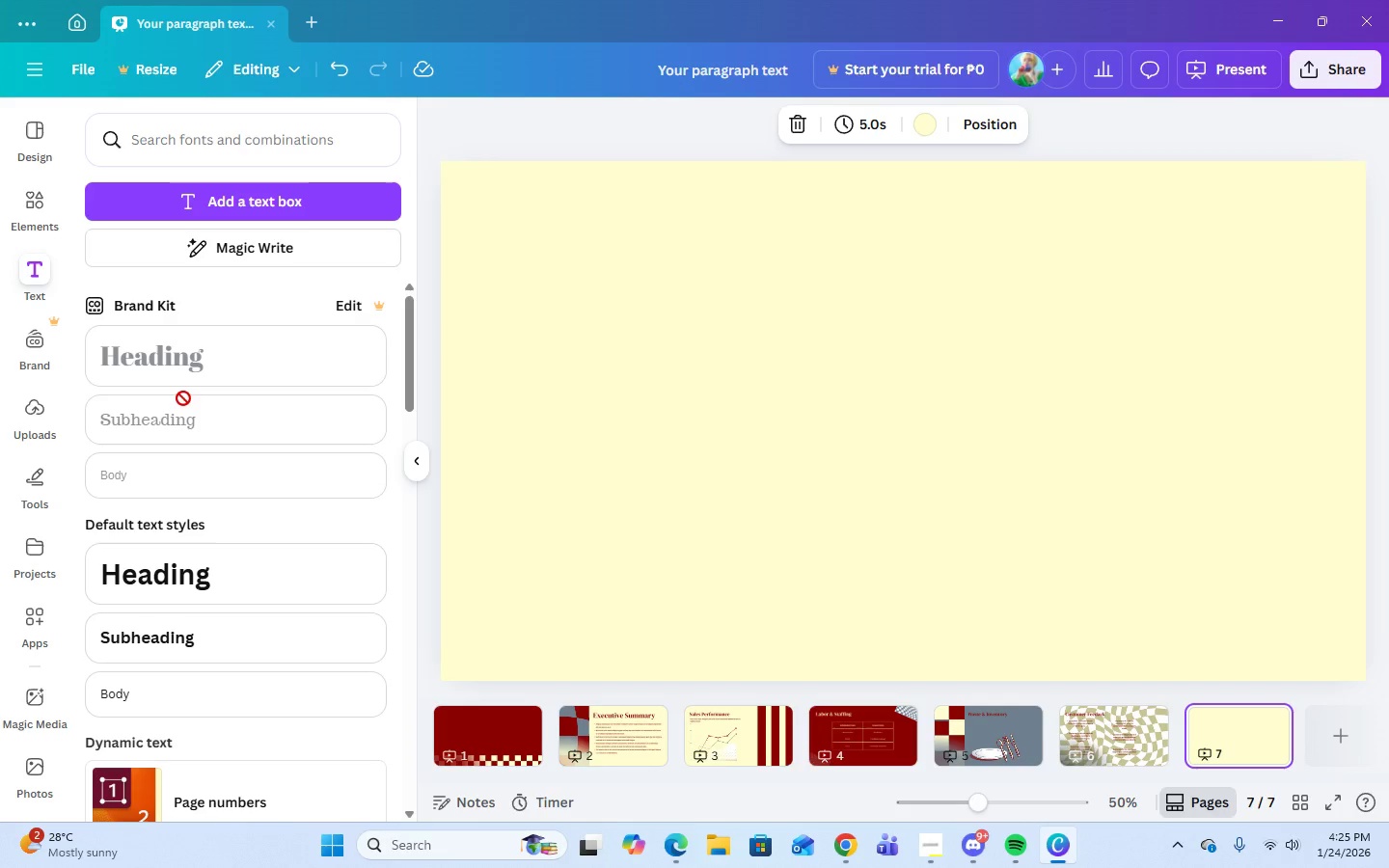 
left_click([18, 204])
 